 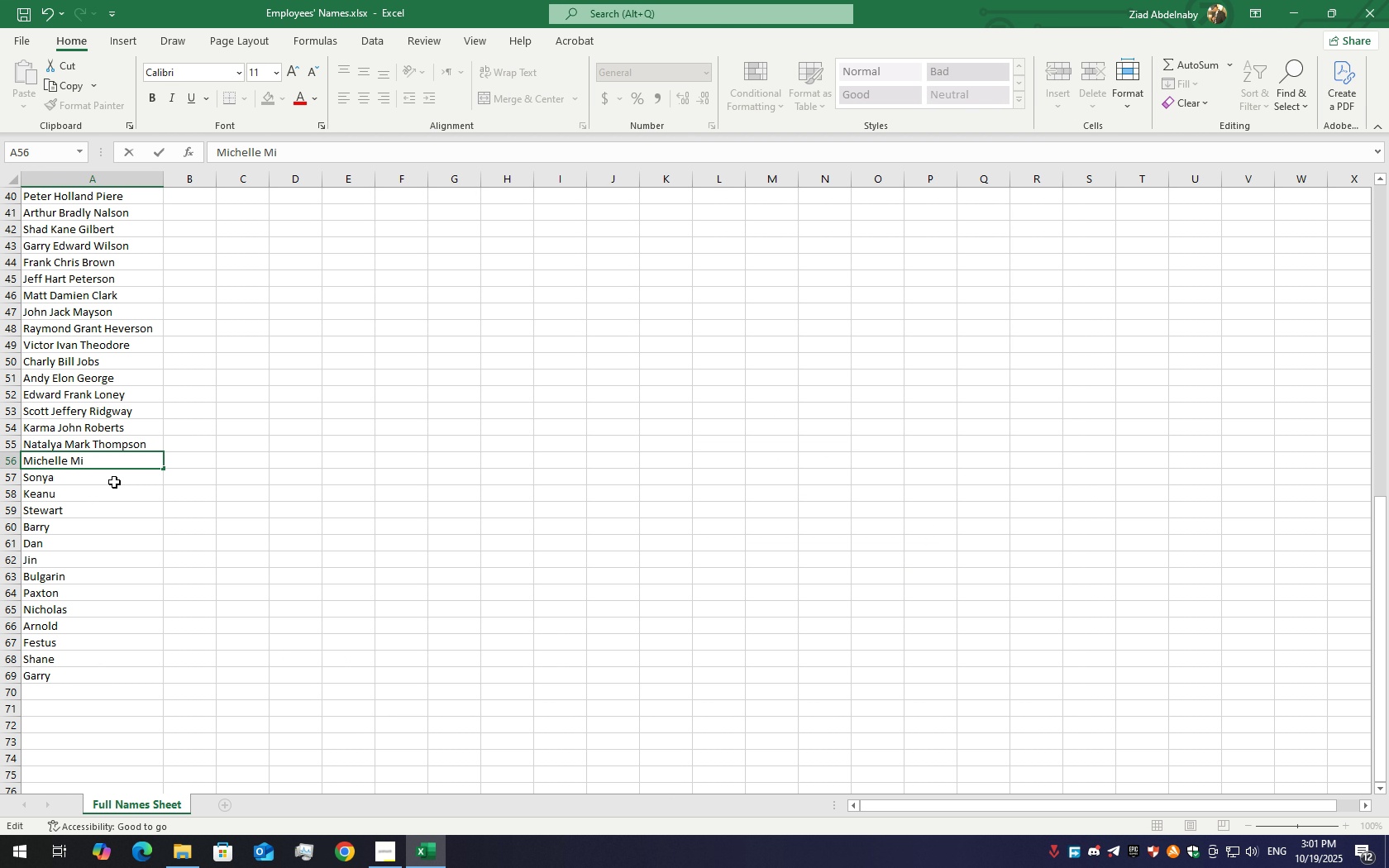 
hold_key(key=ShiftLeft, duration=0.35)
 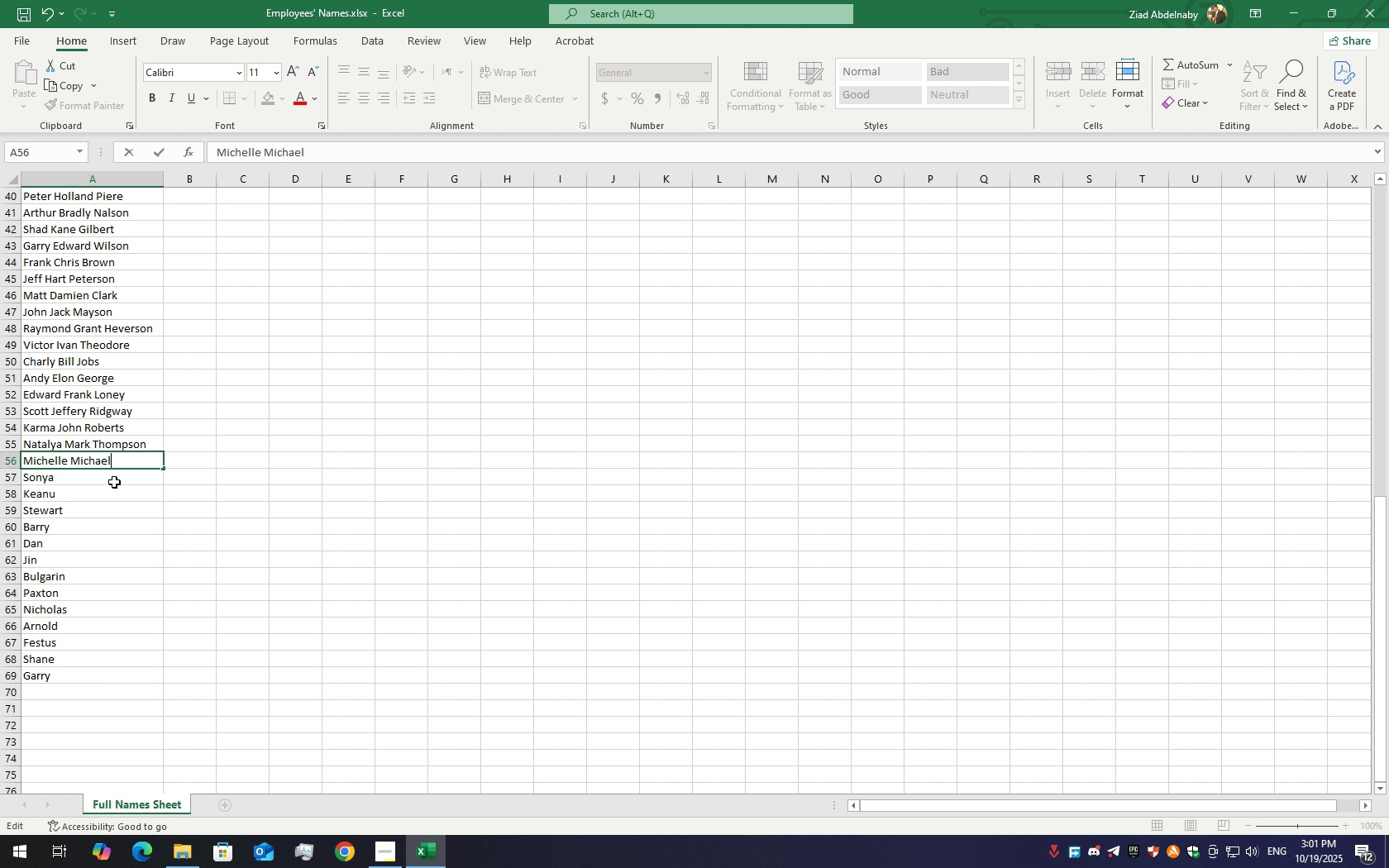 
wait(6.02)
 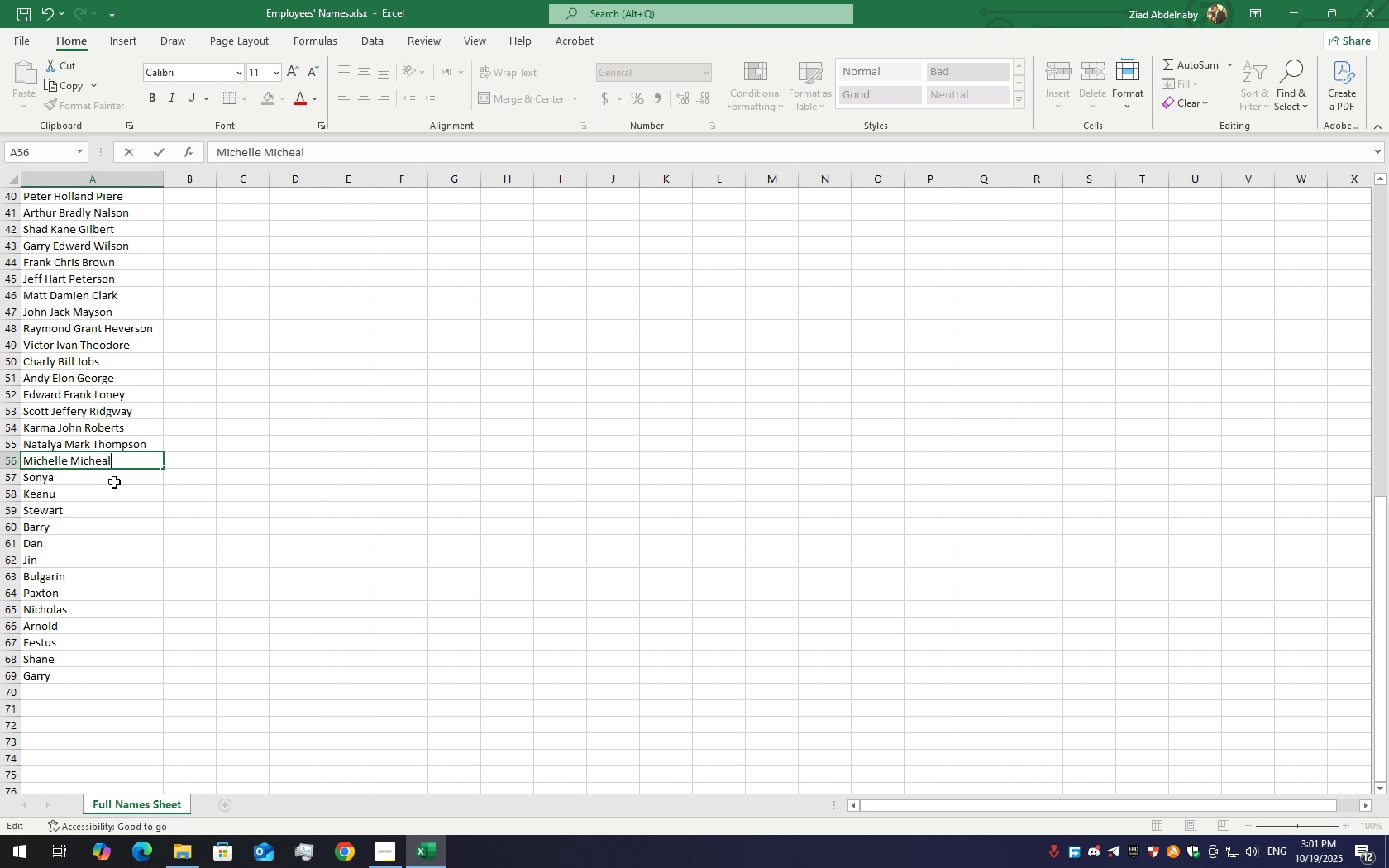 
hold_key(key=ShiftLeft, duration=0.38)
 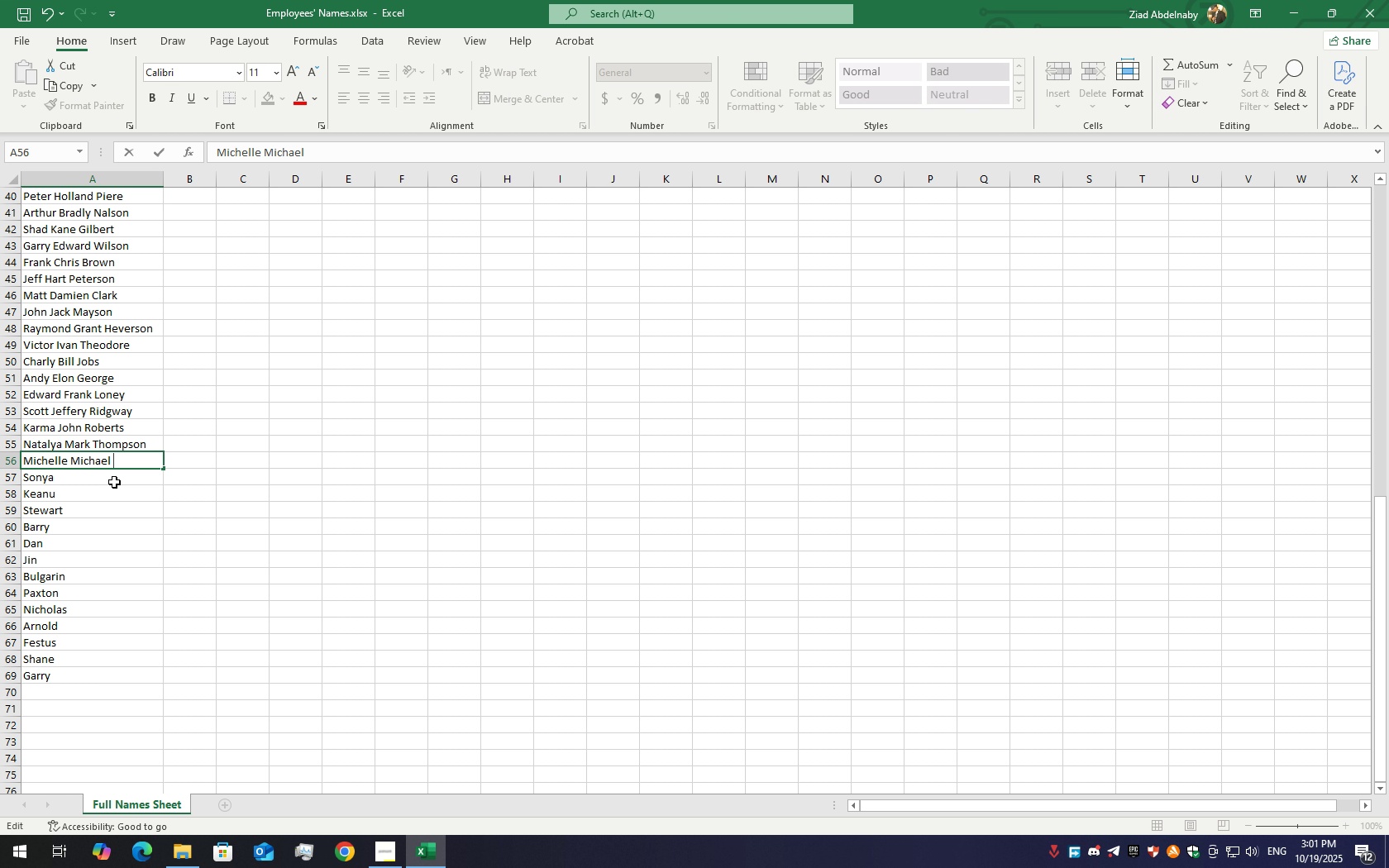 
hold_key(key=ShiftLeft, duration=1.53)
 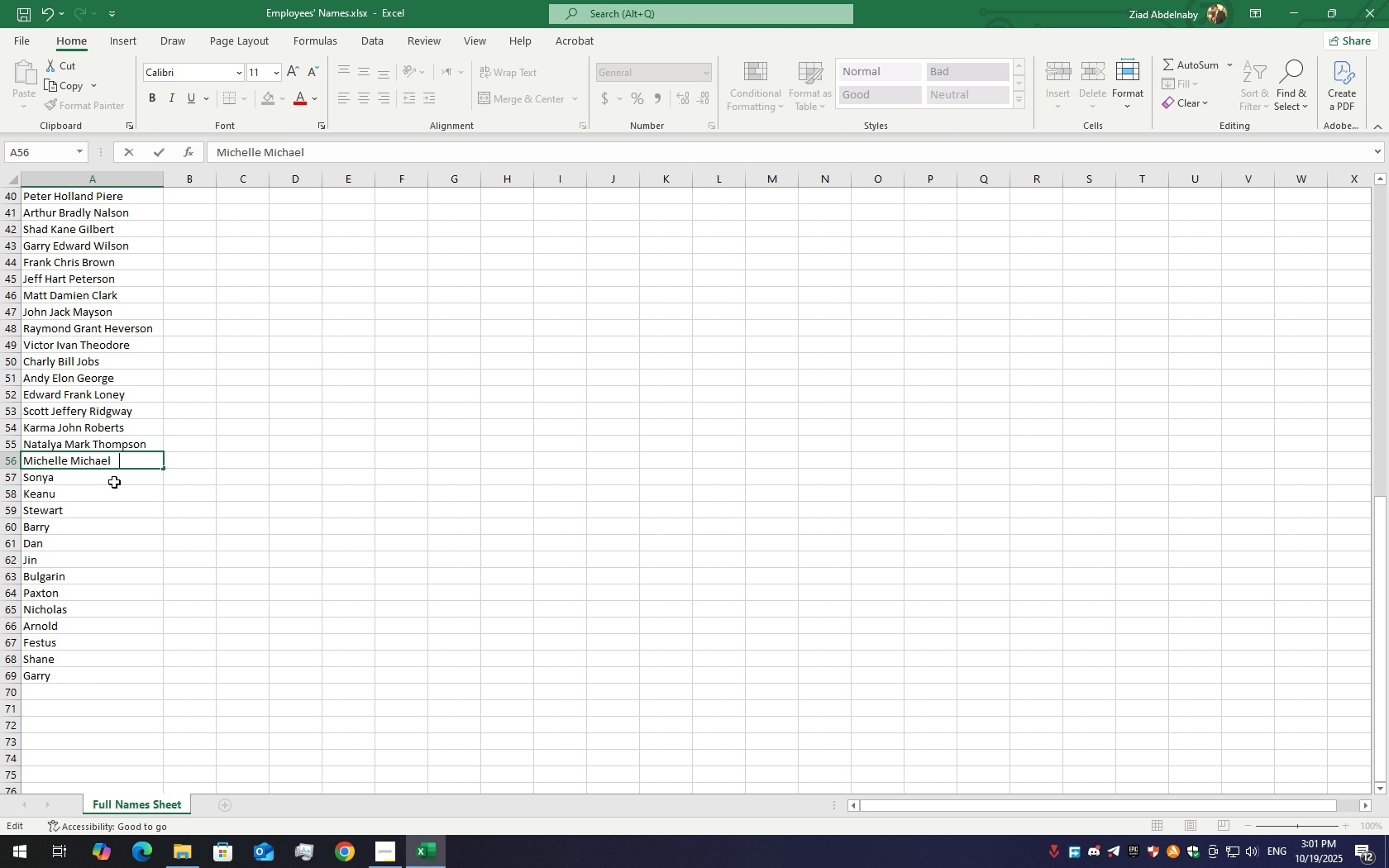 
hold_key(key=ShiftLeft, duration=0.3)
 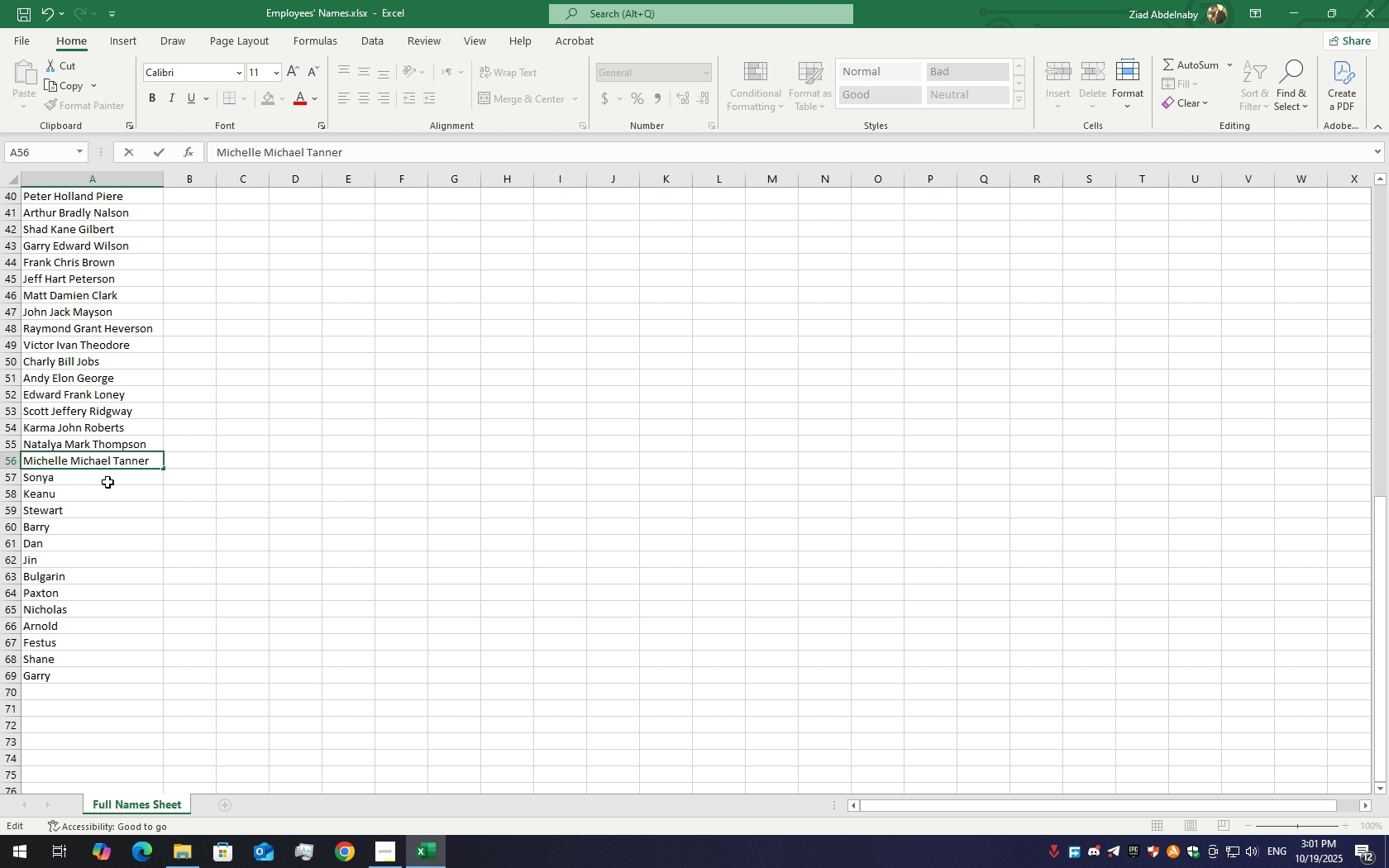 
scroll: coordinate [51, 460], scroll_direction: up, amount: 16.0
 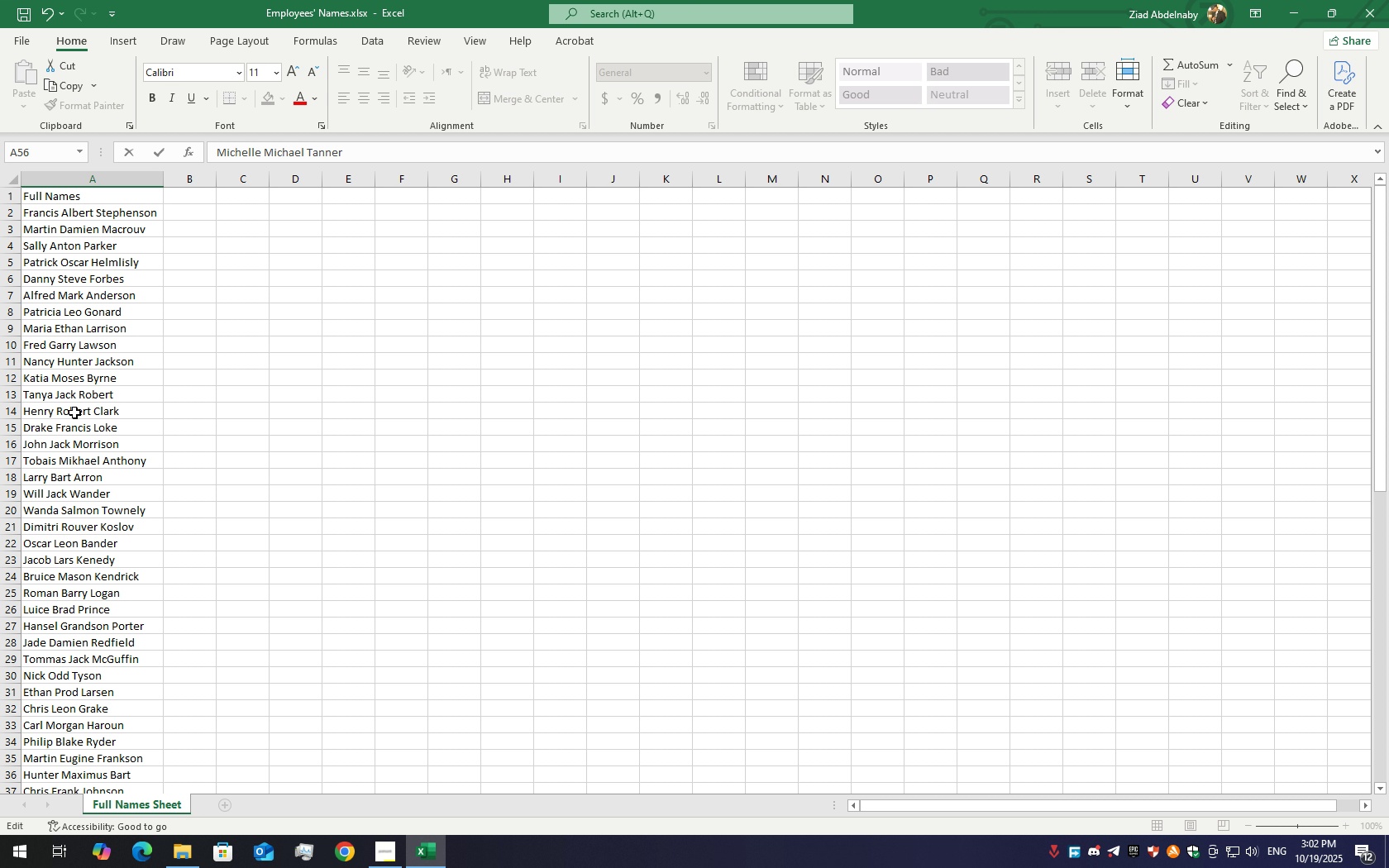 
scroll: coordinate [74, 410], scroll_direction: down, amount: 4.0
 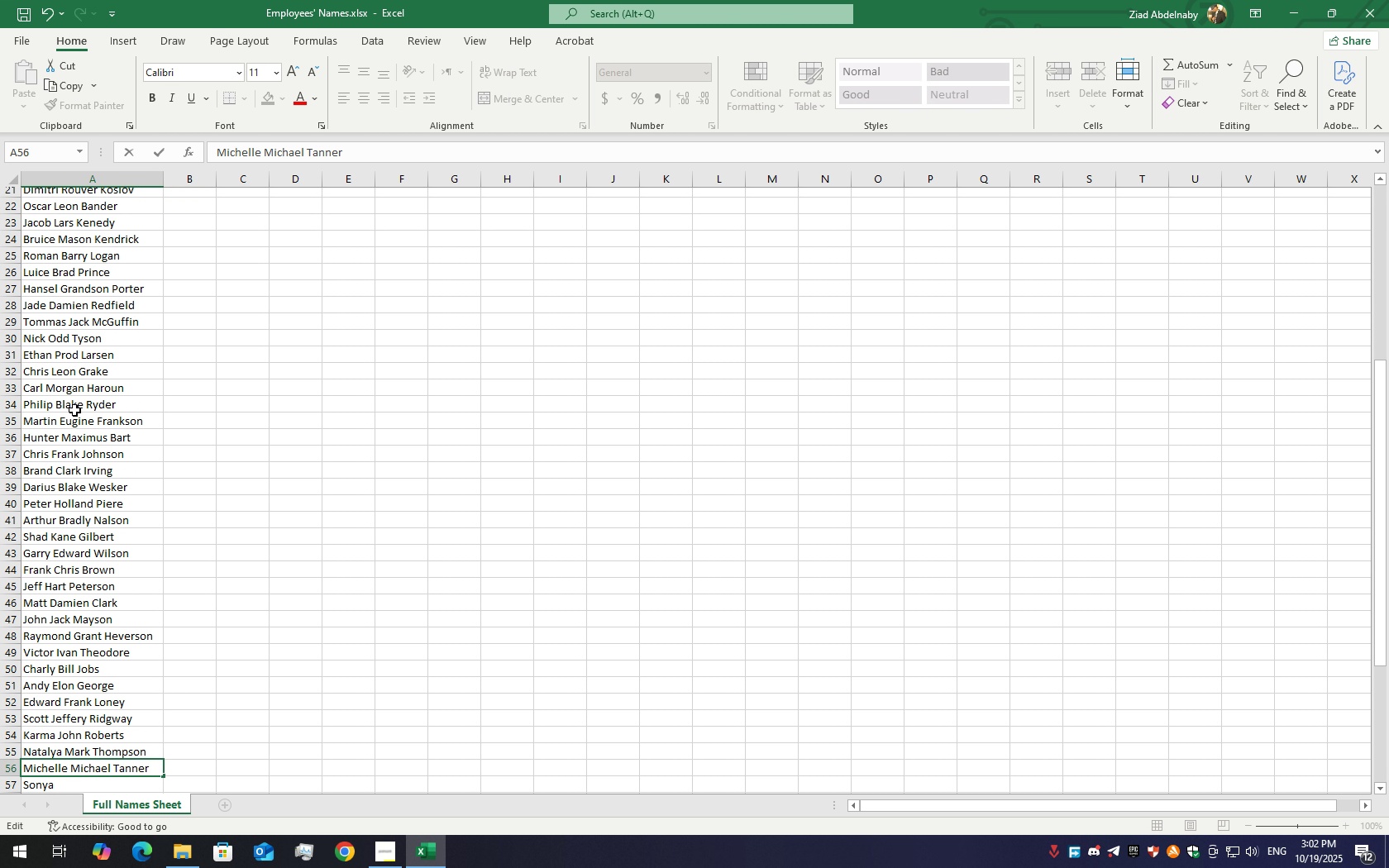 
scroll: coordinate [74, 410], scroll_direction: up, amount: 12.0
 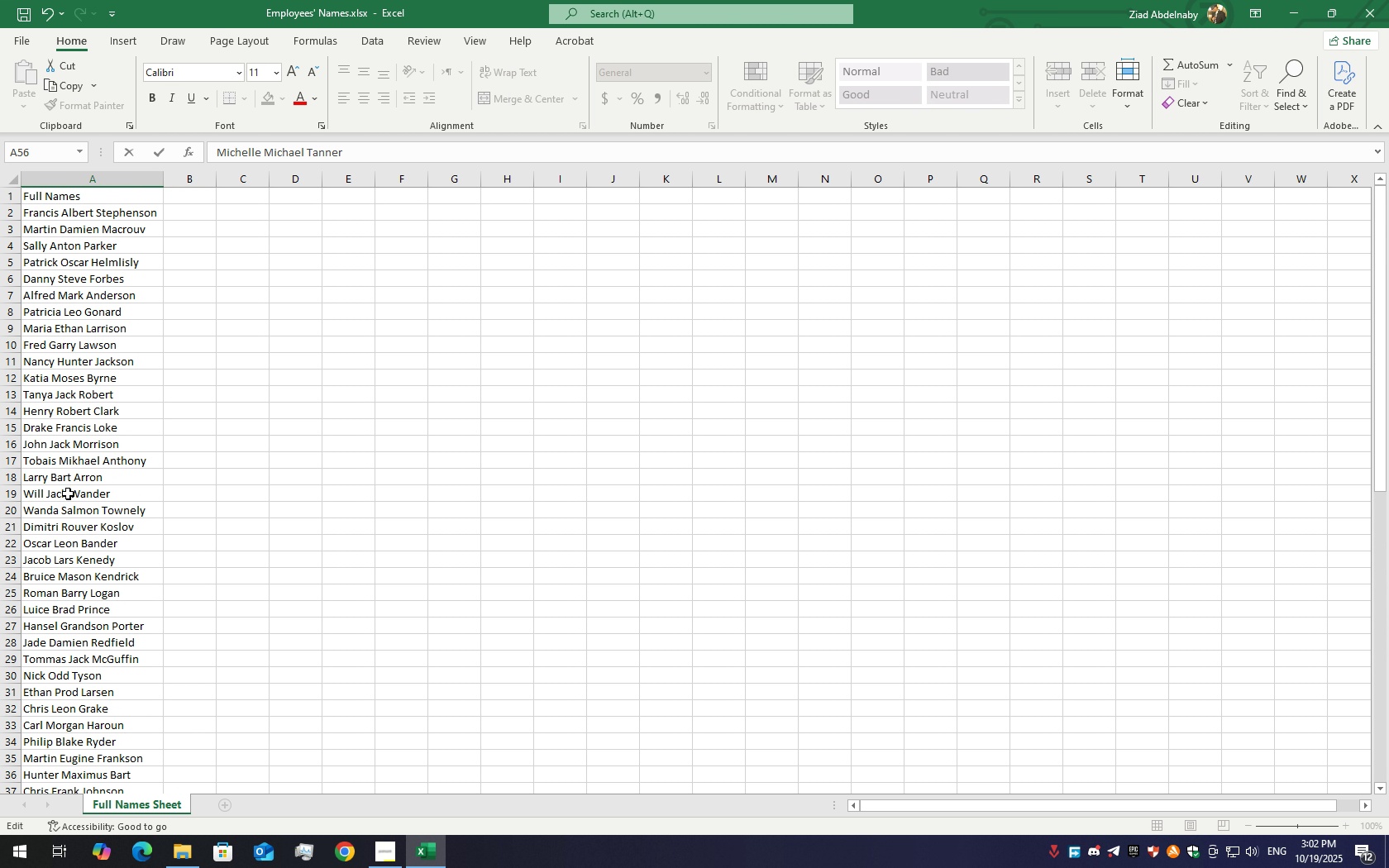 
scroll: coordinate [73, 525], scroll_direction: down, amount: 15.0
 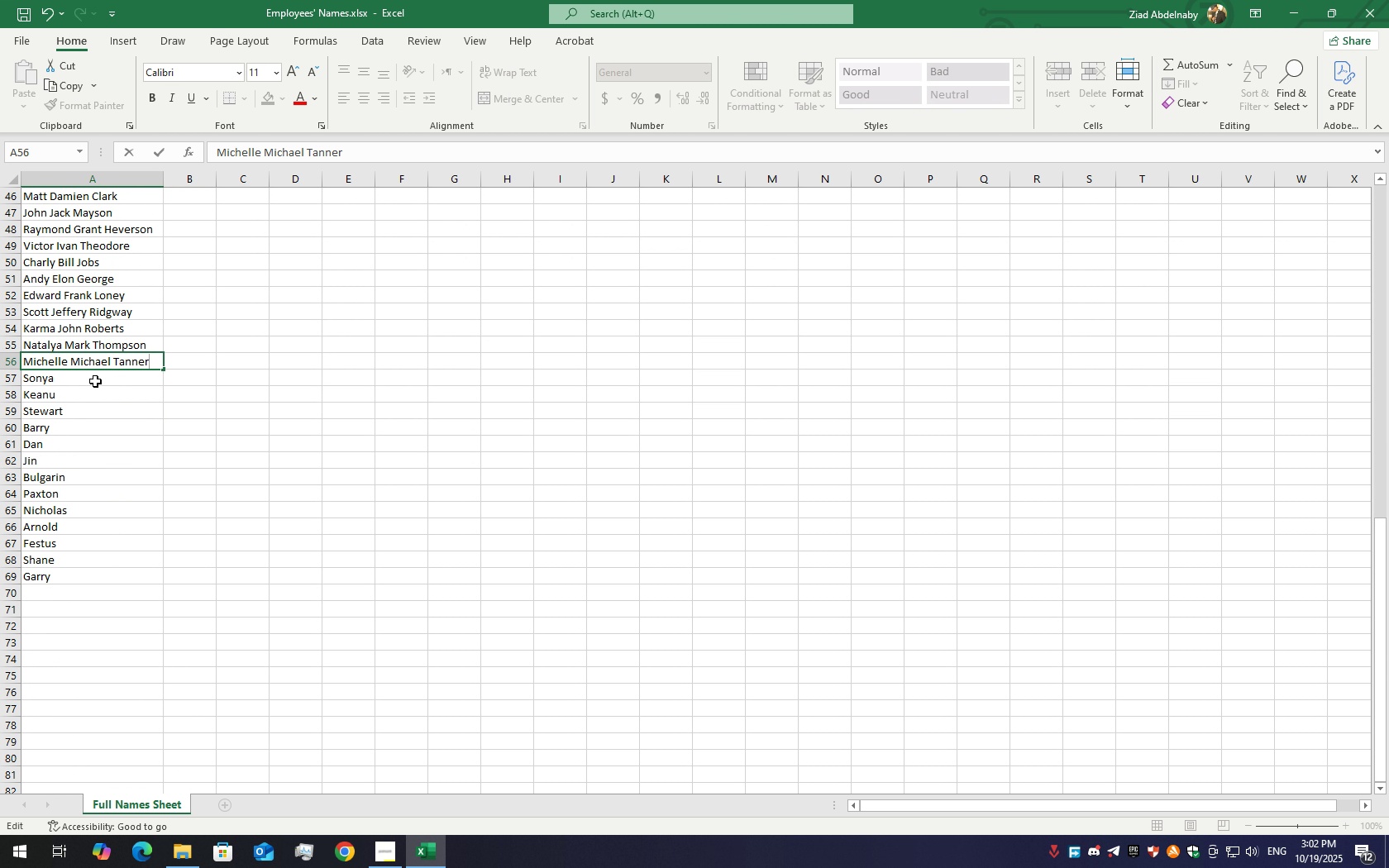 
left_click([95, 381])
 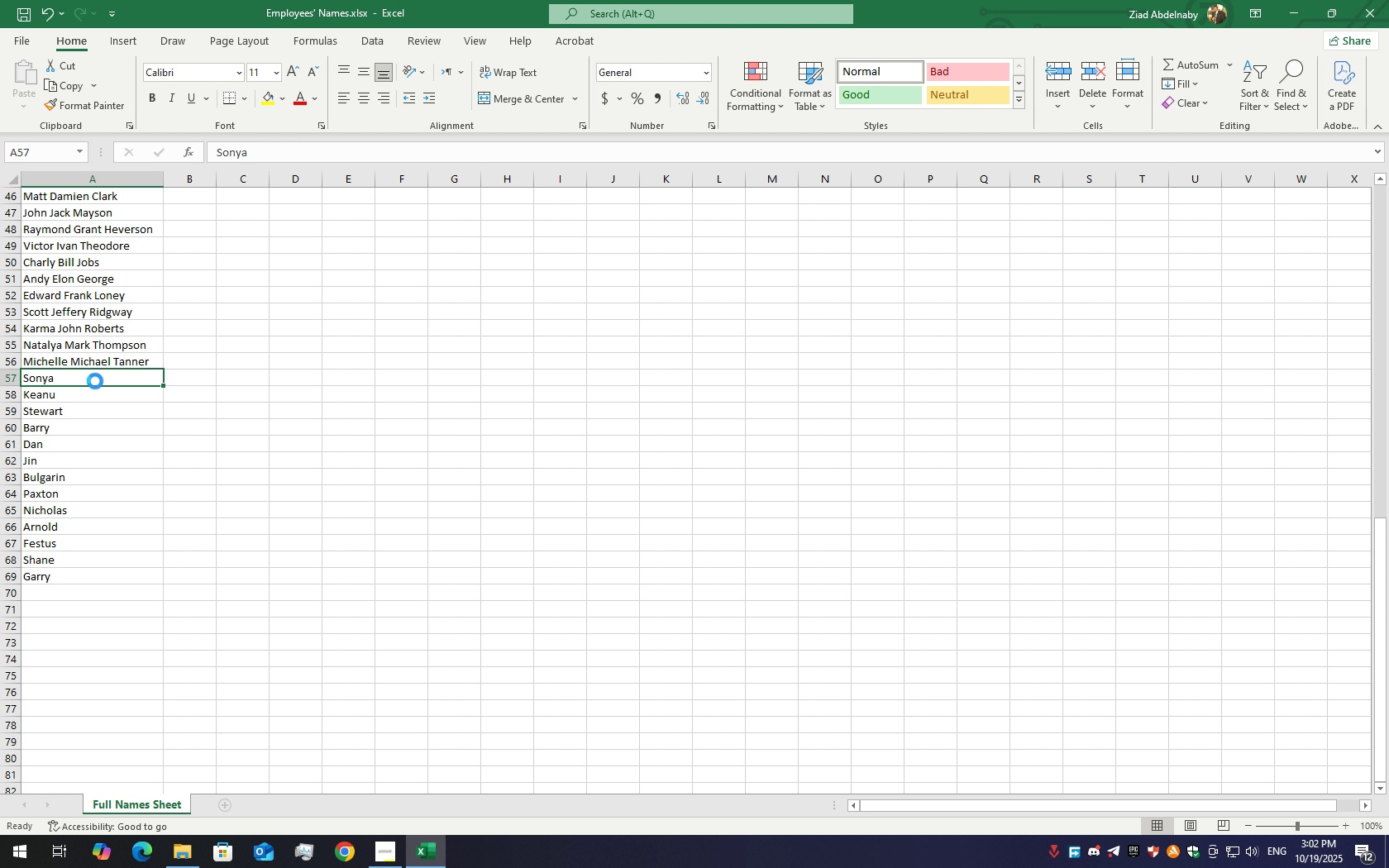 
key(Control+S)
 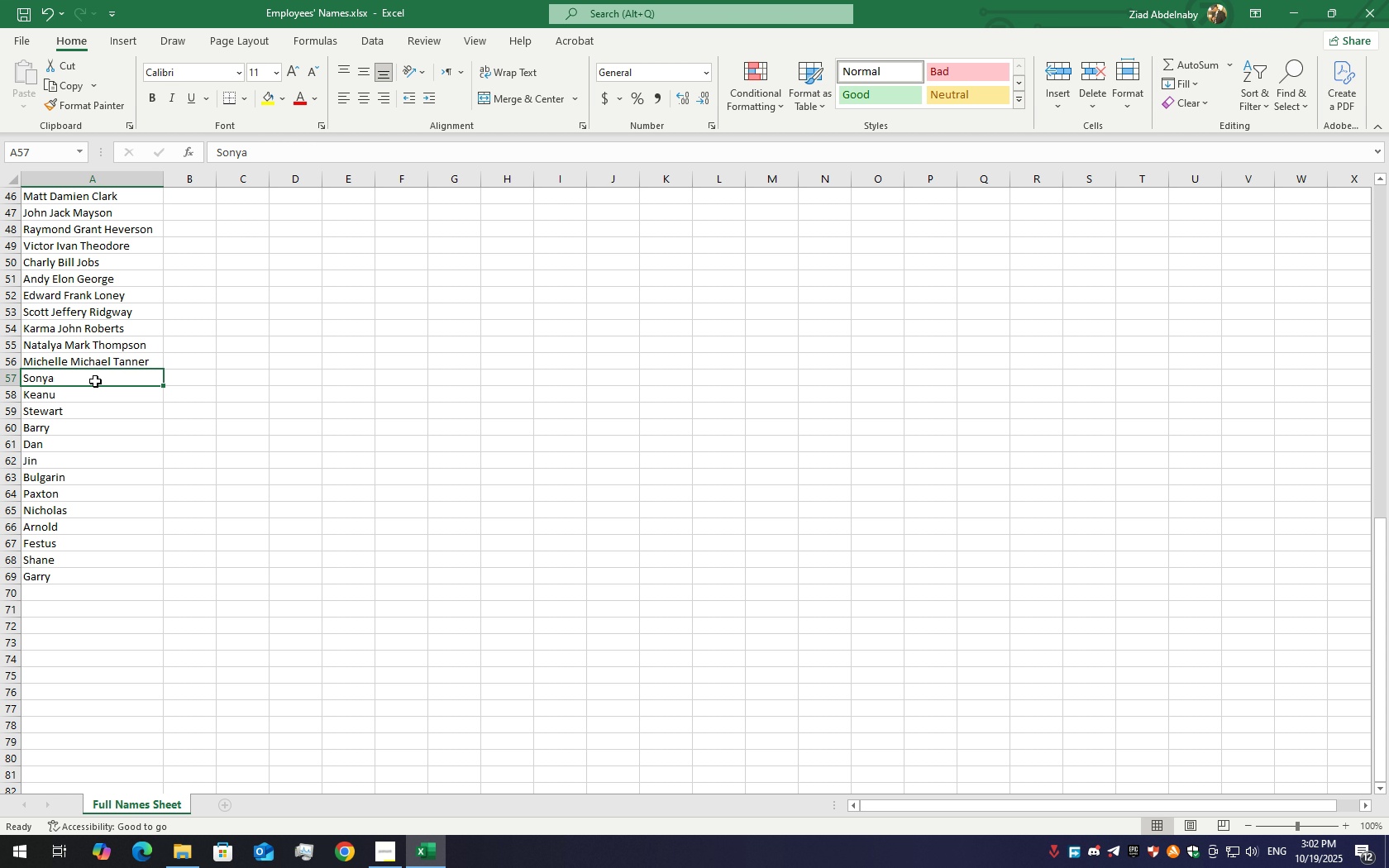 
double_click([95, 381])
 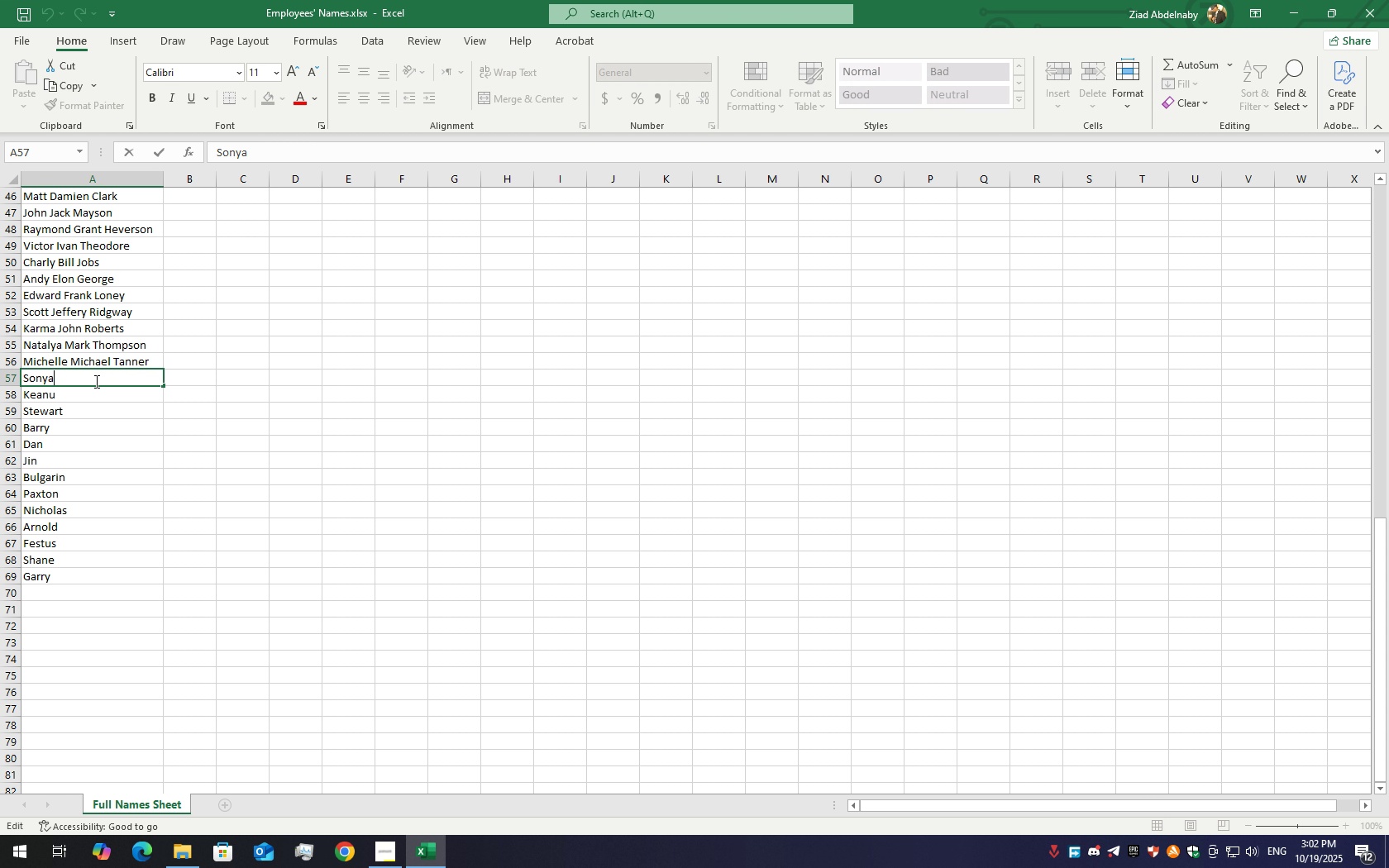 
key(Space)
 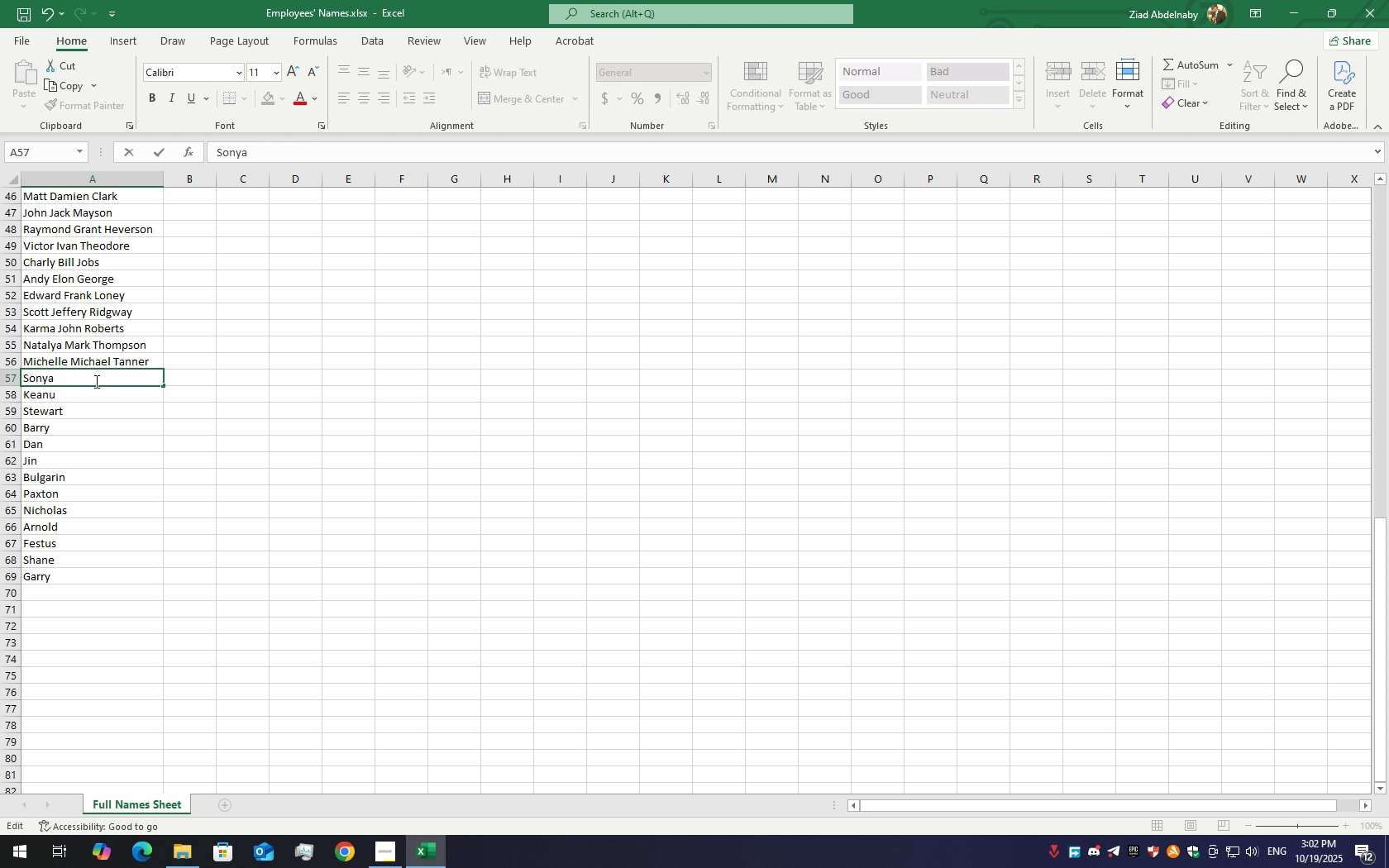 
hold_key(key=ShiftLeft, duration=1.52)
 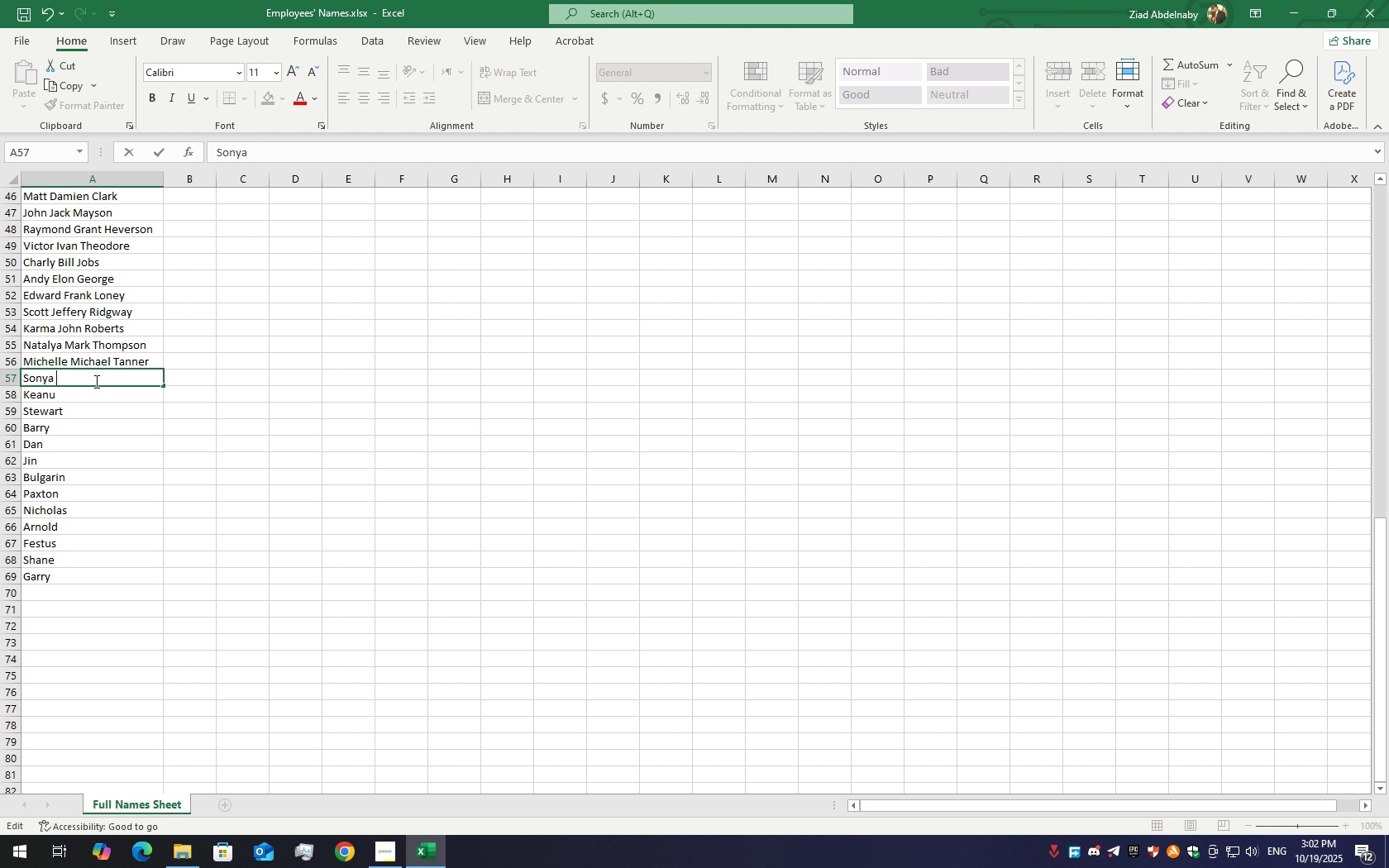 
type(Good)
key(Backspace)
type(d)
key(Backspace)
type(bes)
 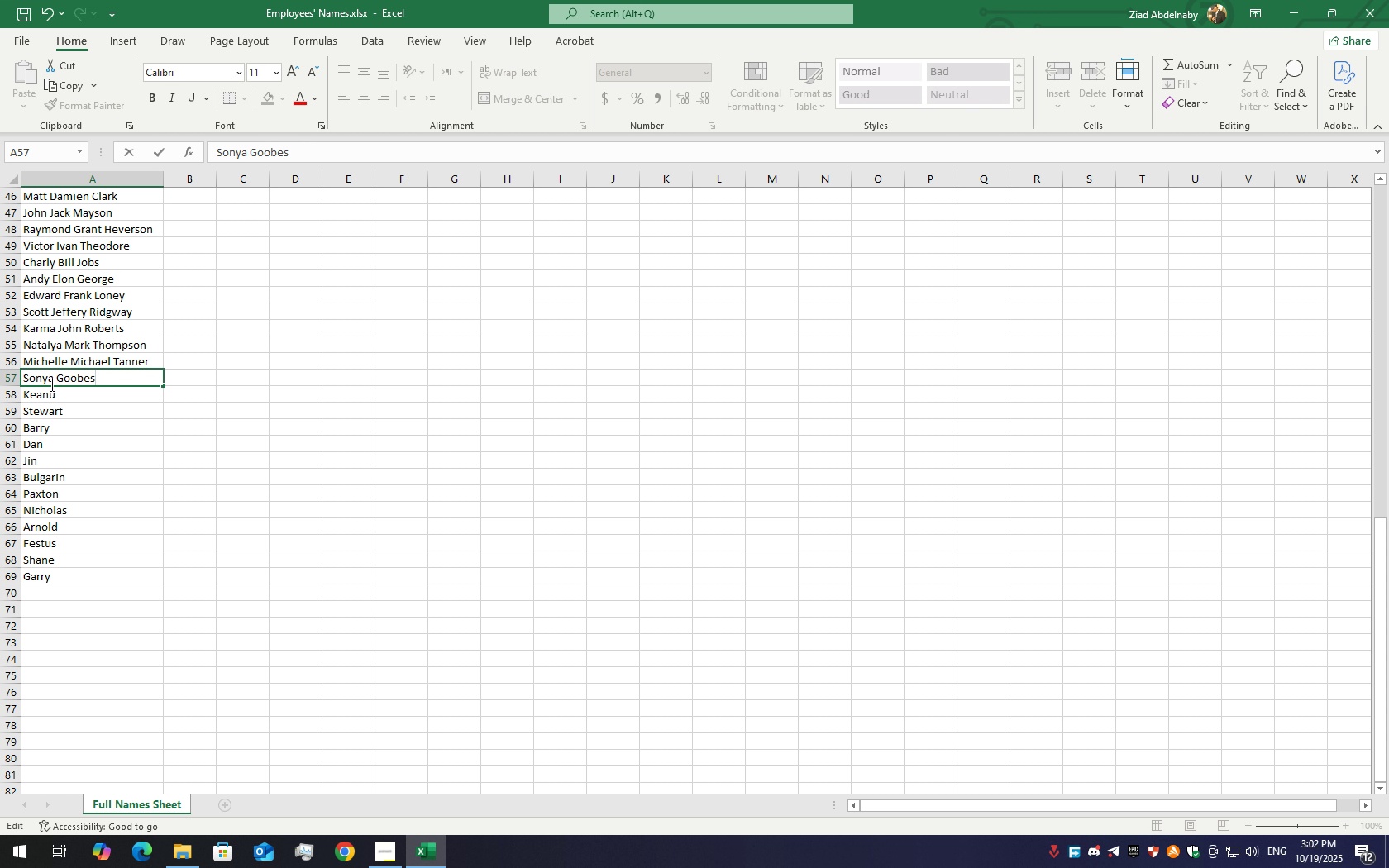 
double_click([52, 377])
 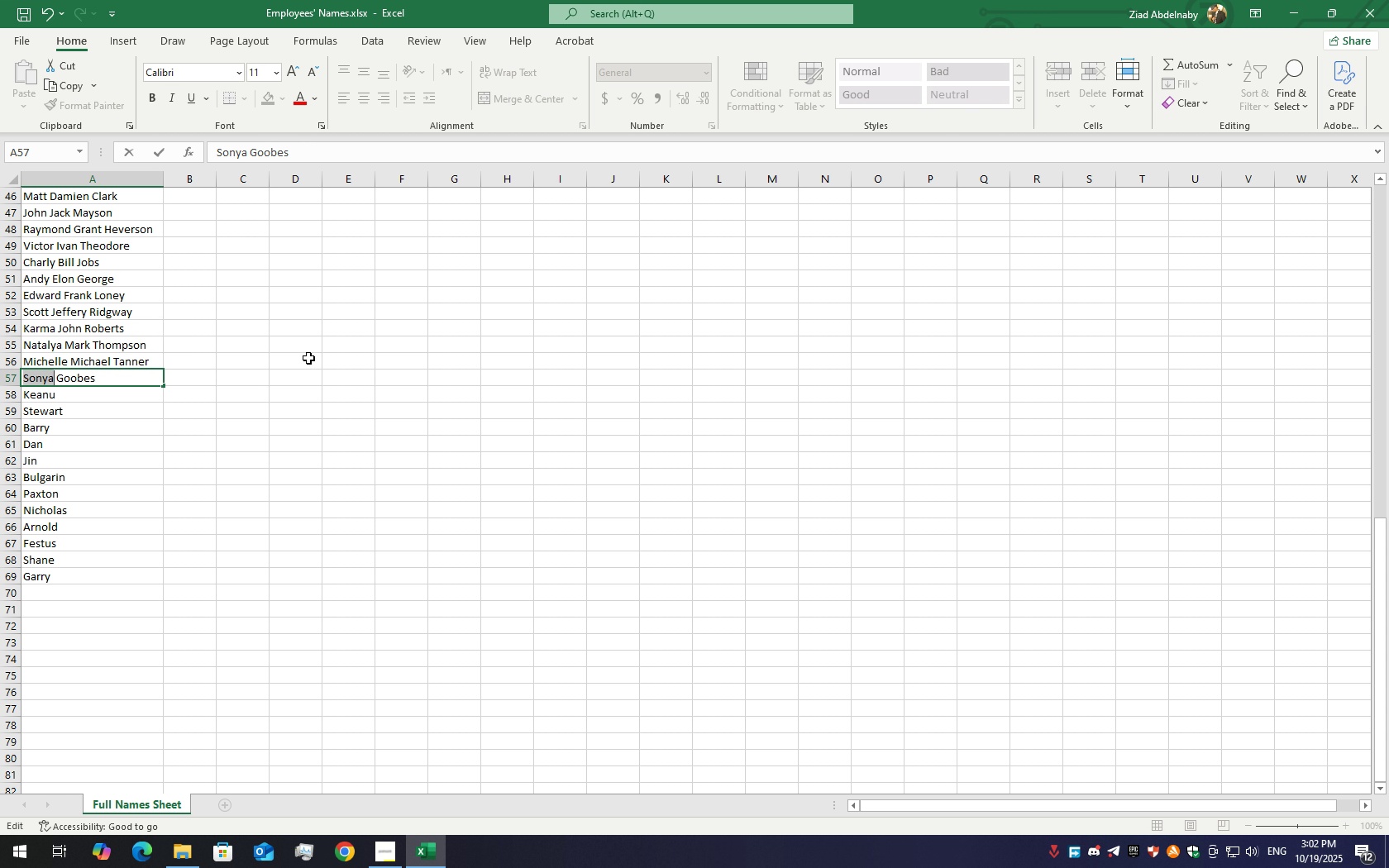 
key(ArrowRight)
 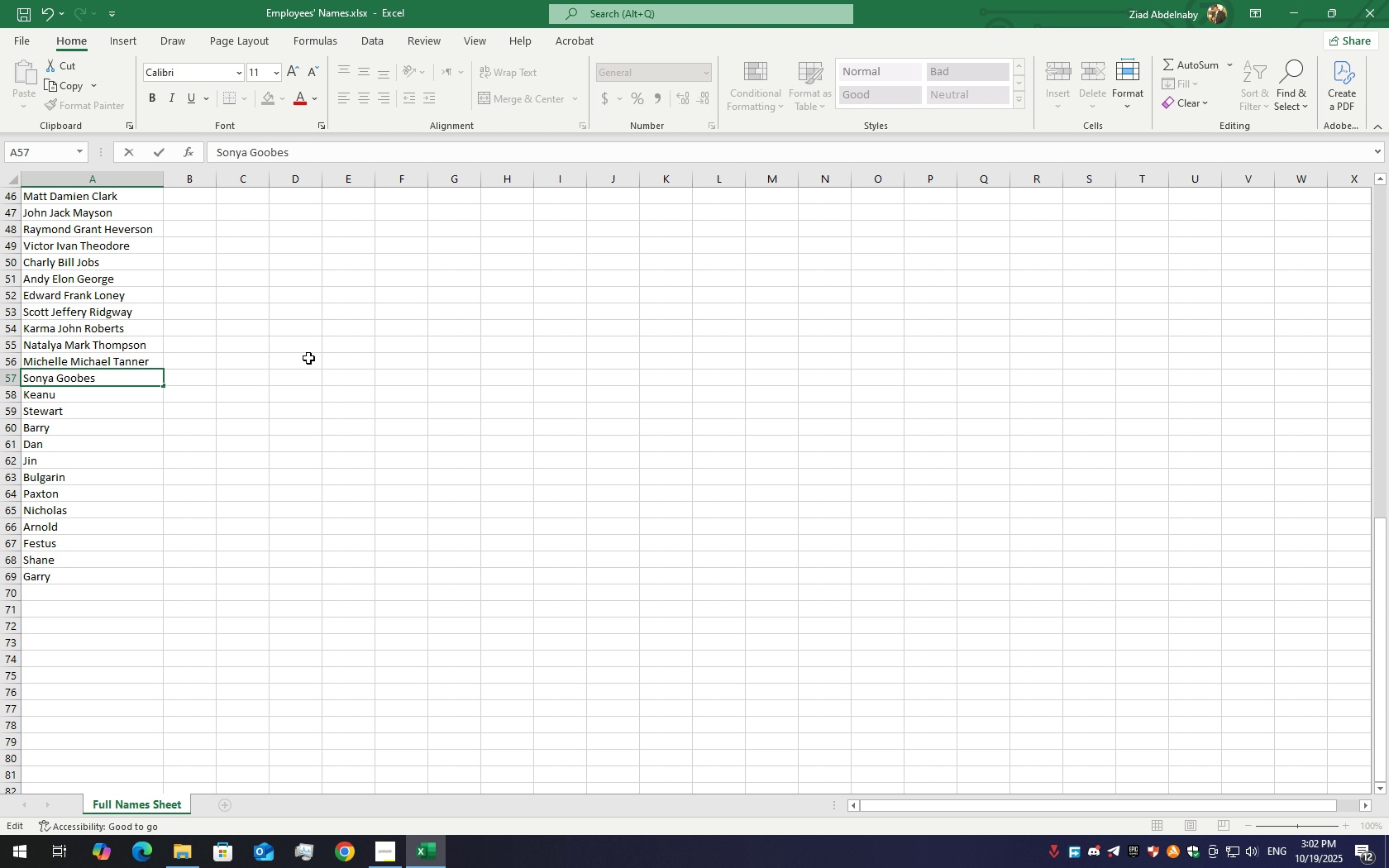 
type( La)
key(Backspace)
key(Backspace)
type(Martina)
 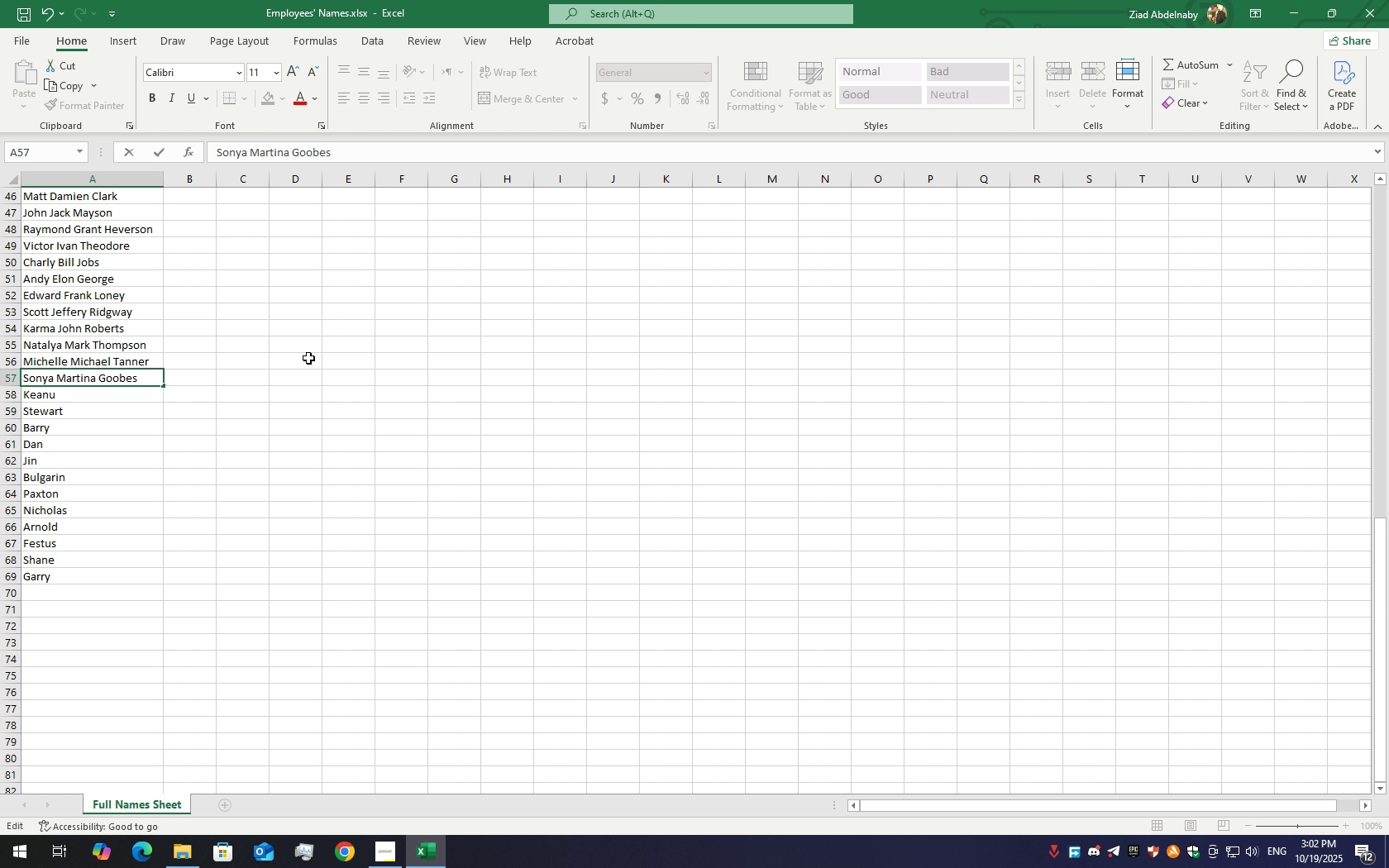 
left_click([122, 389])
 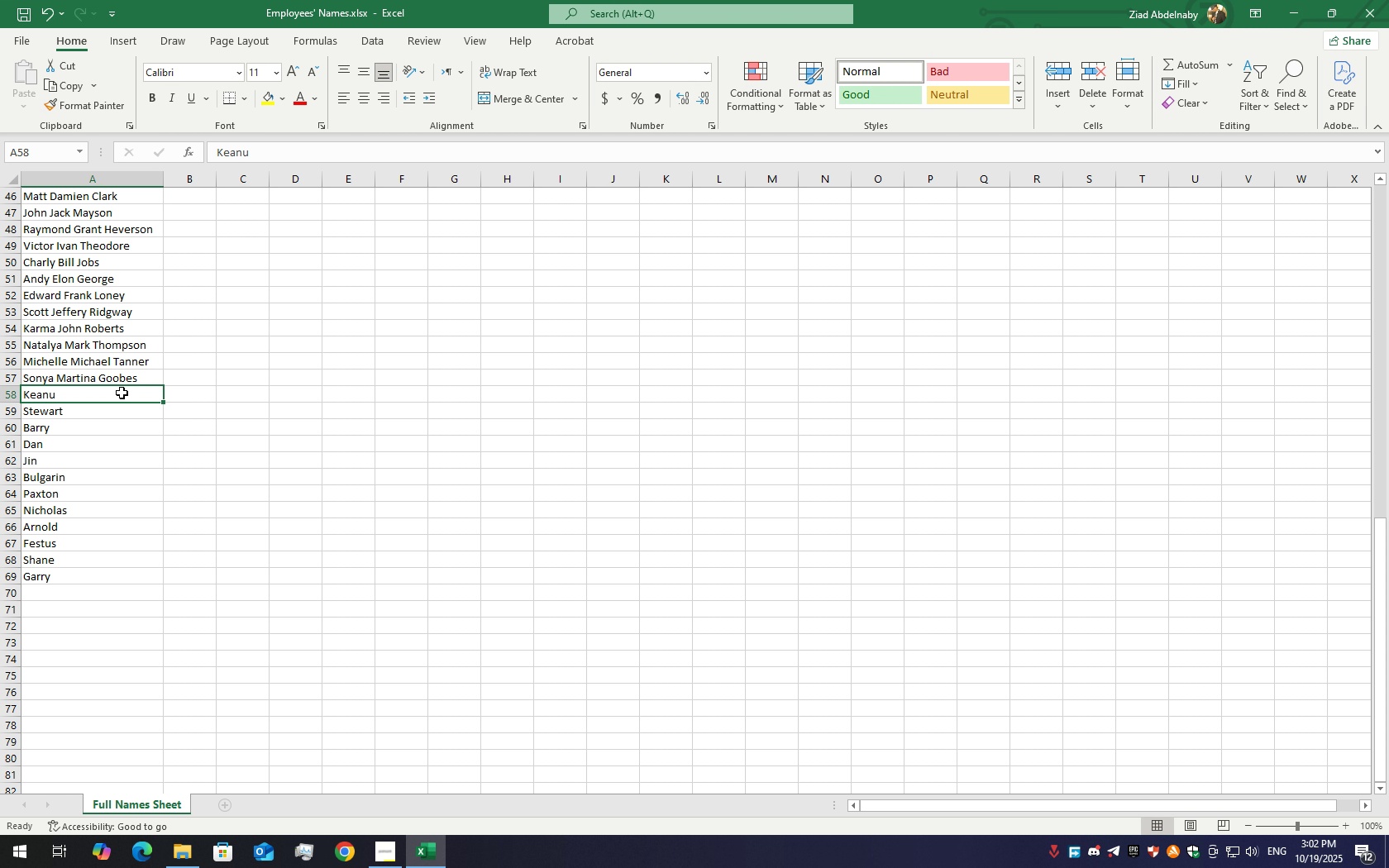 
double_click([122, 393])
 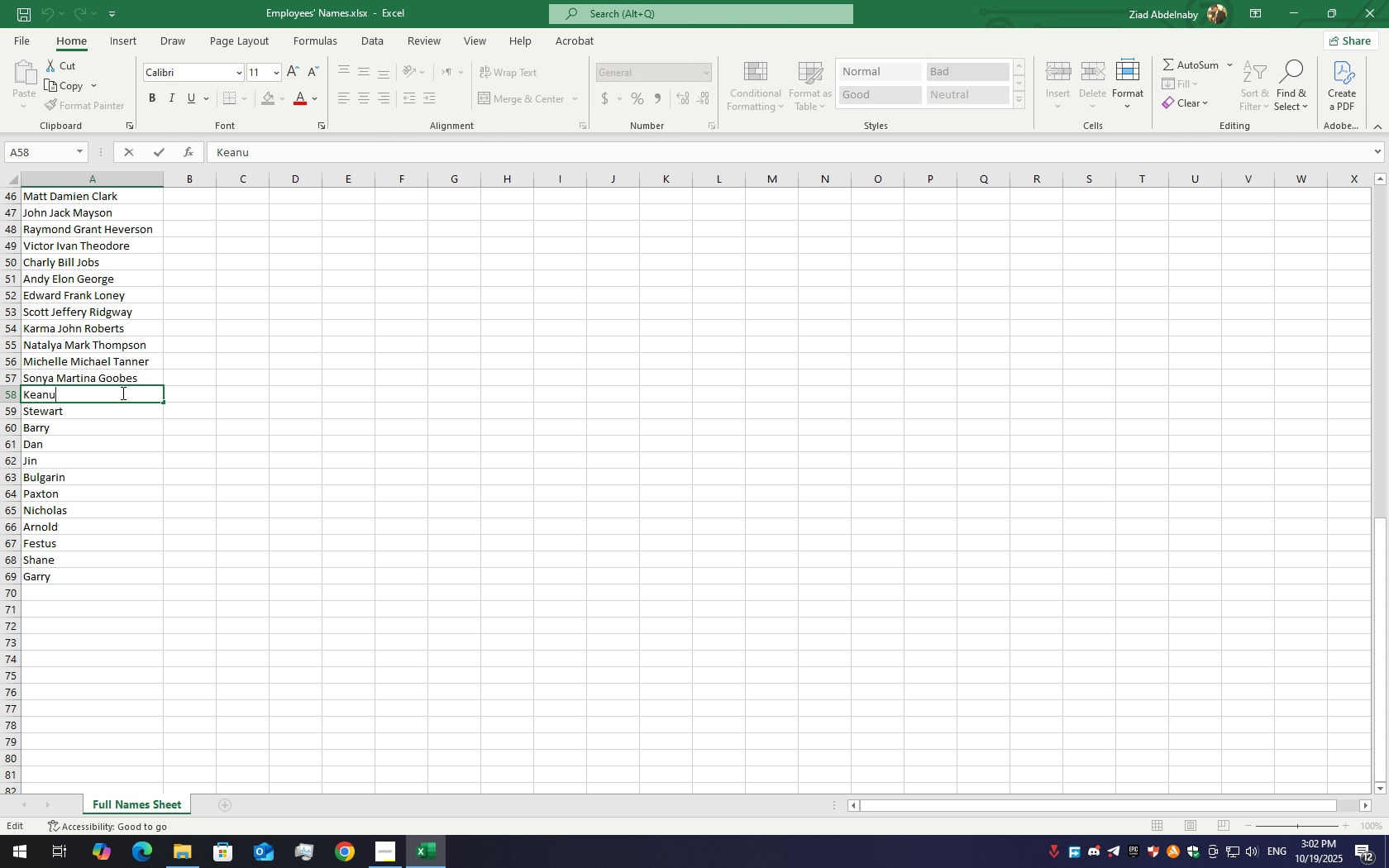 
type( j)
key(Backspace)
type(Jack C)
key(Backspace)
type(Rodes)
 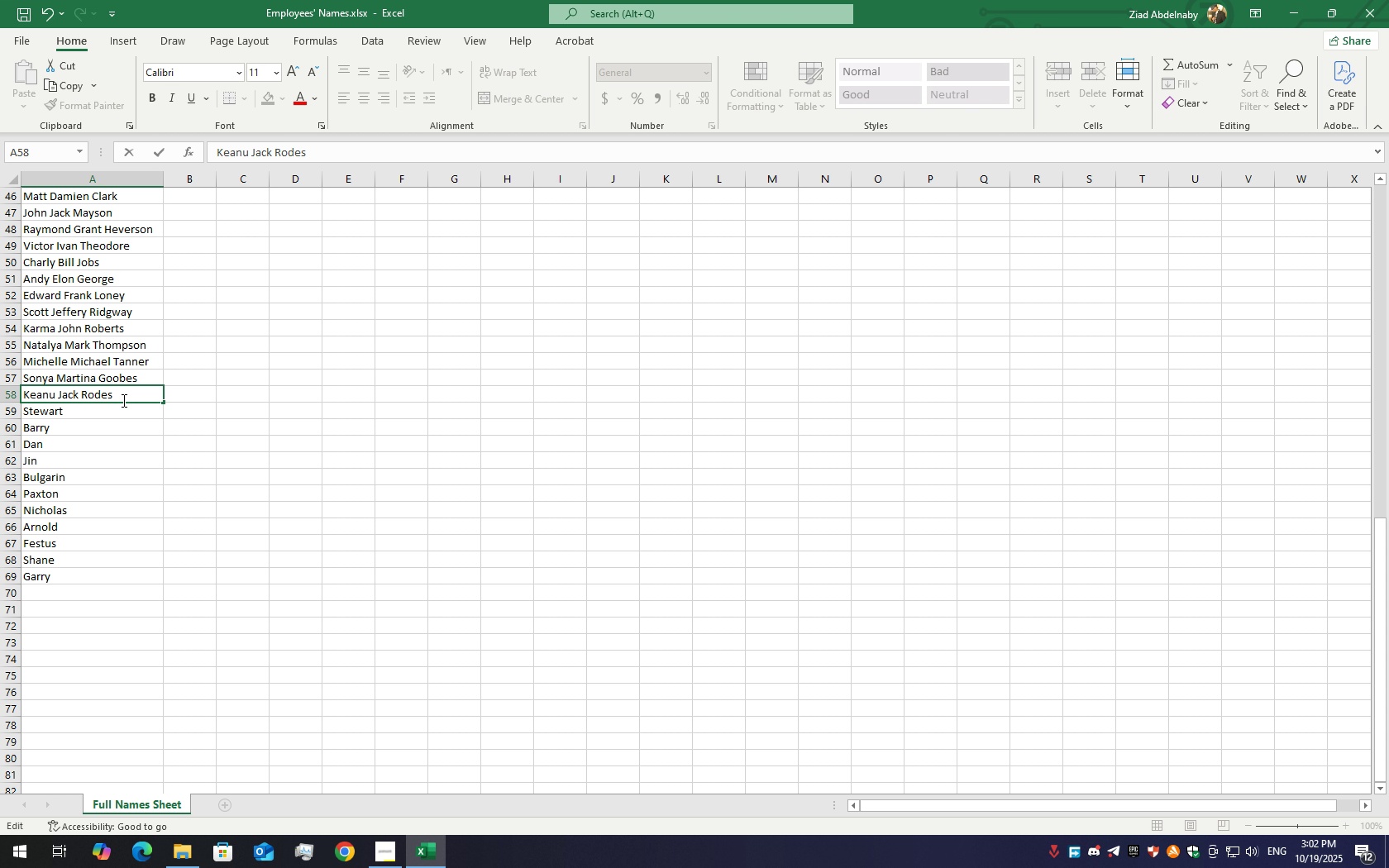 
double_click([69, 410])
 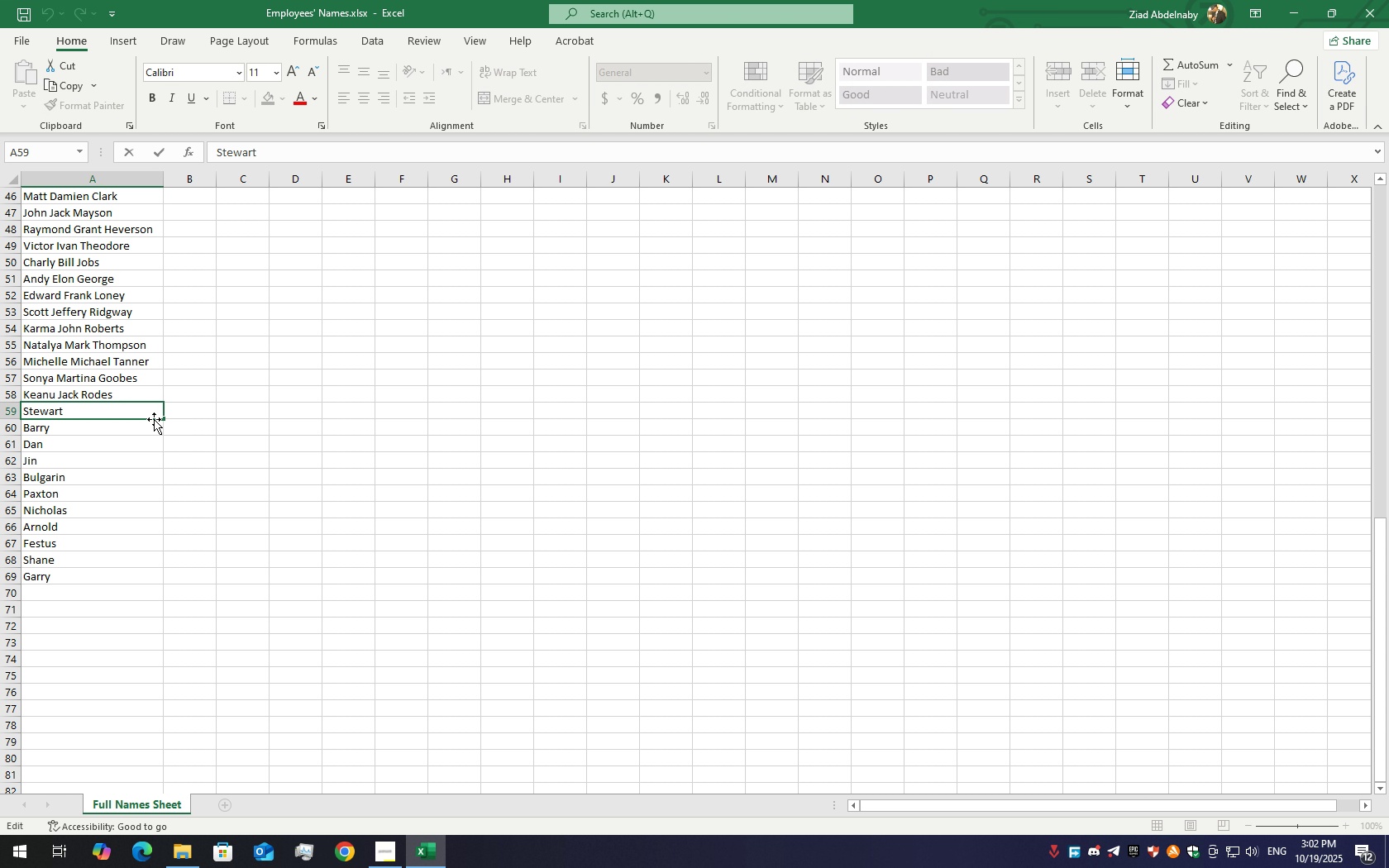 
type( Ben)
key(Backspace)
key(Backspace)
type(ane)
key(Backspace)
type(e Ra)
key(Backspace)
key(Backspace)
type(Orton)
 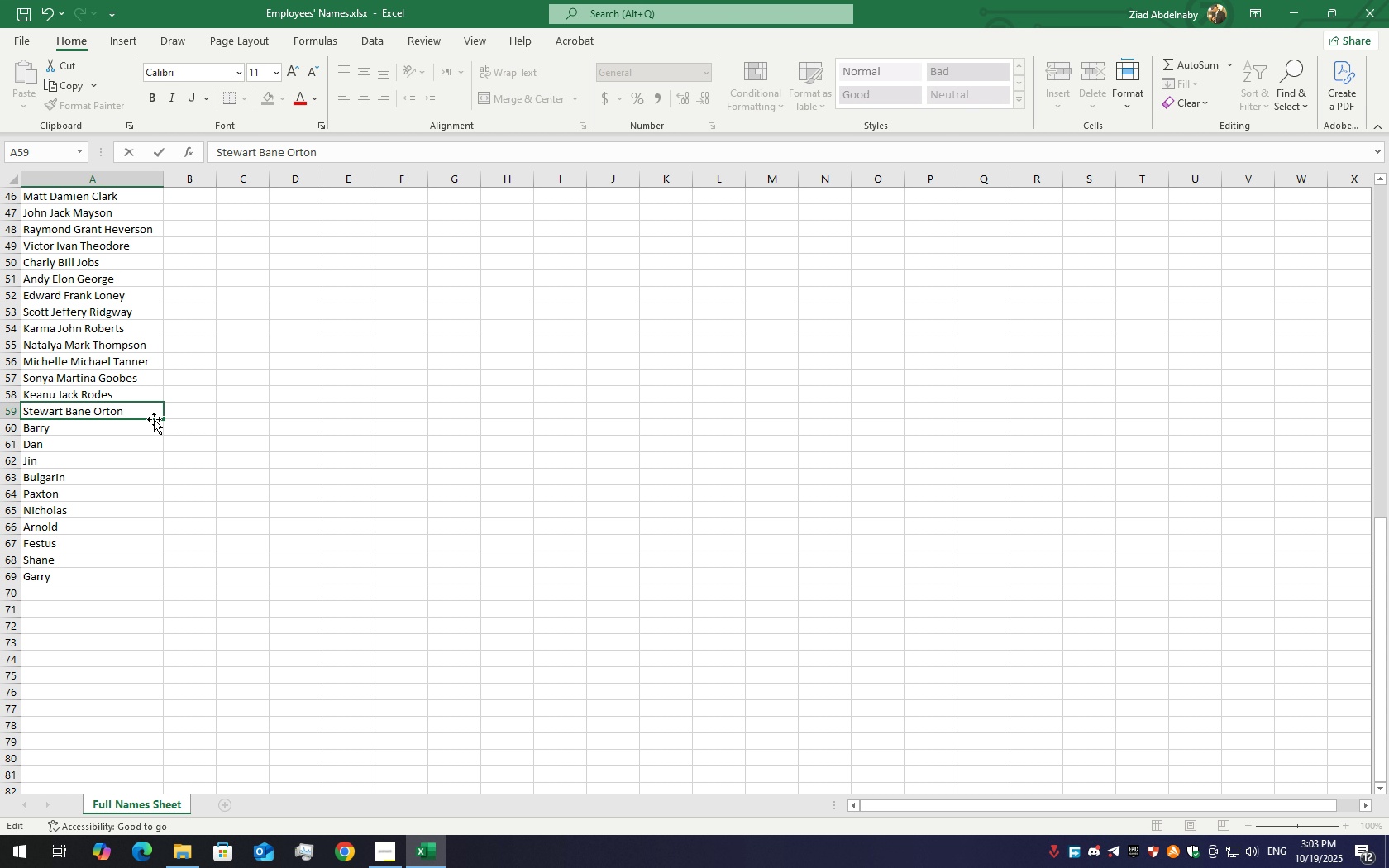 
left_click([80, 431])
 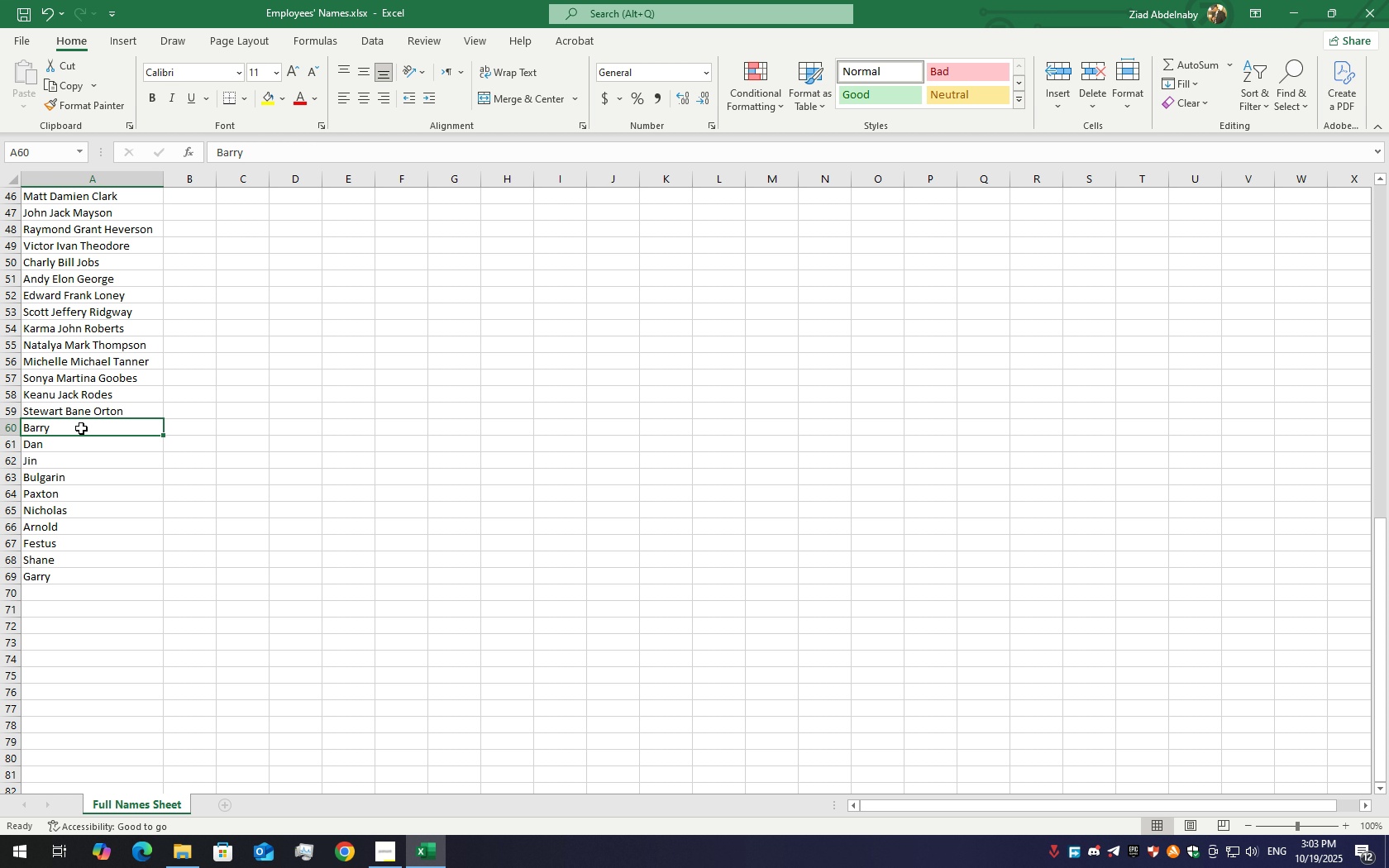 
double_click([81, 428])
 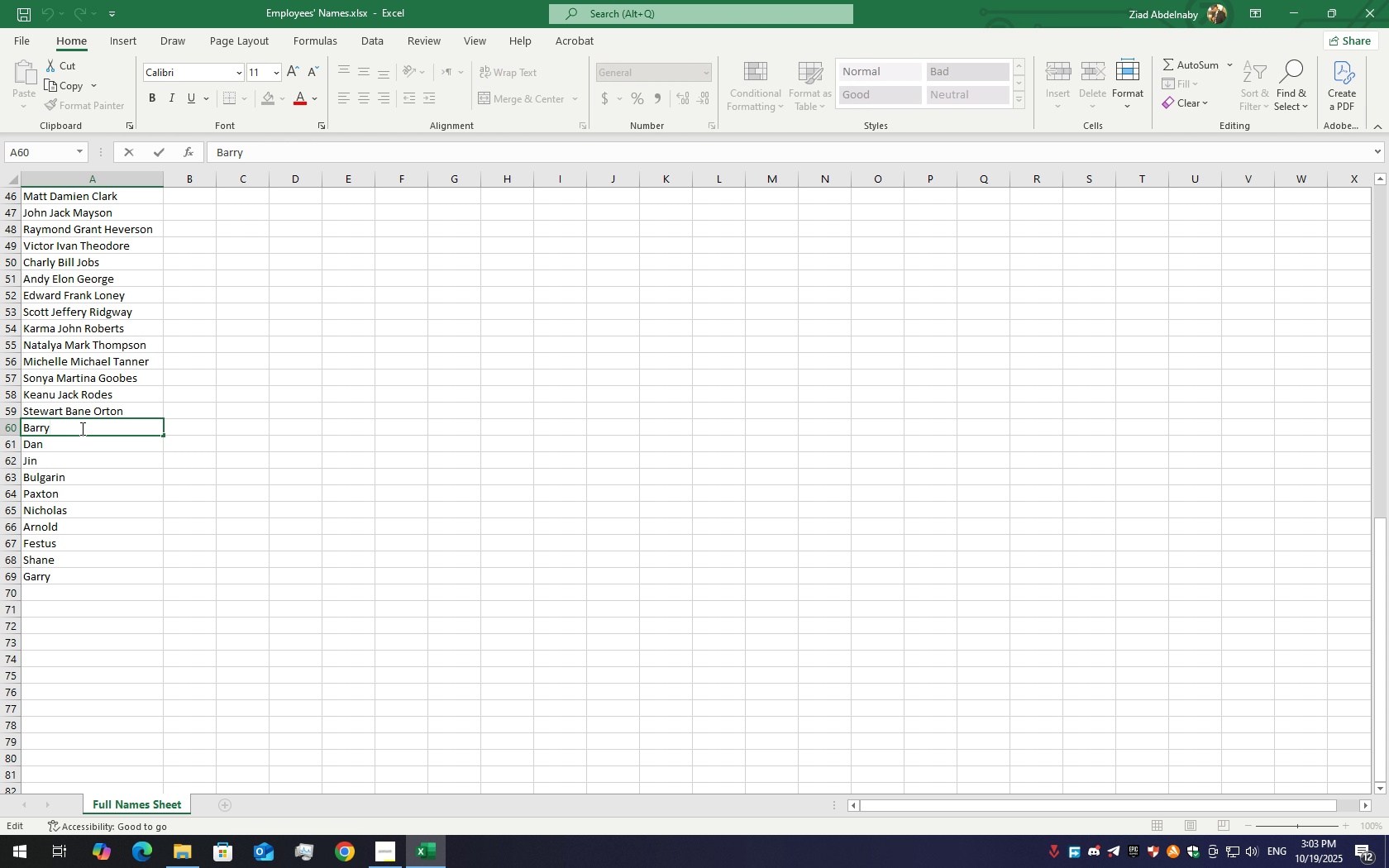 
type( Fe)
key(Backspace)
key(Backspace)
 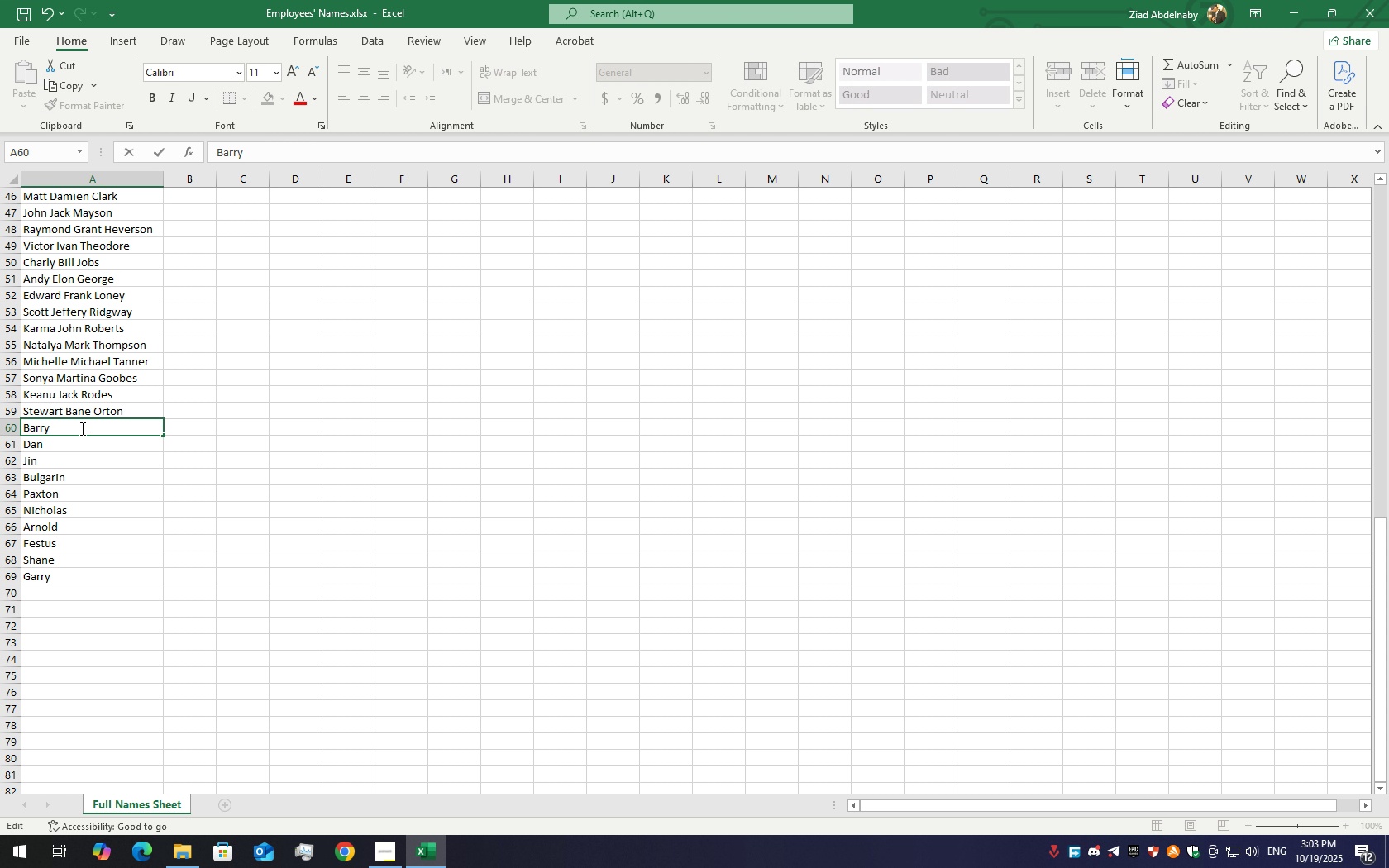 
 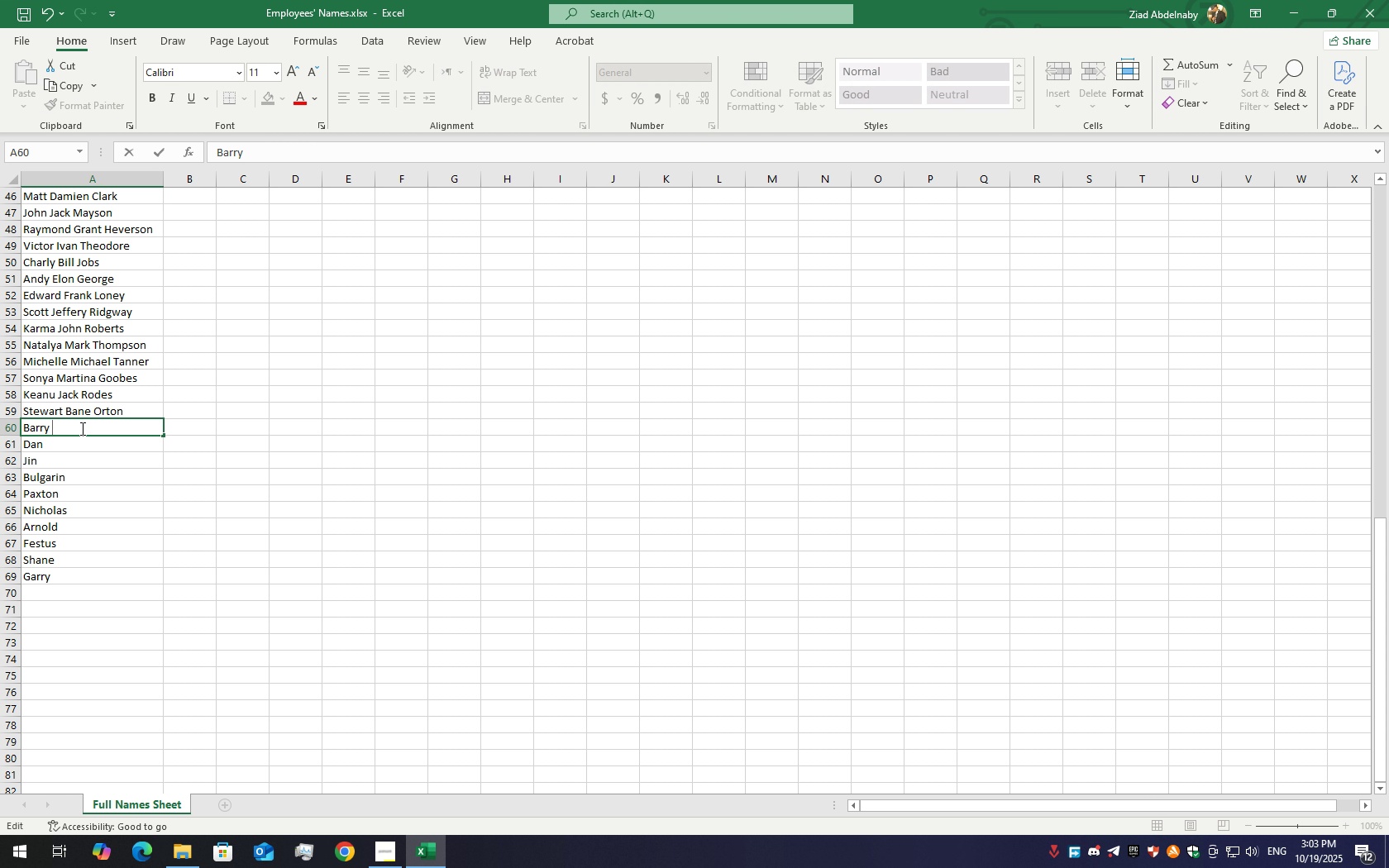 
hold_key(key=ShiftLeft, duration=1.53)
 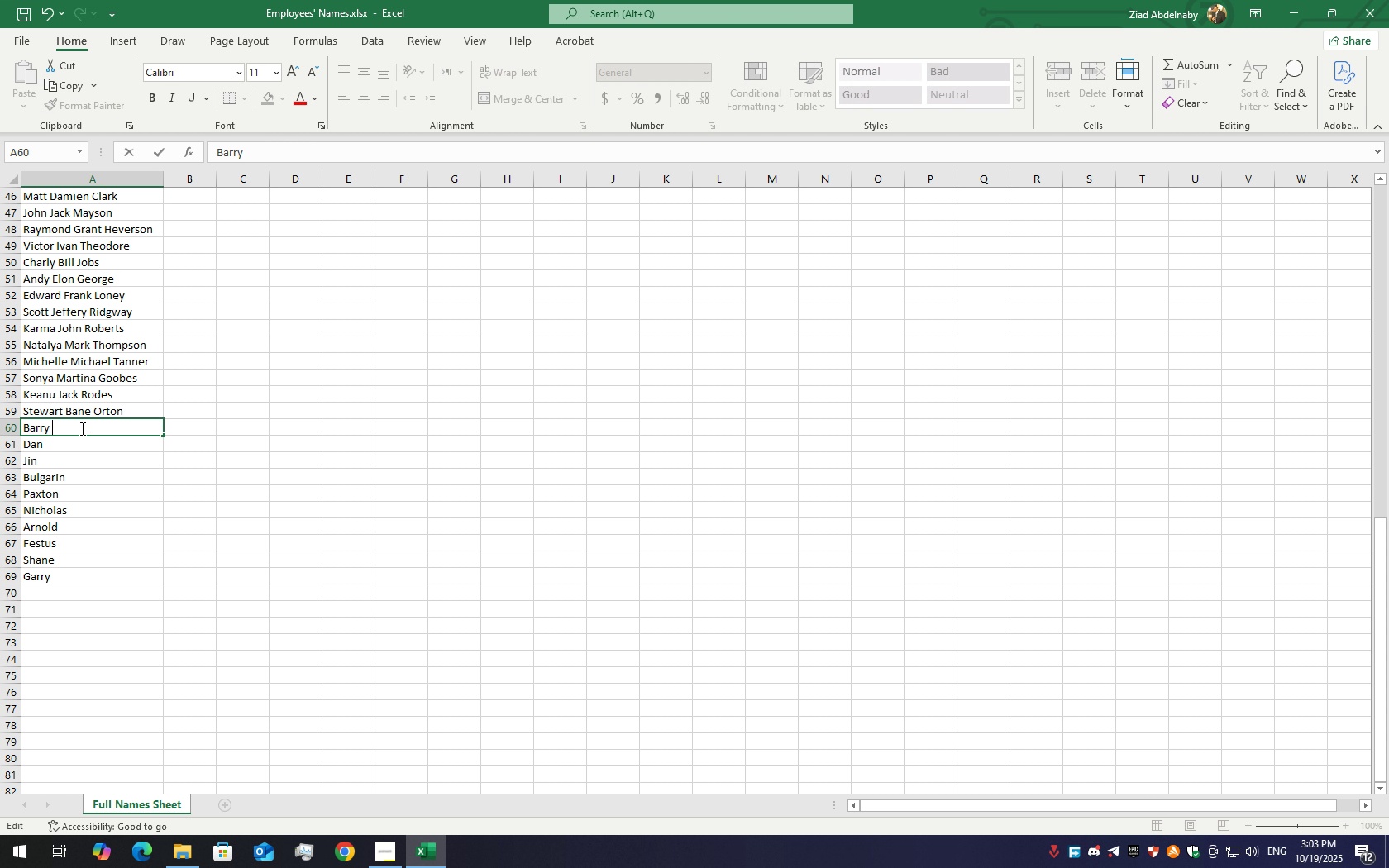 
hold_key(key=ShiftLeft, duration=1.52)
 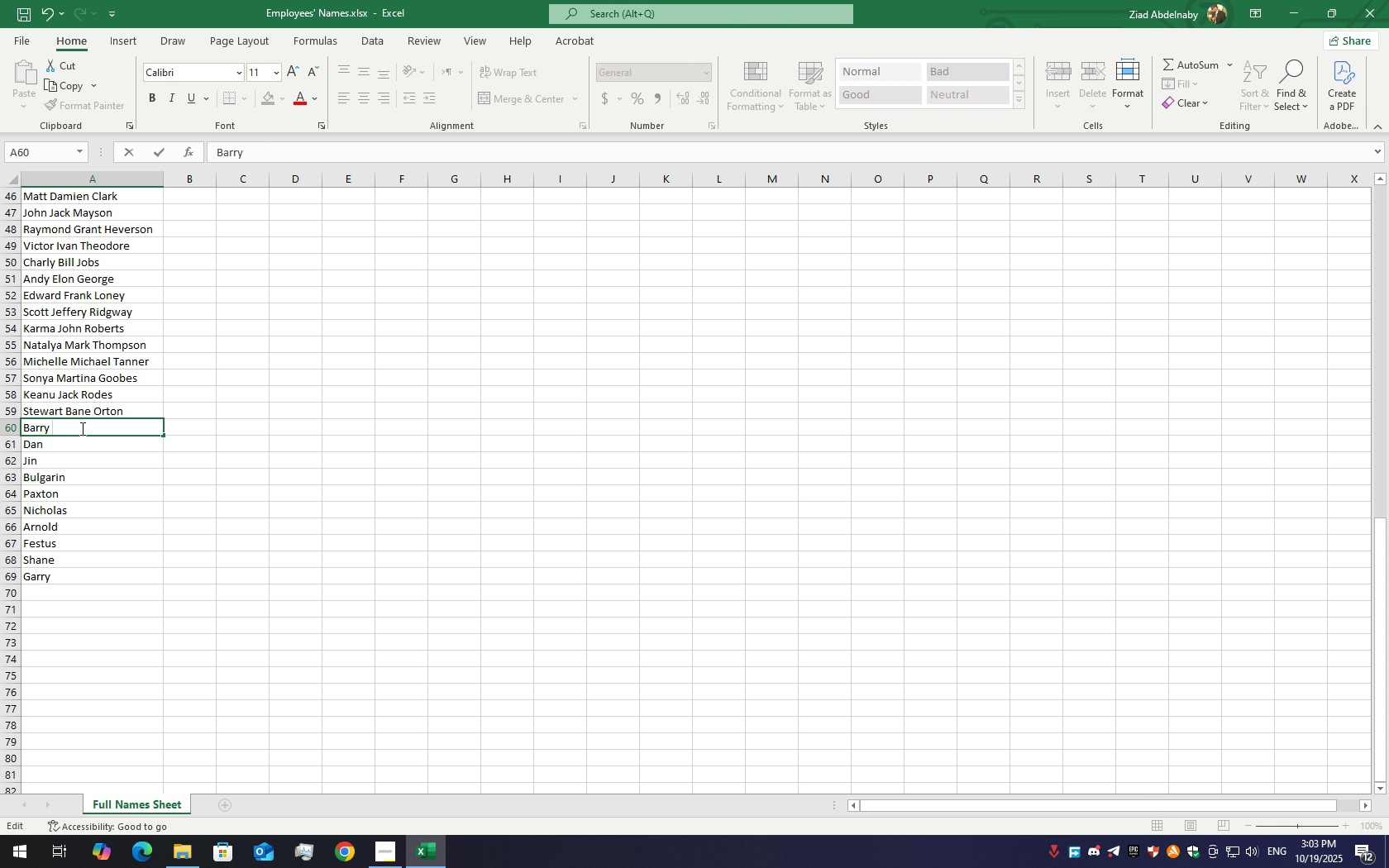 
hold_key(key=ShiftLeft, duration=1.52)
 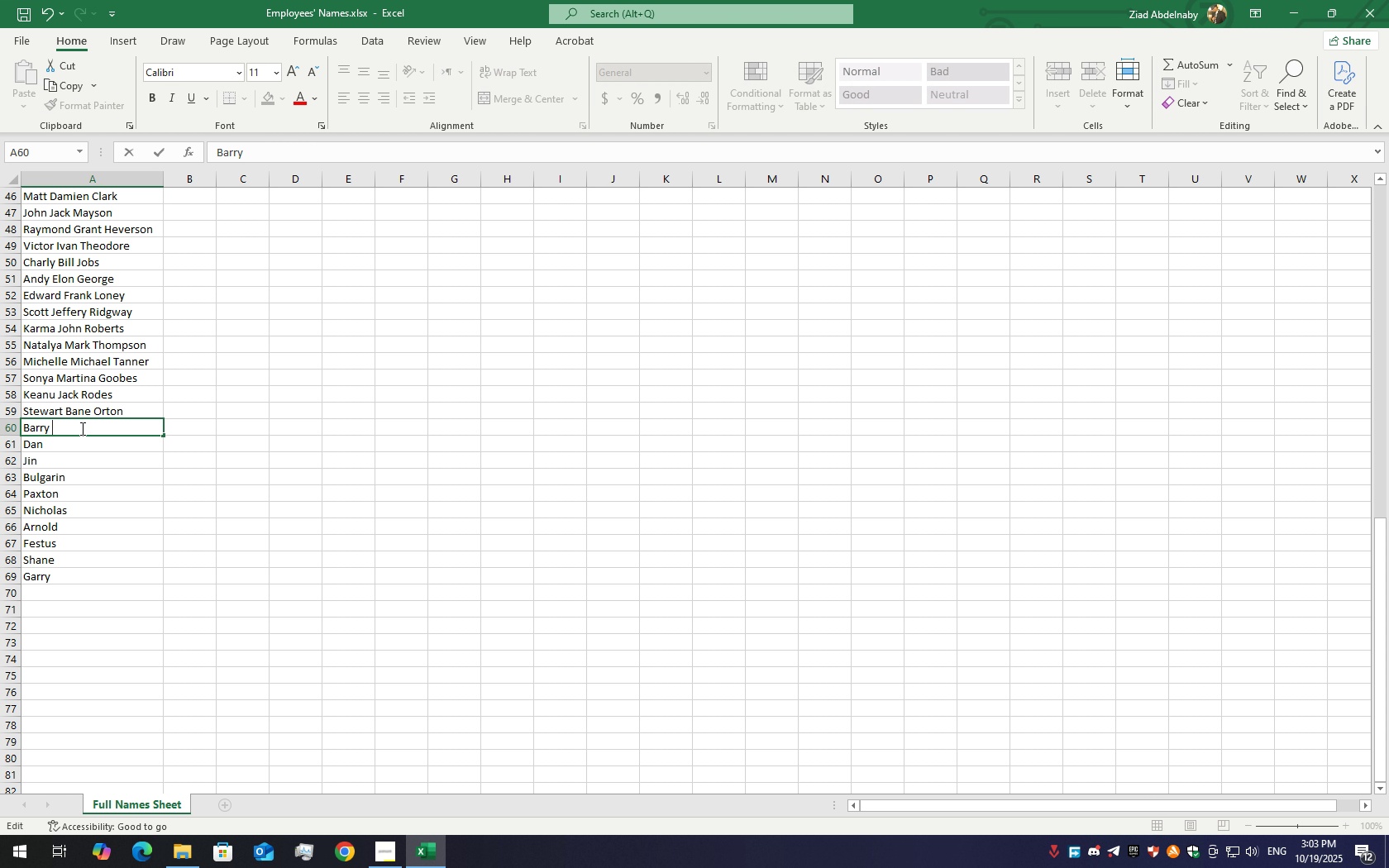 
hold_key(key=ShiftLeft, duration=1.51)
 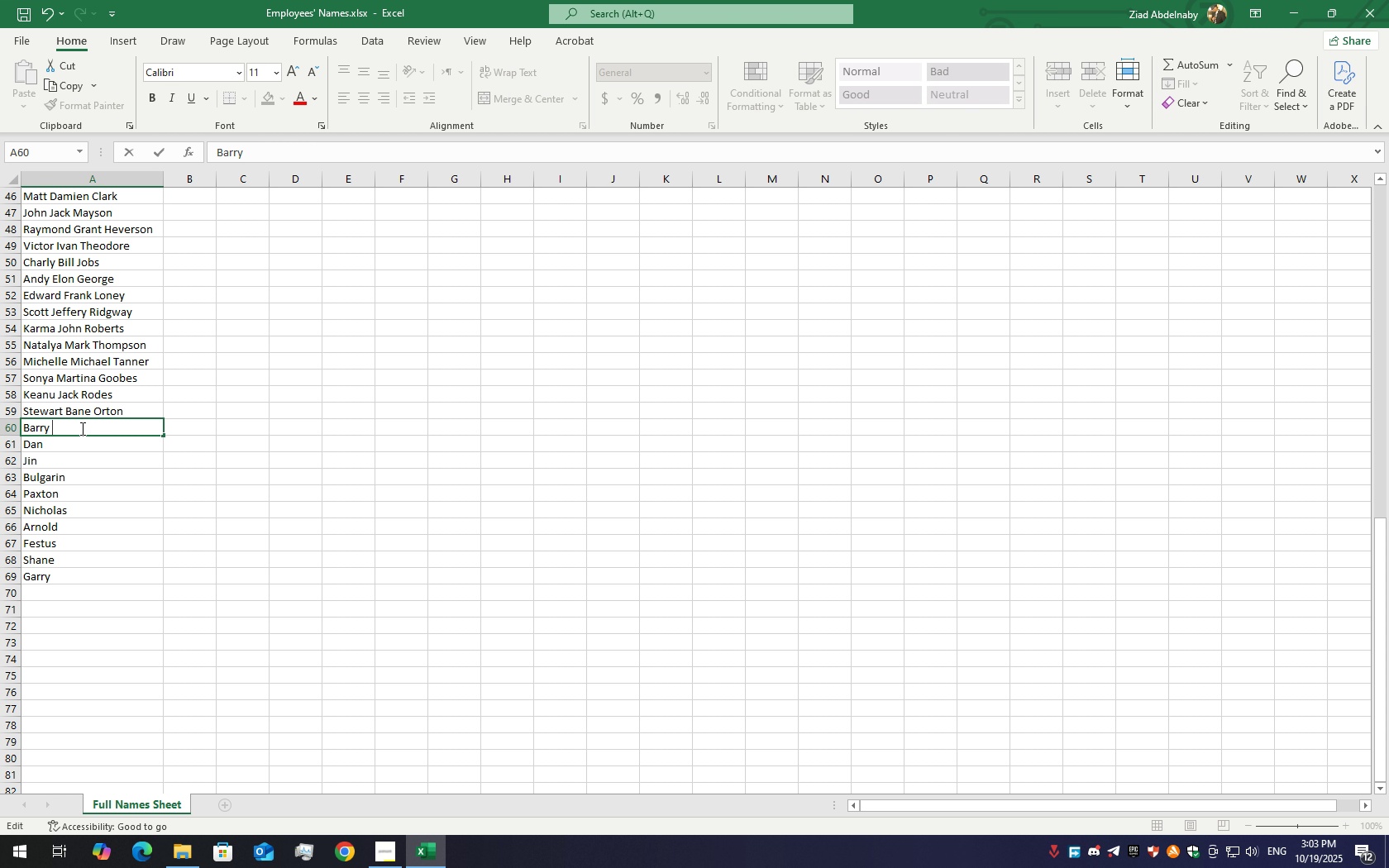 
hold_key(key=ShiftLeft, duration=1.52)
 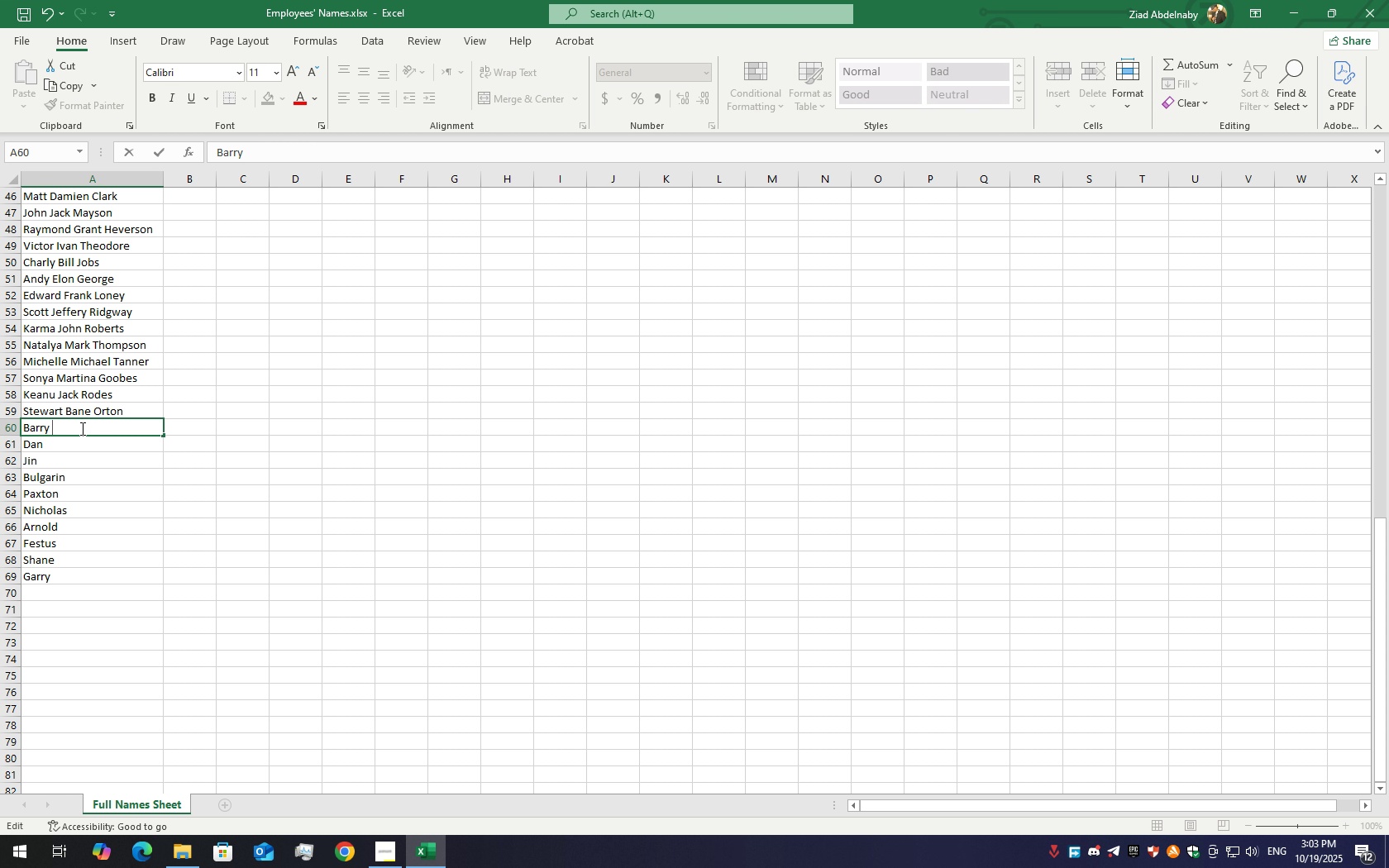 
type(Drake Reeves)
 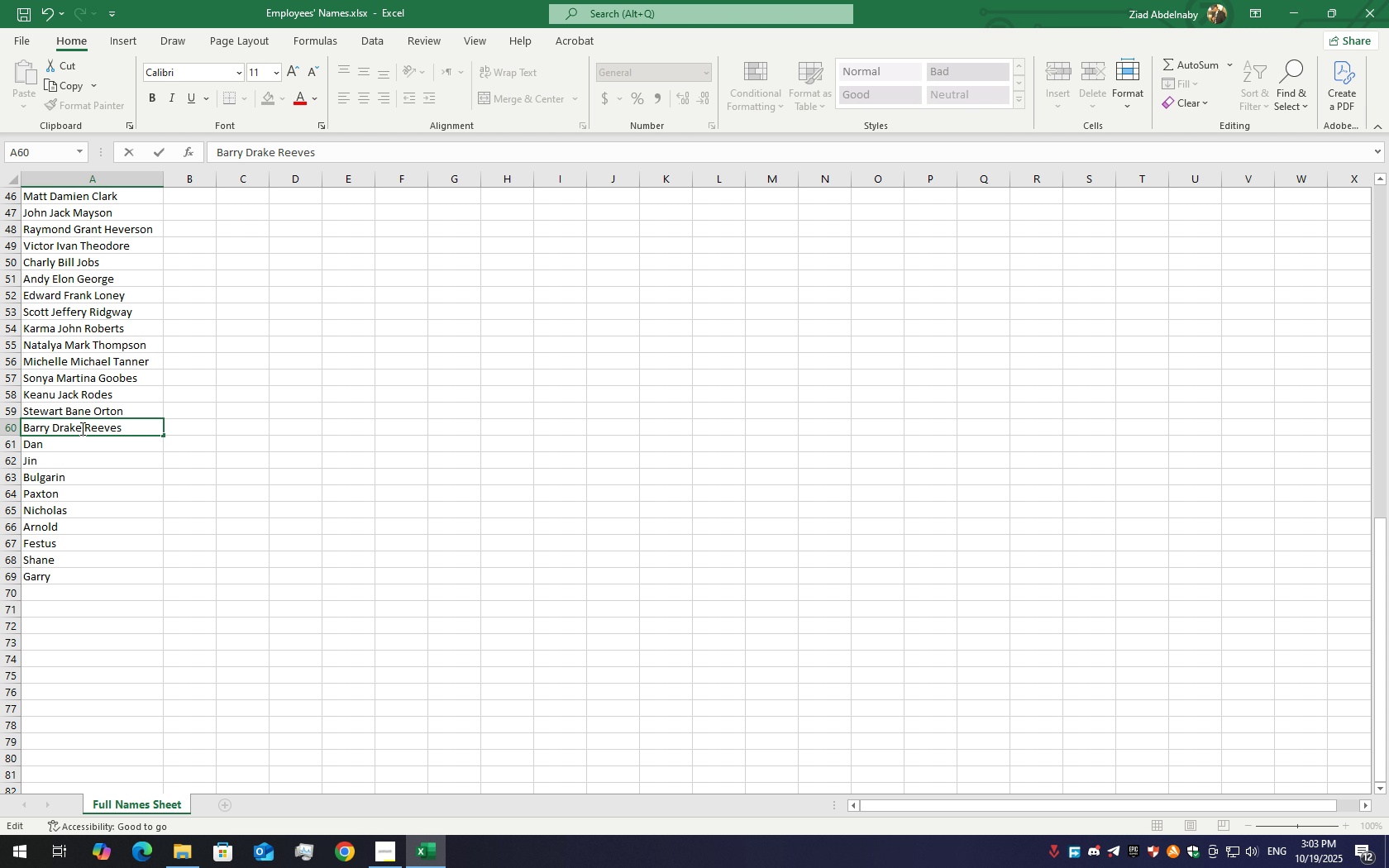 
left_click([73, 451])
 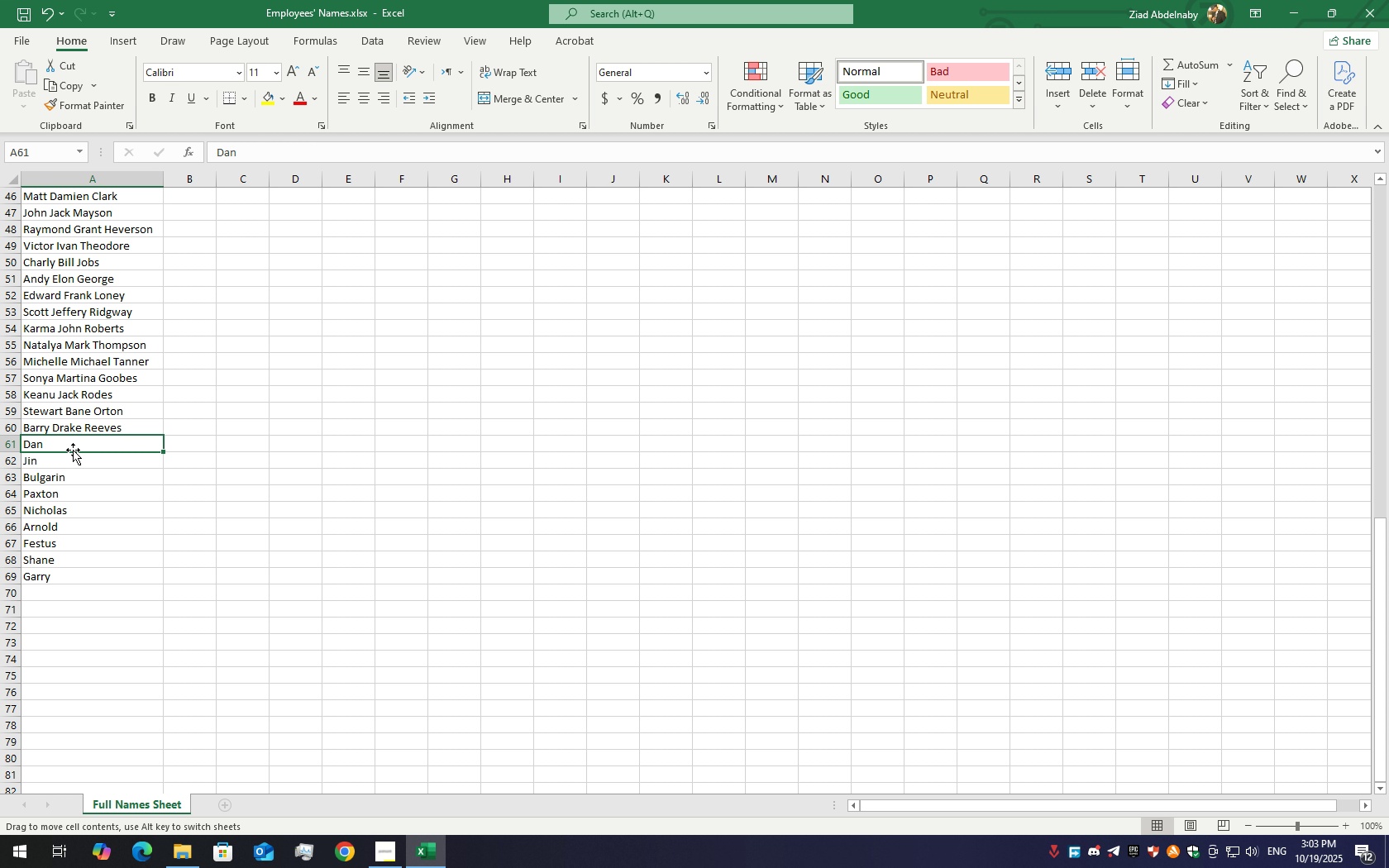 
double_click([73, 450])
 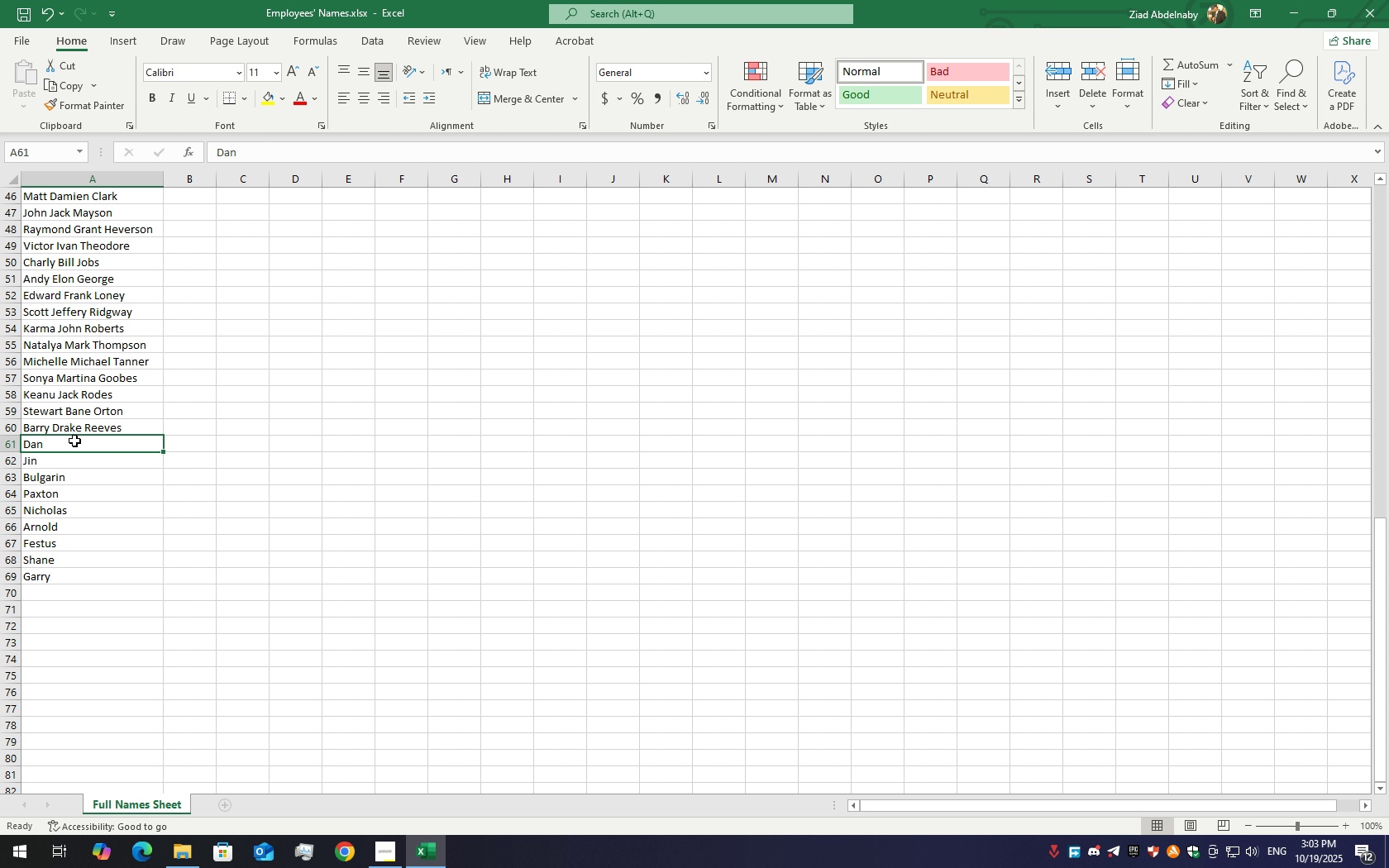 
double_click([74, 441])
 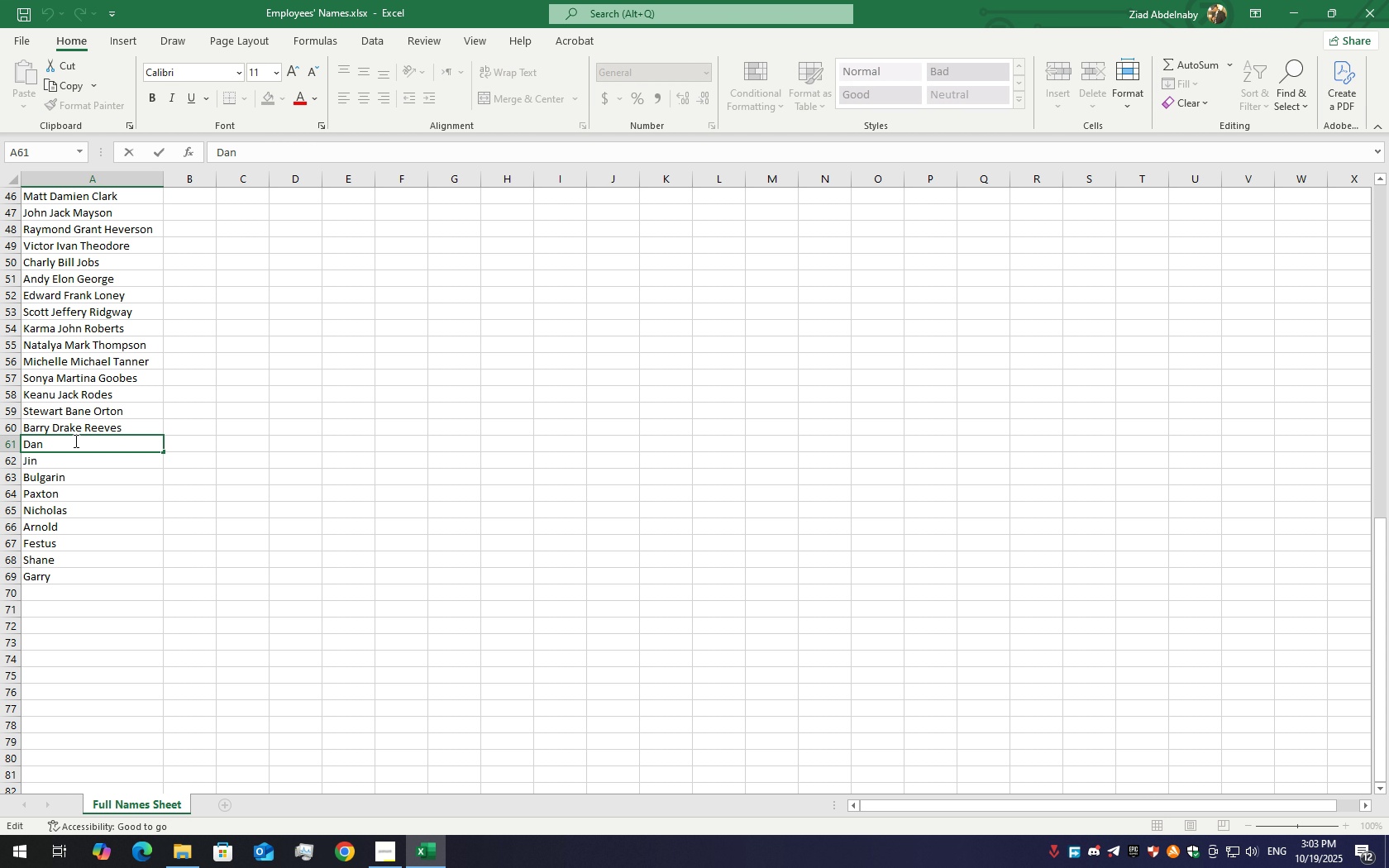 
type( Brad Go)
key(Backspace)
key(Backspace)
type(Gi)
key(Backspace)
key(Backspace)
key(Backspace)
key(Backspace)
key(Backspace)
key(Backspace)
key(Backspace)
type(James )
 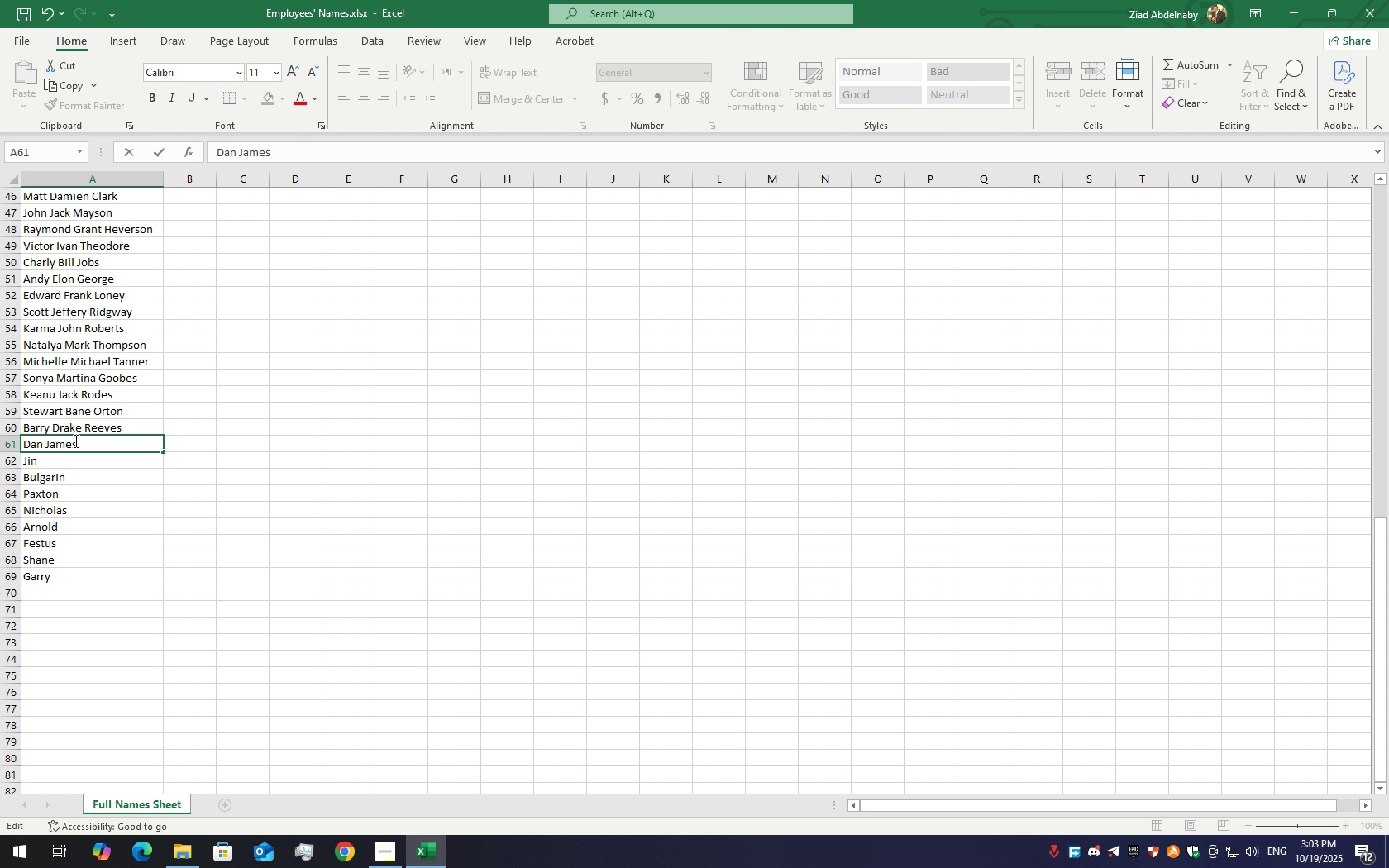 
hold_key(key=ShiftLeft, duration=1.5)
 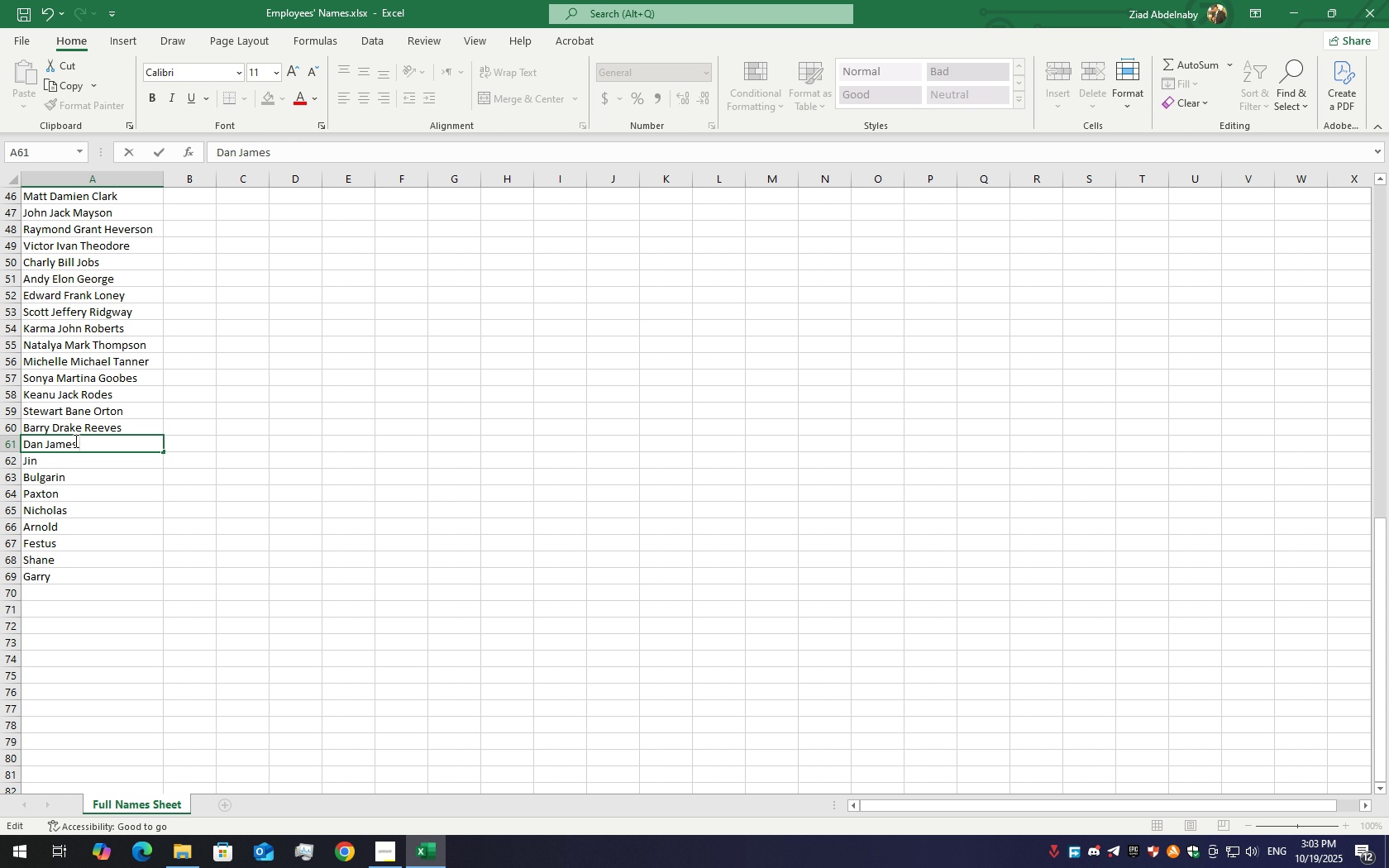 
hold_key(key=ShiftLeft, duration=1.51)
 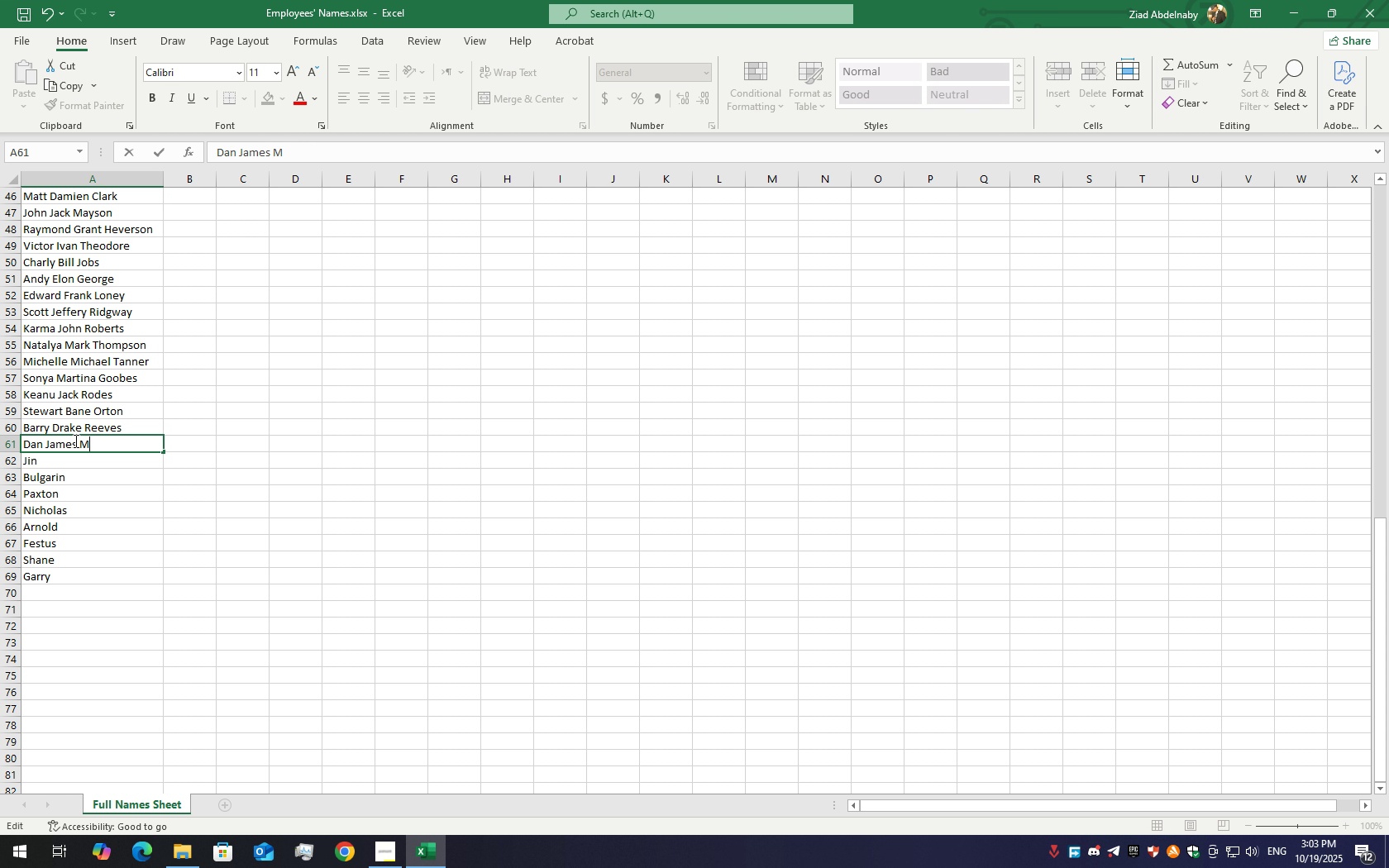 
type(Me)
key(Backspace)
type(ce)
key(Backspace)
type(kentire)
 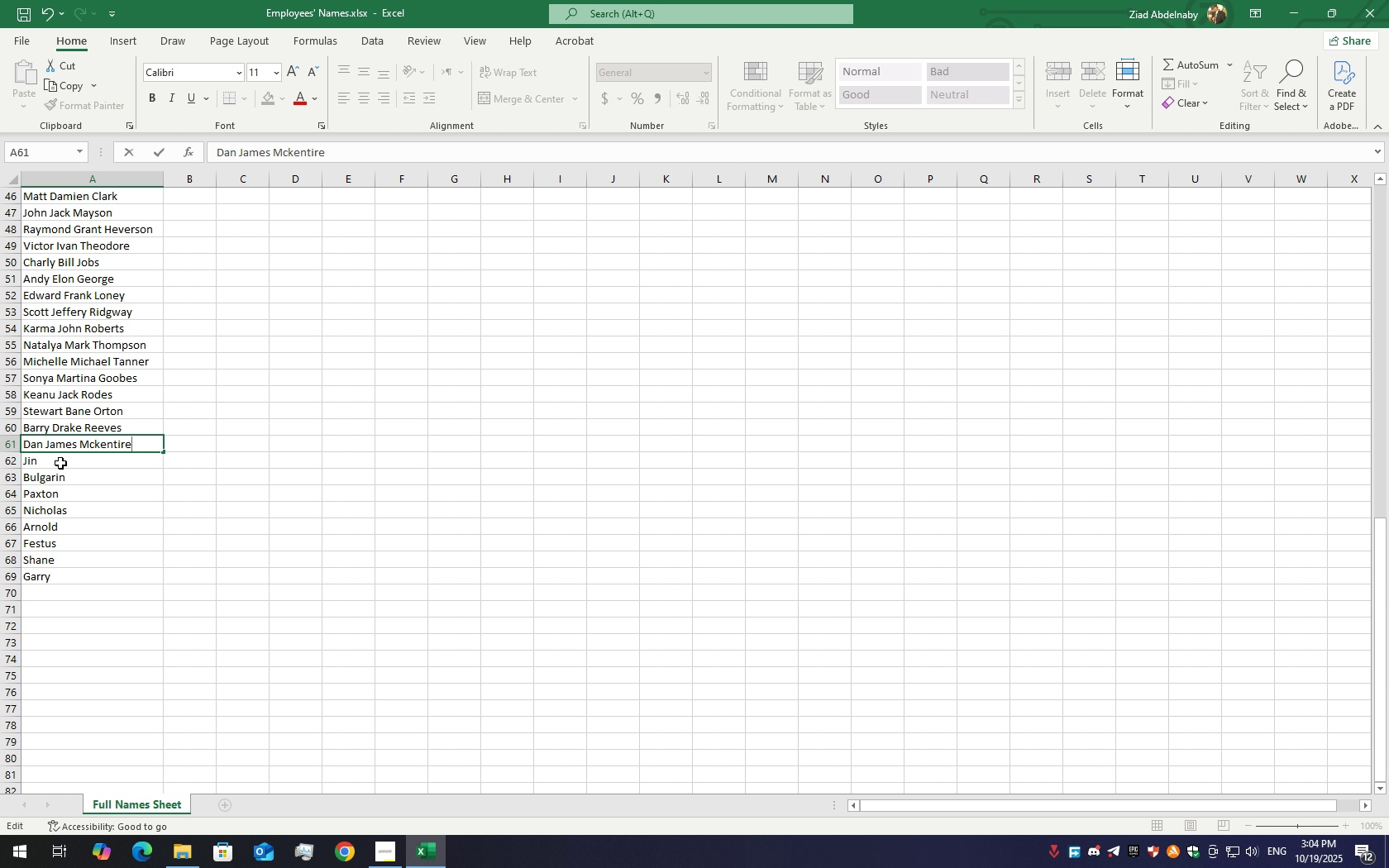 
double_click([61, 463])
 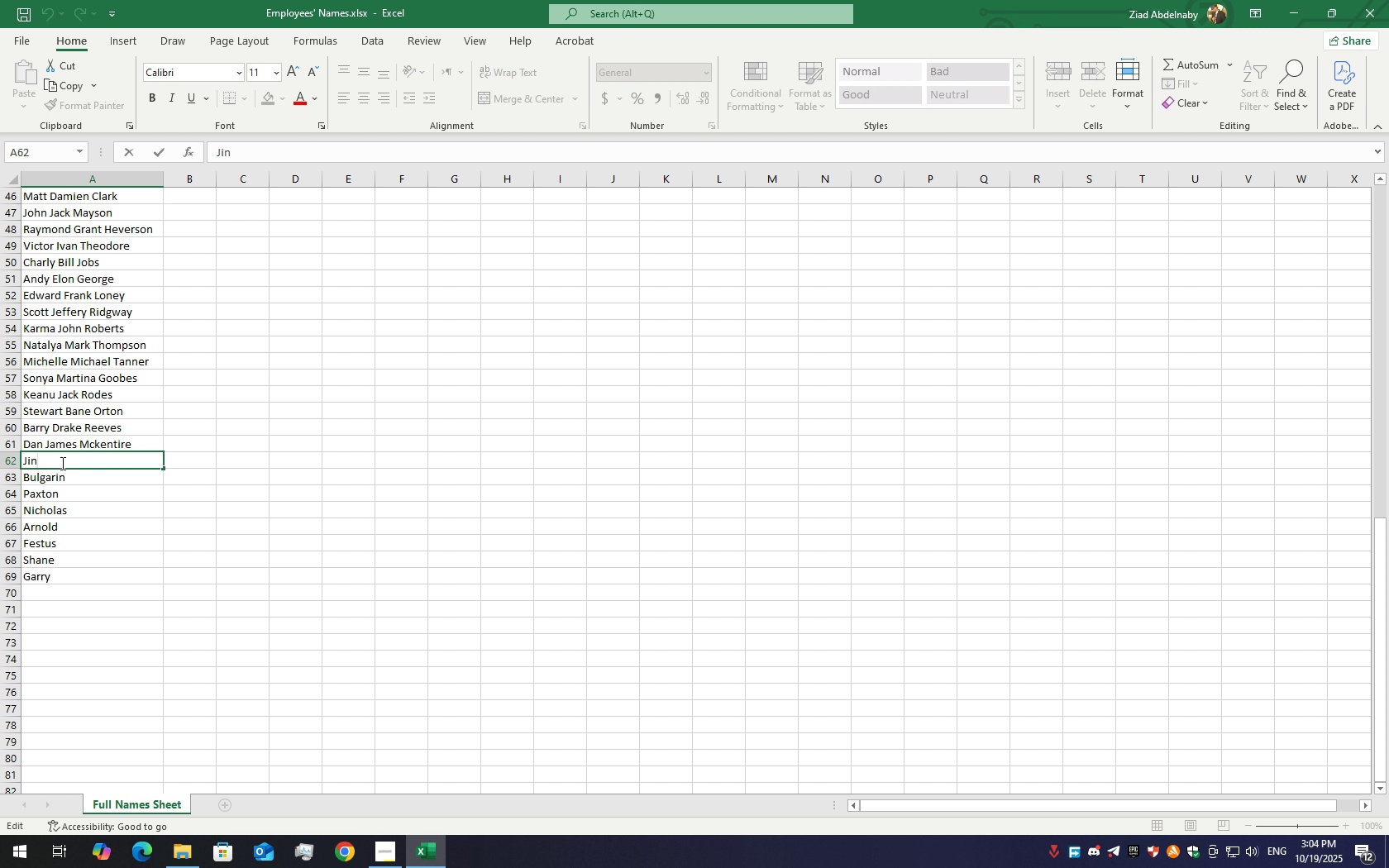 
type( Hong )
 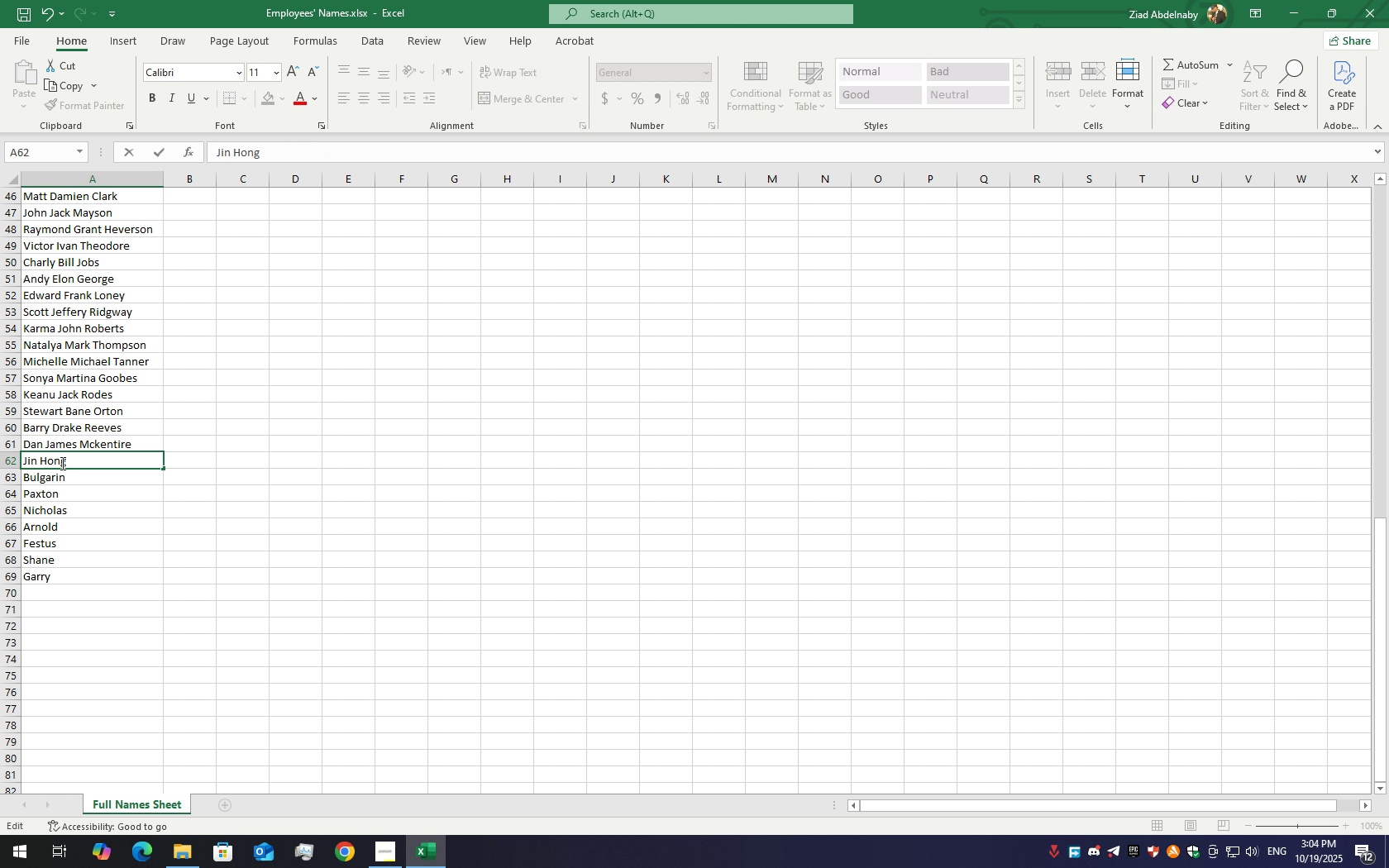 
hold_key(key=ShiftLeft, duration=1.54)
 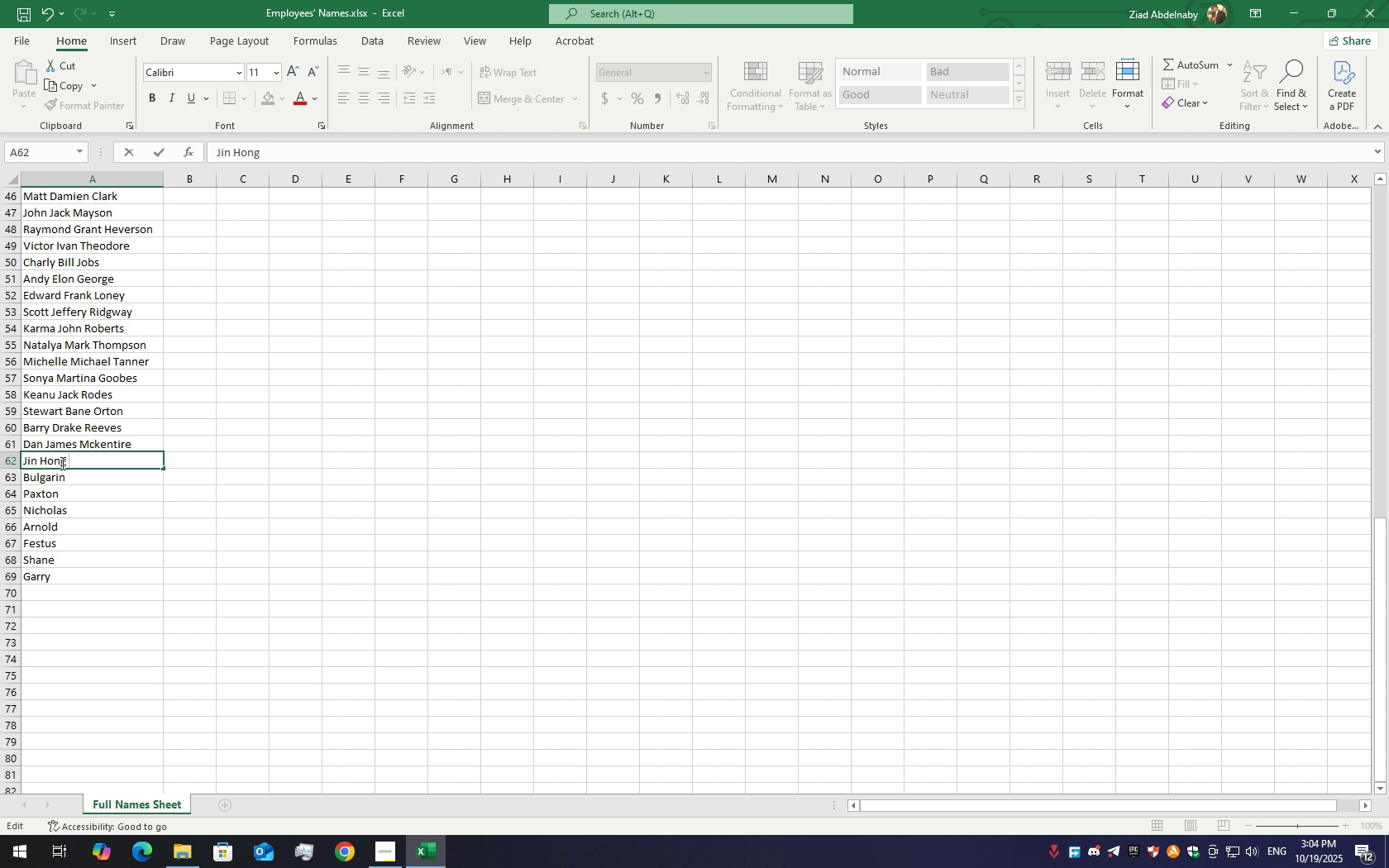 
type(Shan)
key(Backspace)
key(Backspace)
key(Backspace)
key(Backspace)
key(Backspace)
type( Change)
key(Backspace)
 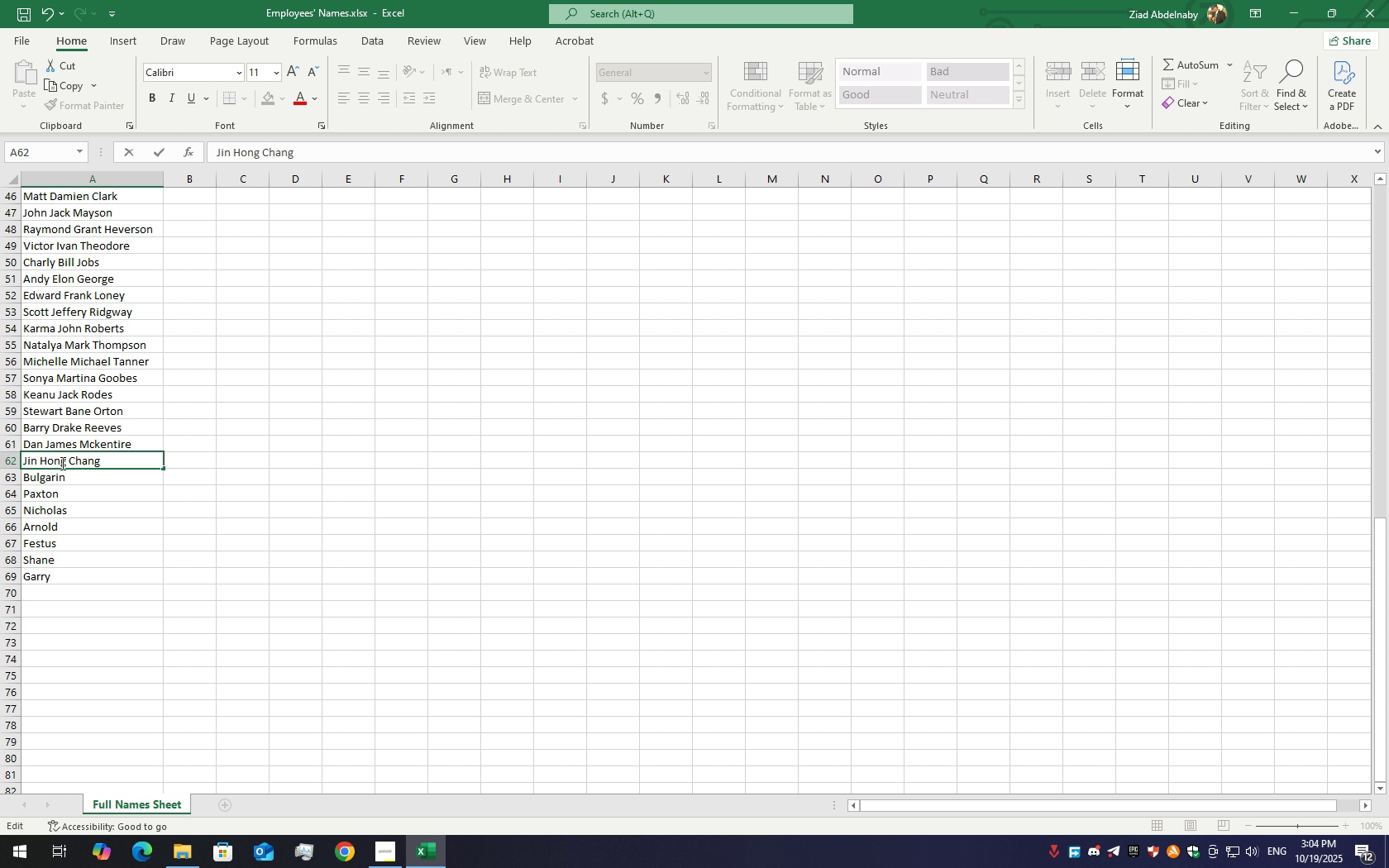 
left_click([79, 485])
 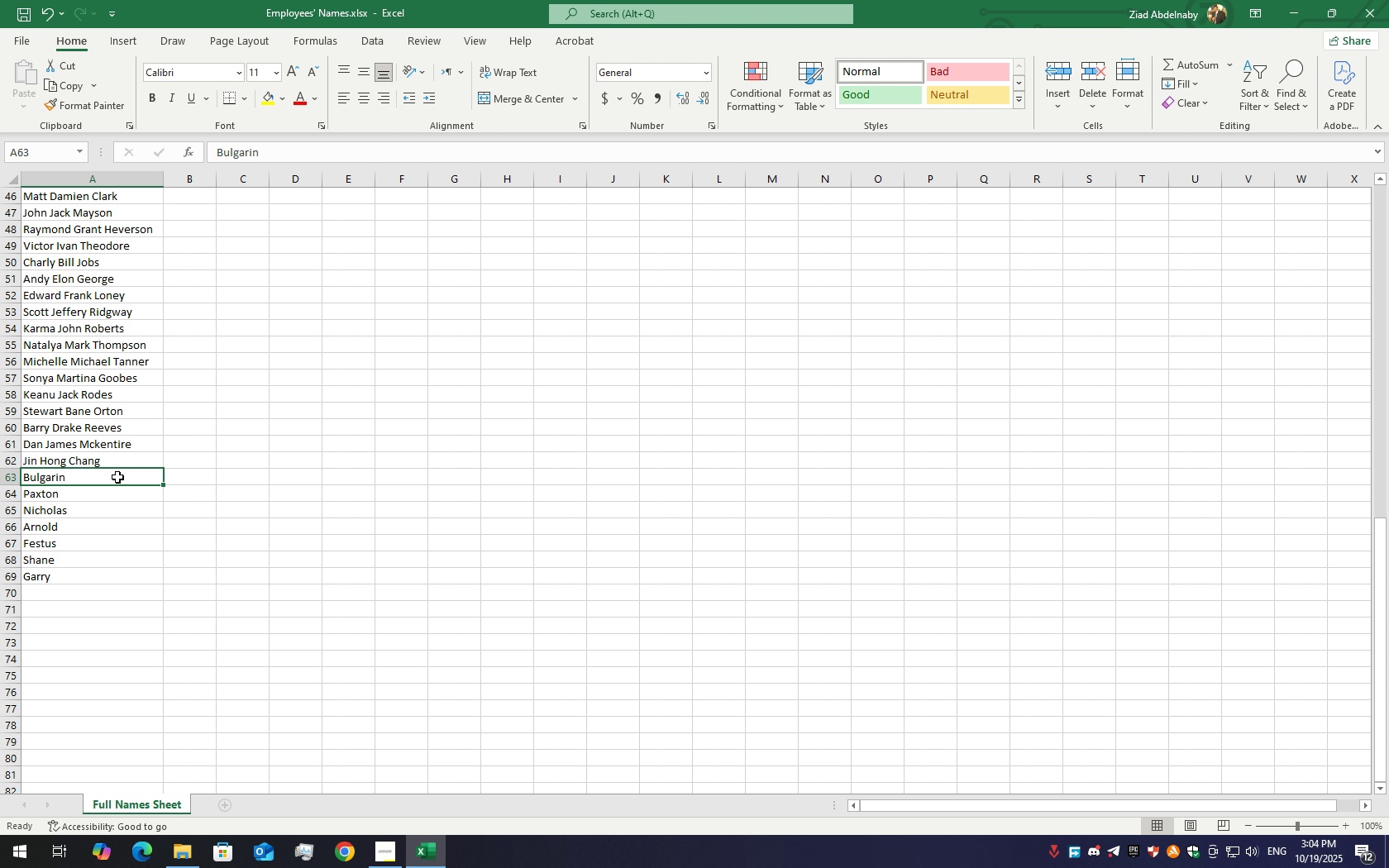 
double_click([117, 477])
 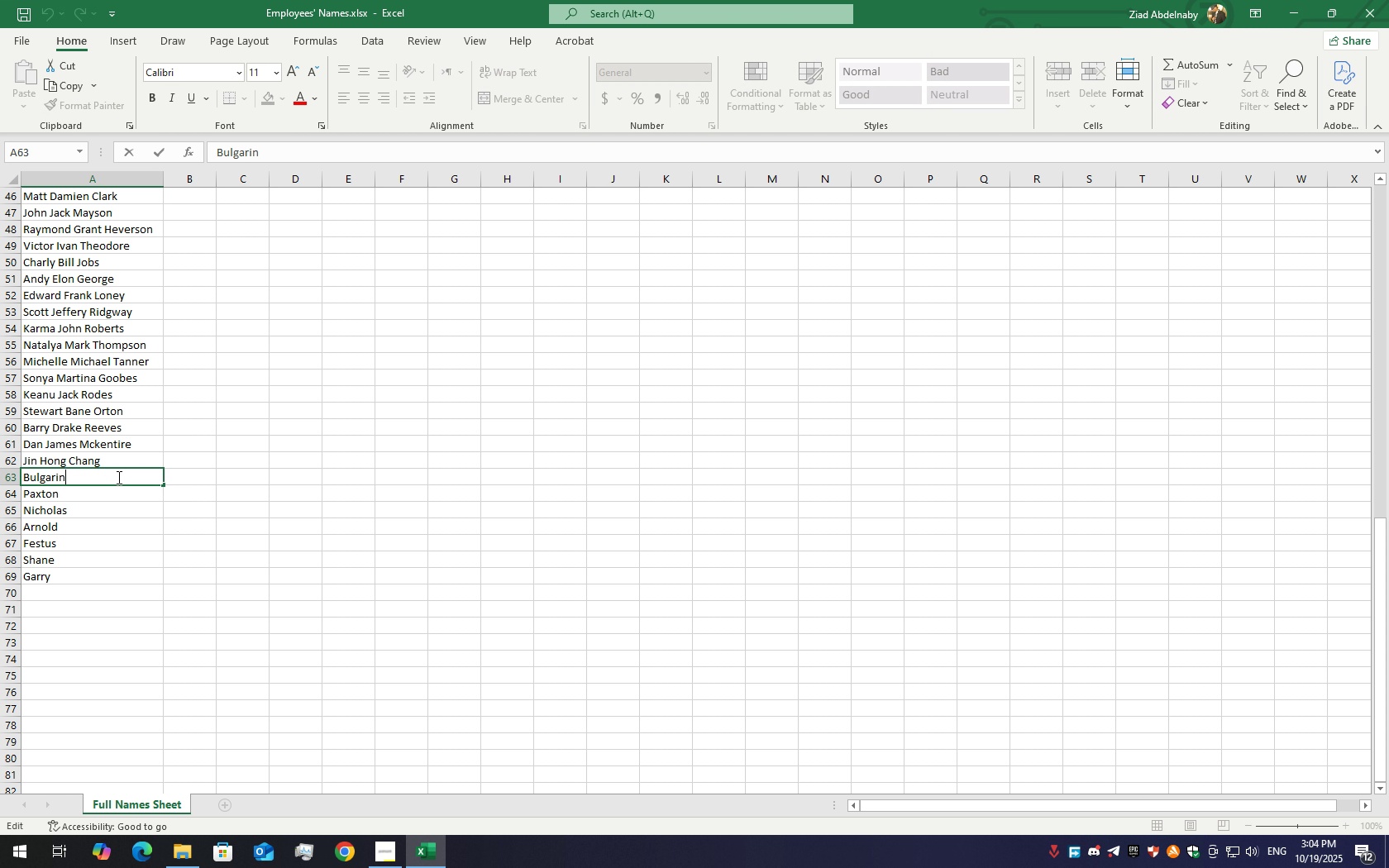 
triple_click([117, 477])
 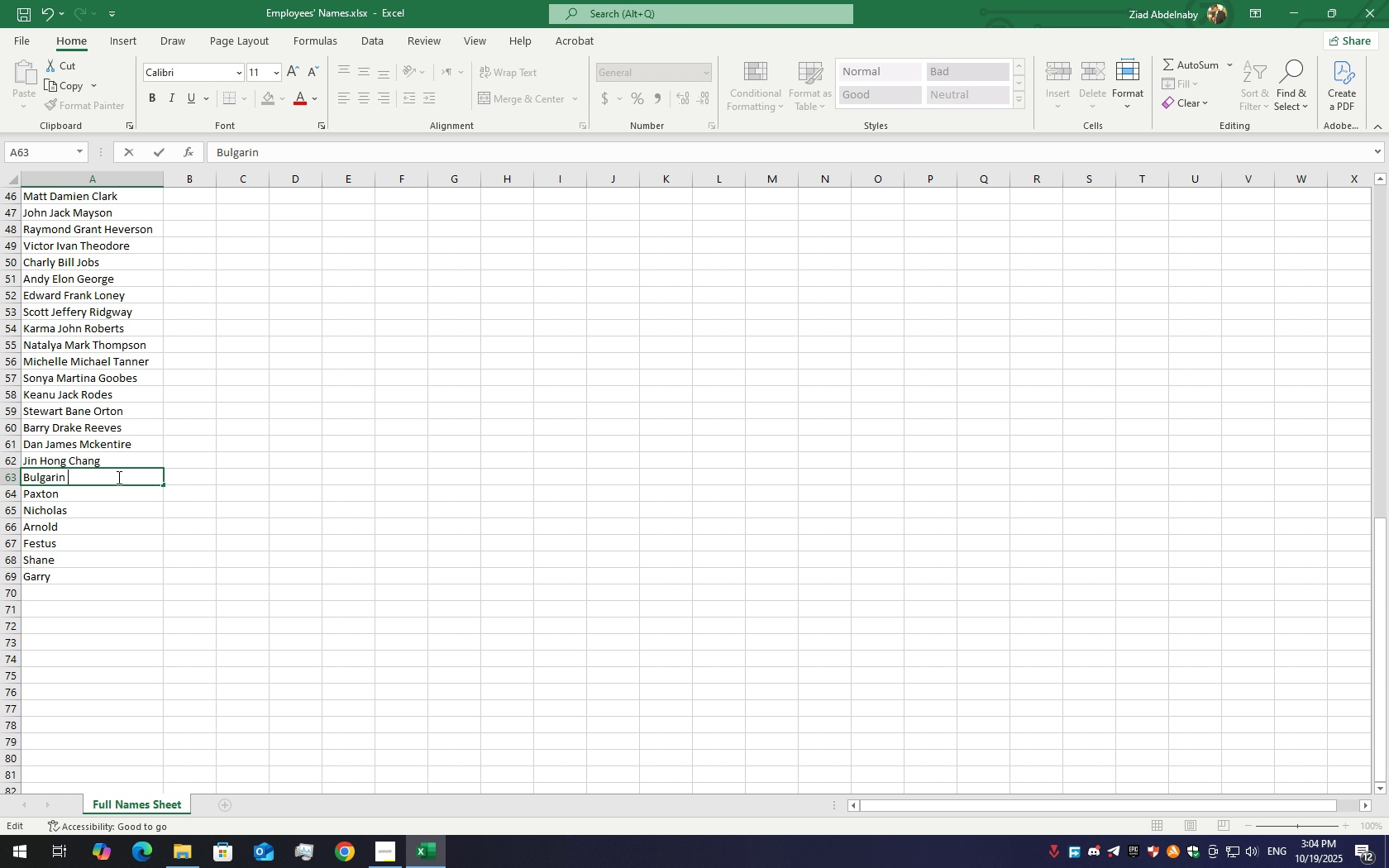 
key(Space)
 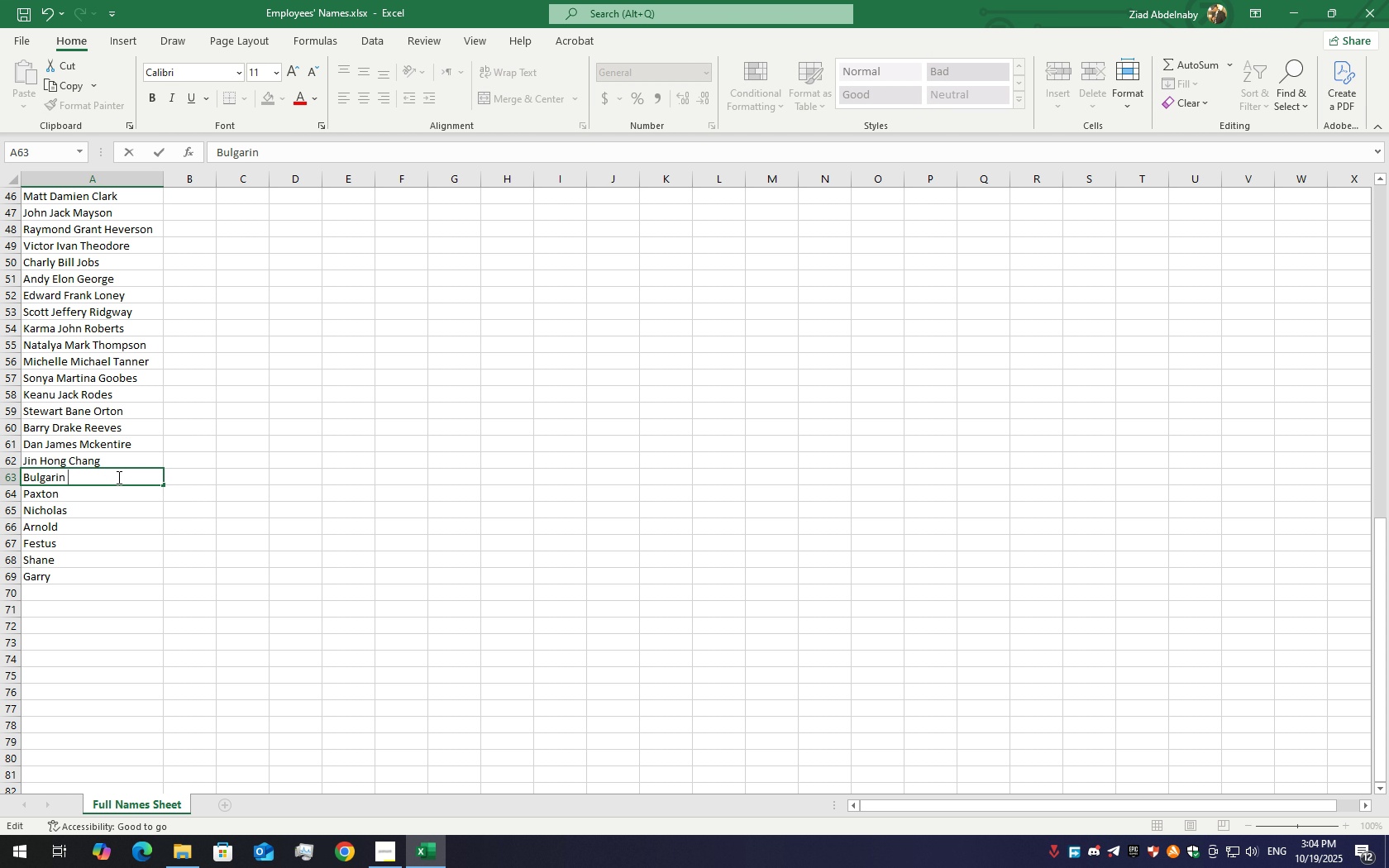 
hold_key(key=ShiftLeft, duration=1.55)
 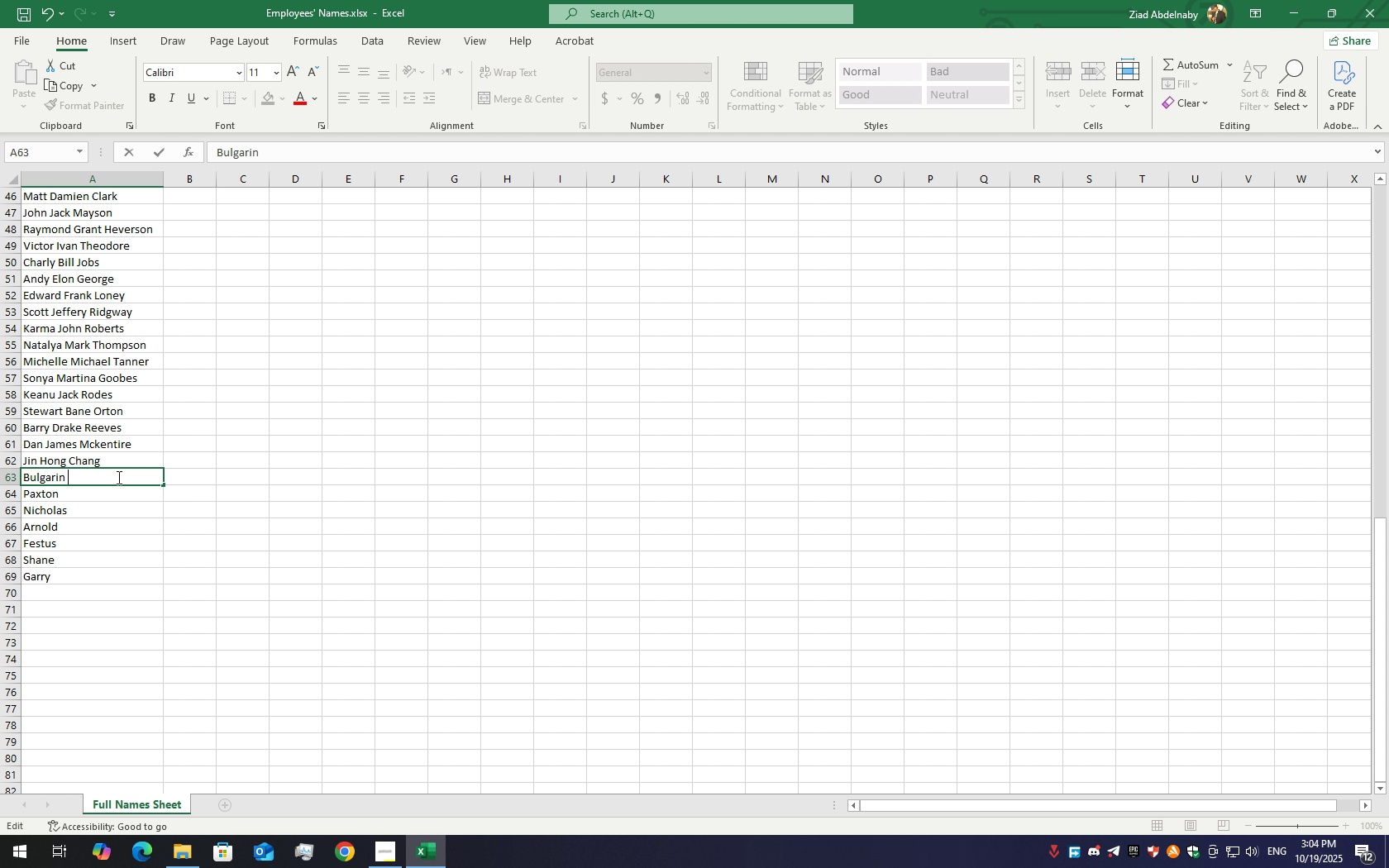 
hold_key(key=ShiftLeft, duration=1.5)
 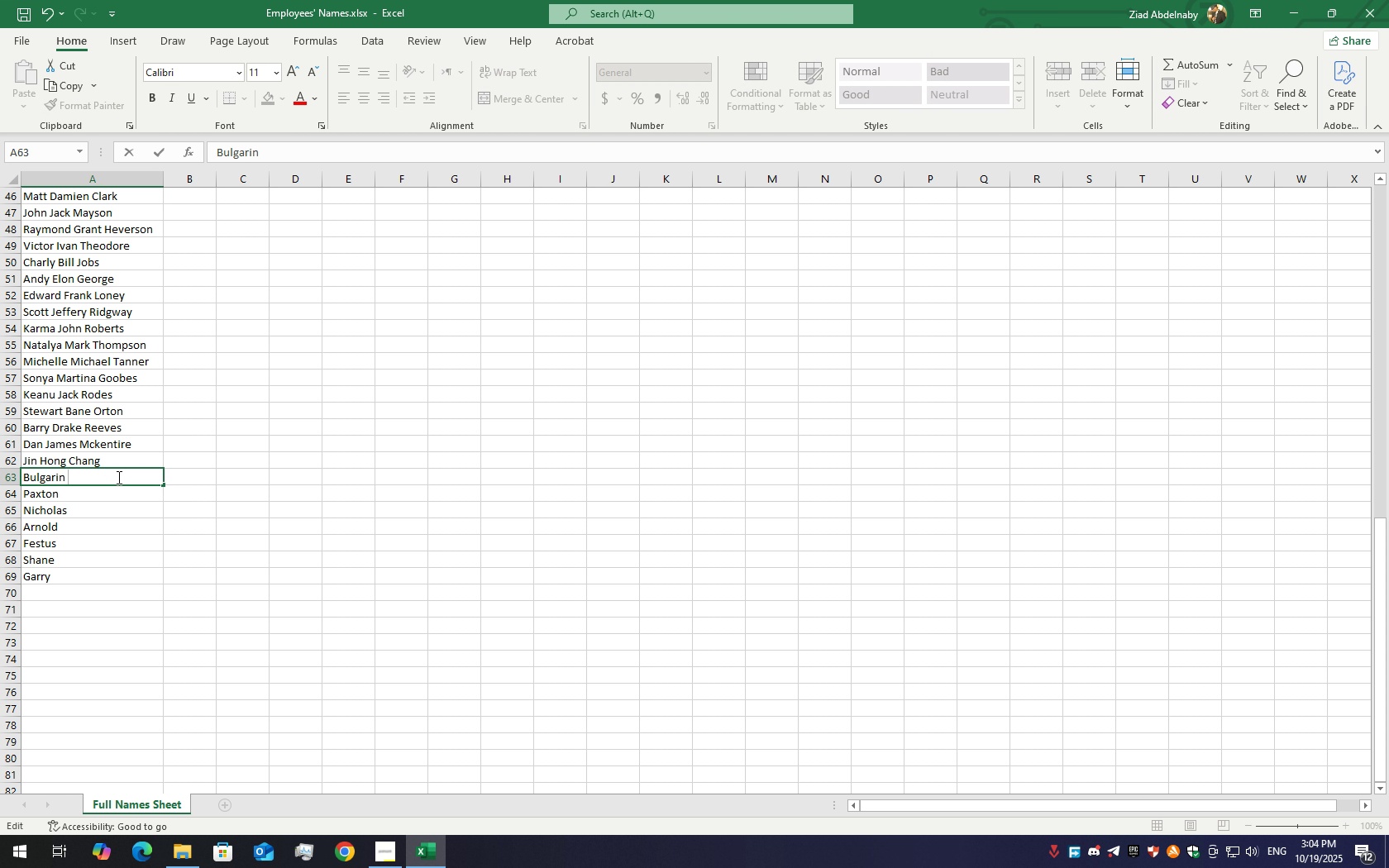 
type(K)
key(Backspace)
type(Kodes)
 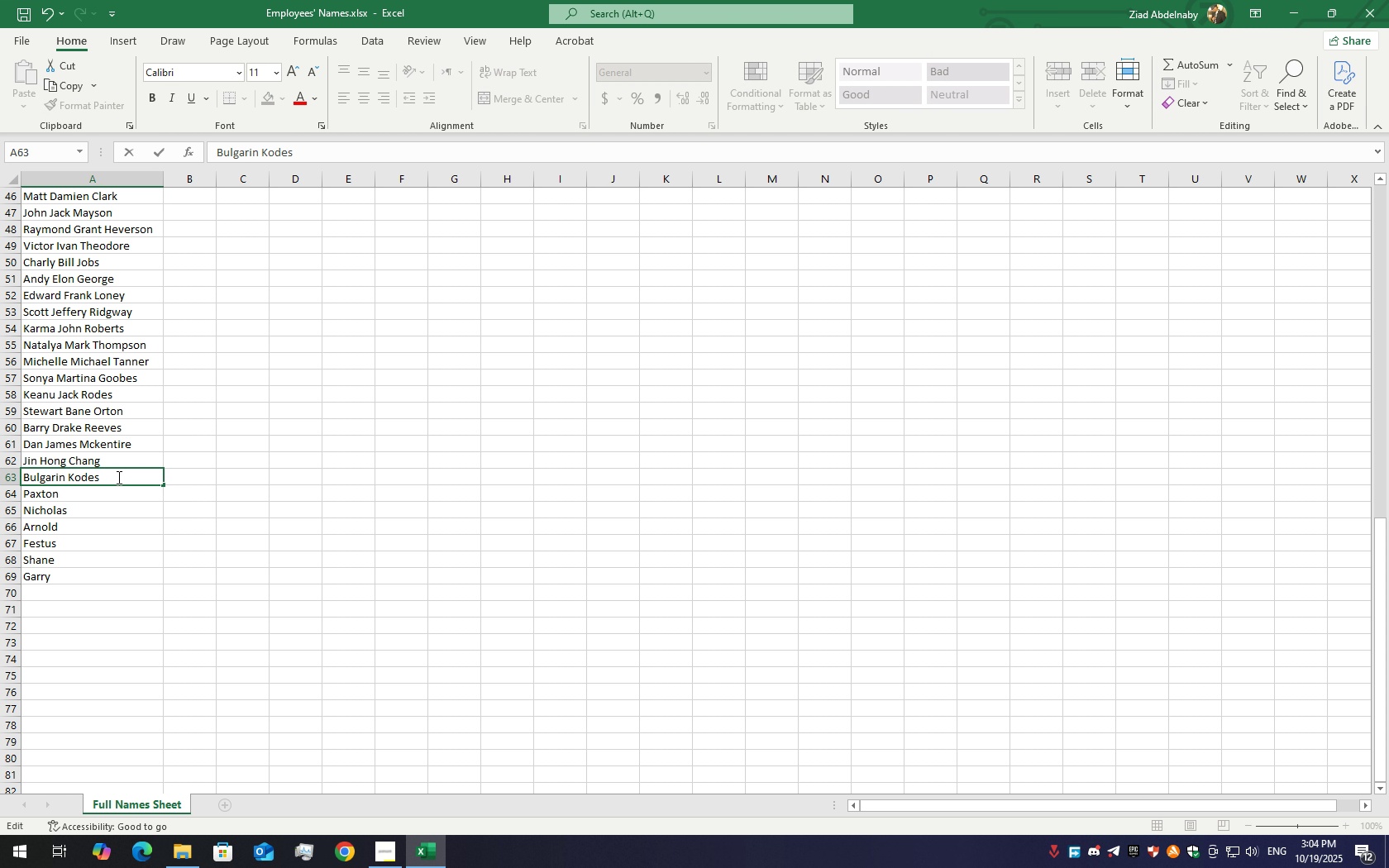 
hold_key(key=ArrowLeft, duration=0.7)
 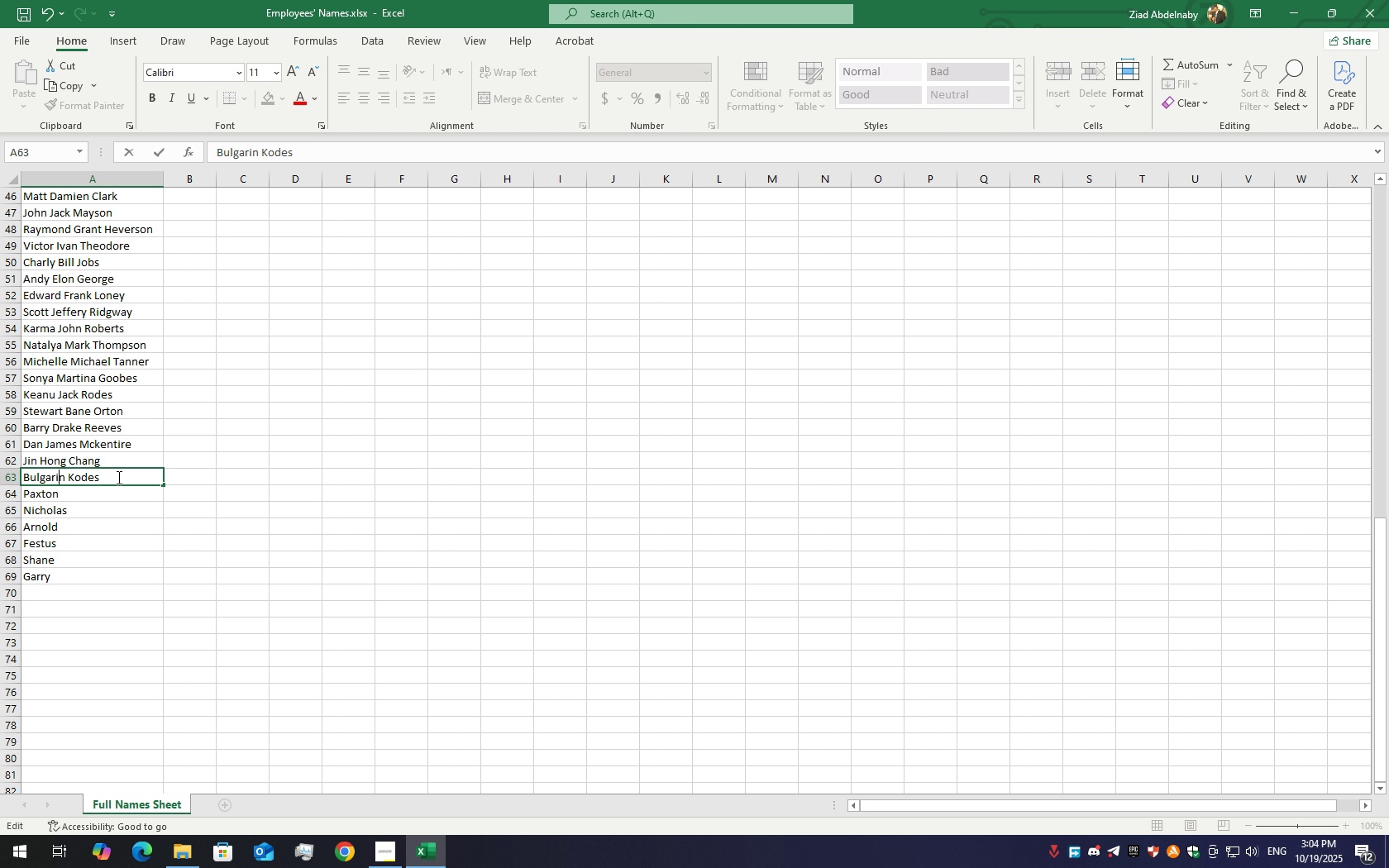 
key(ArrowRight)
 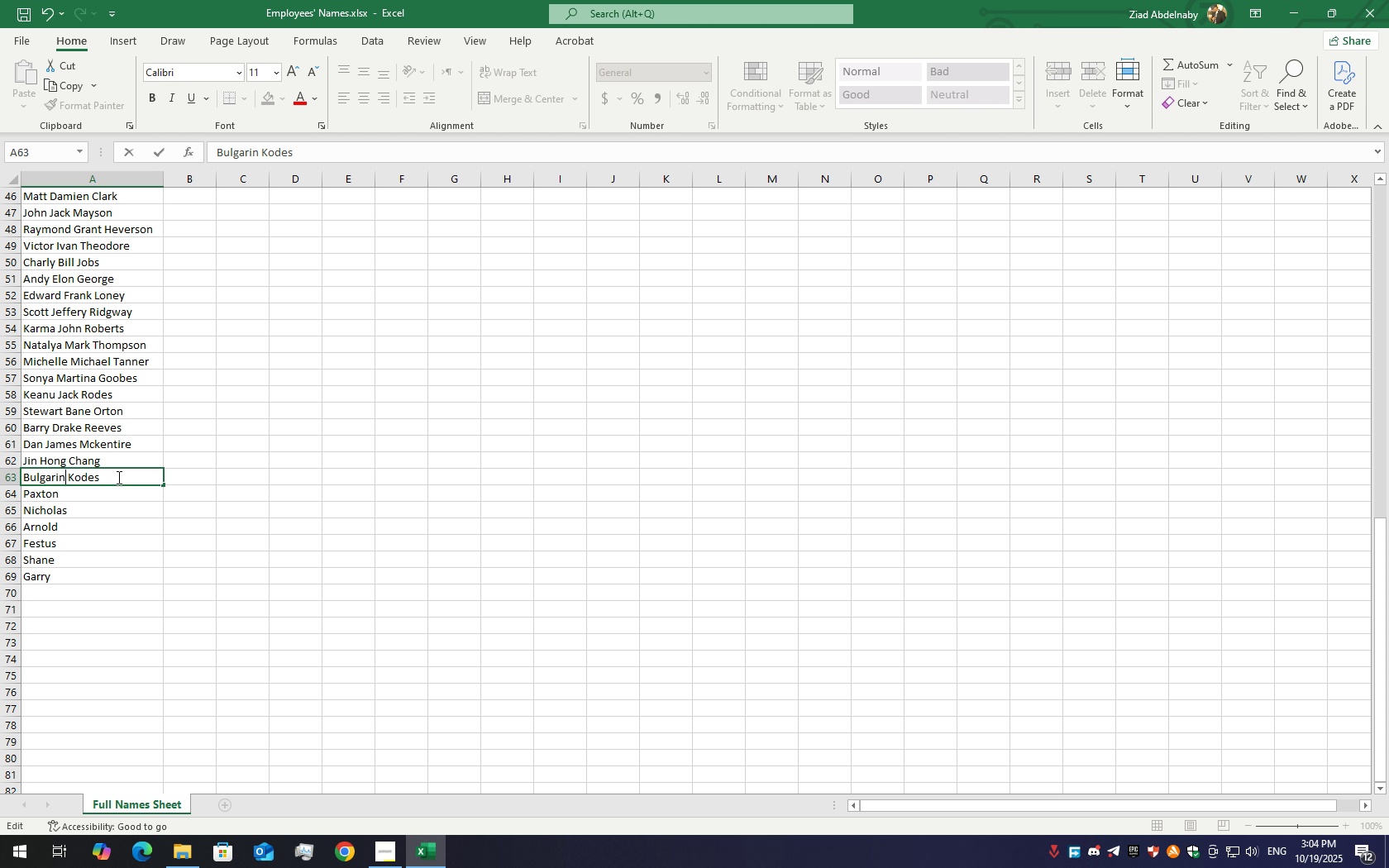 
key(ArrowRight)
 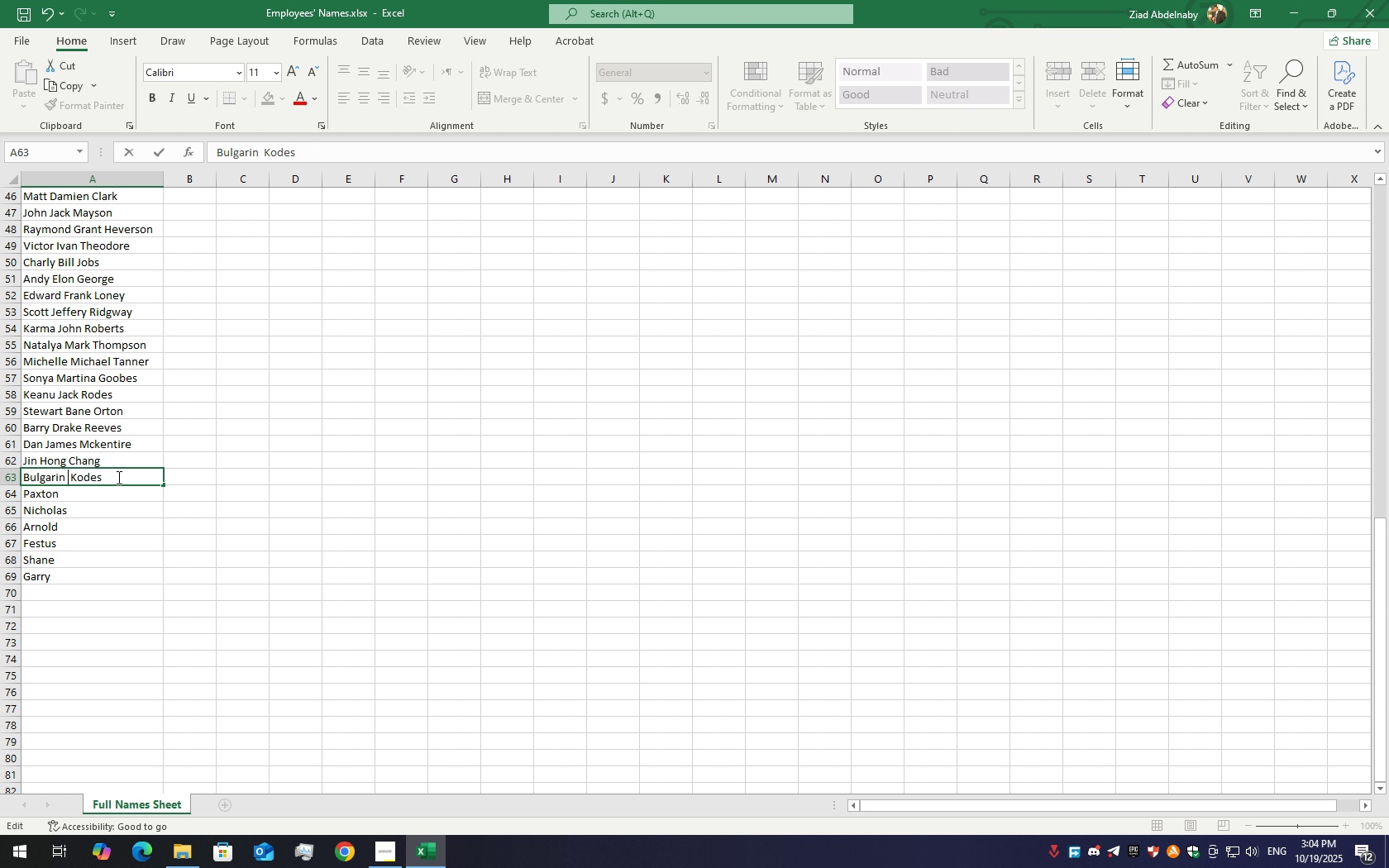 
type( Mann)
key(Backspace)
type(y)
key(Backspace)
key(Backspace)
type(rk)
 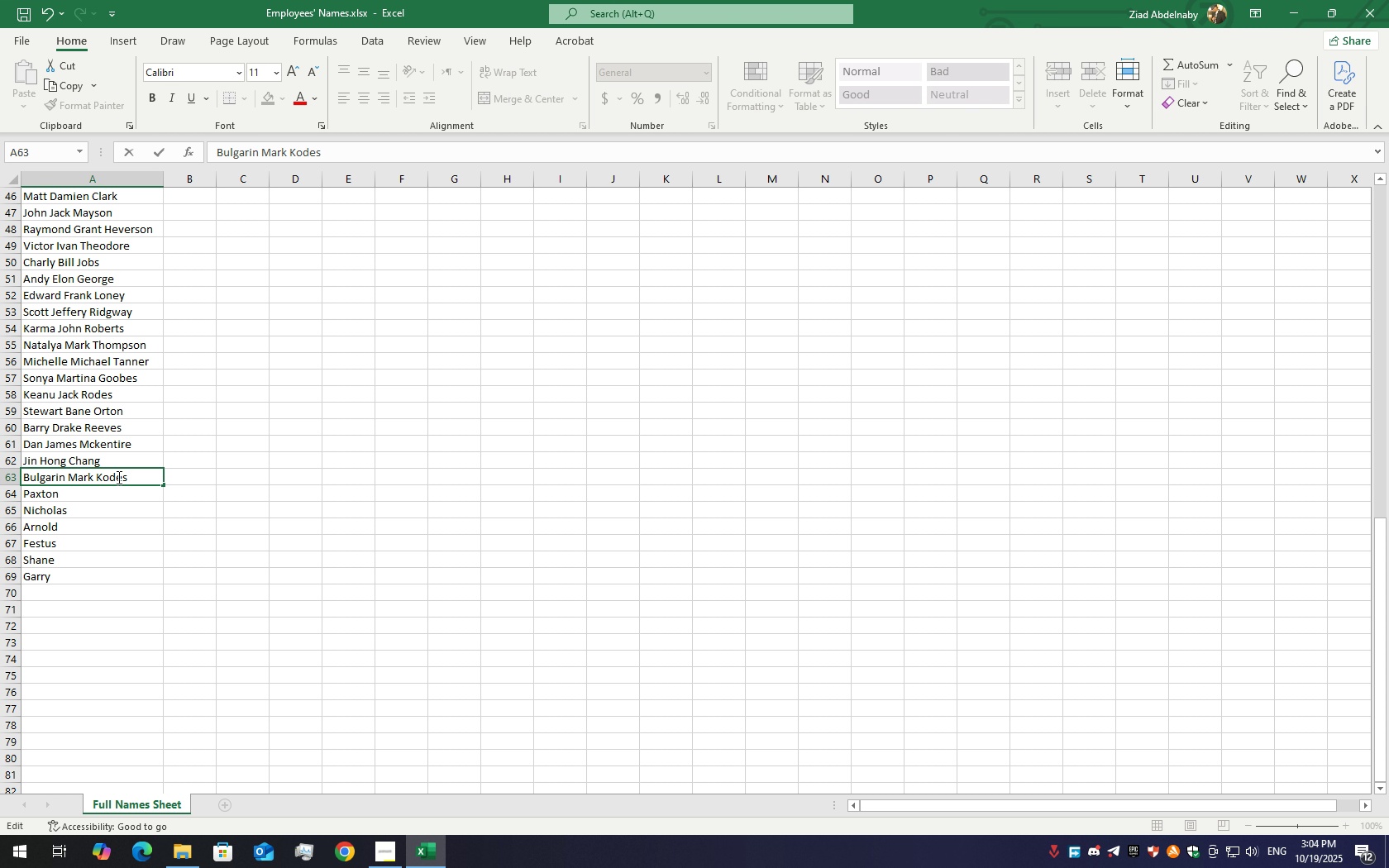 
left_click([74, 502])
 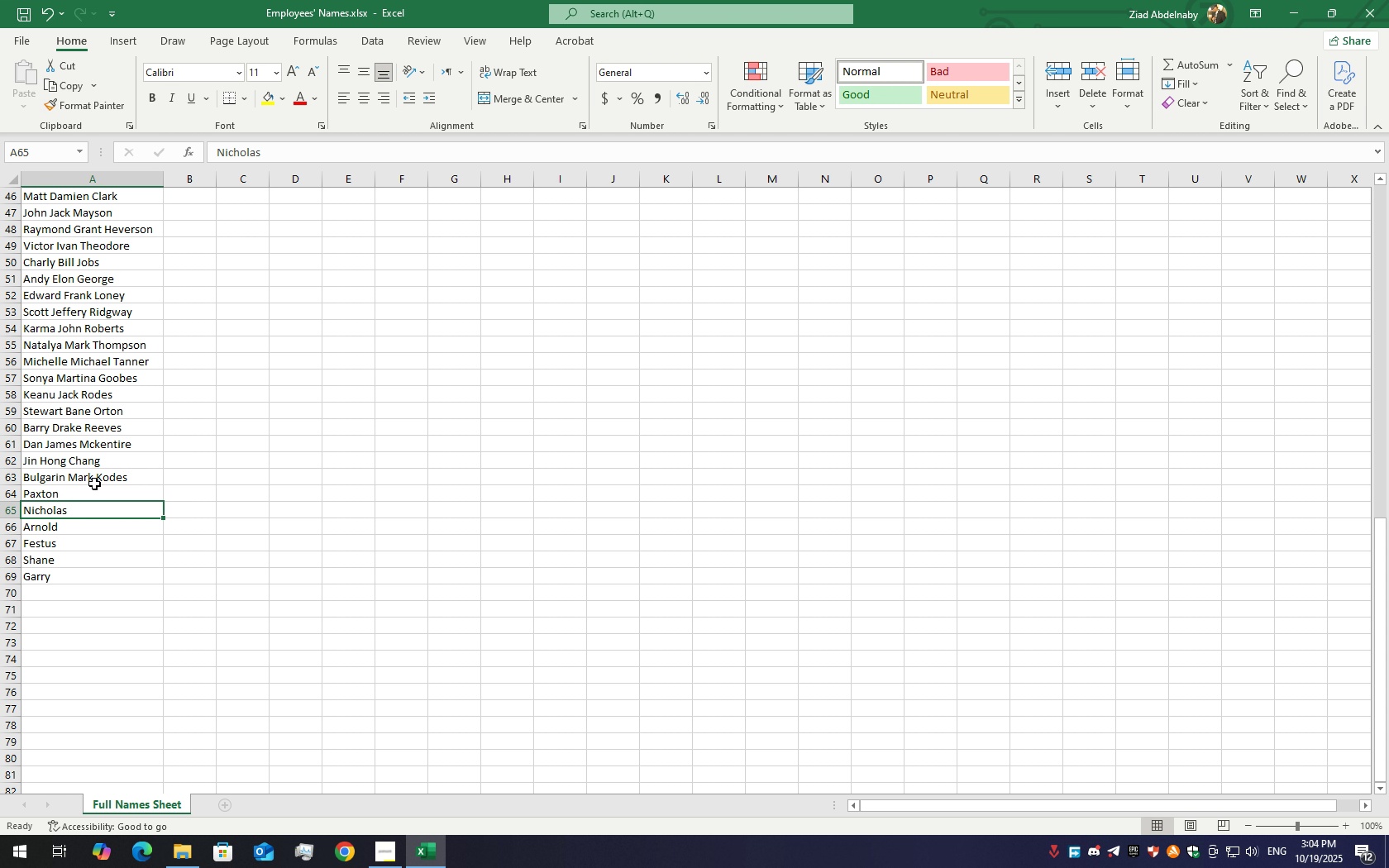 
double_click([90, 490])
 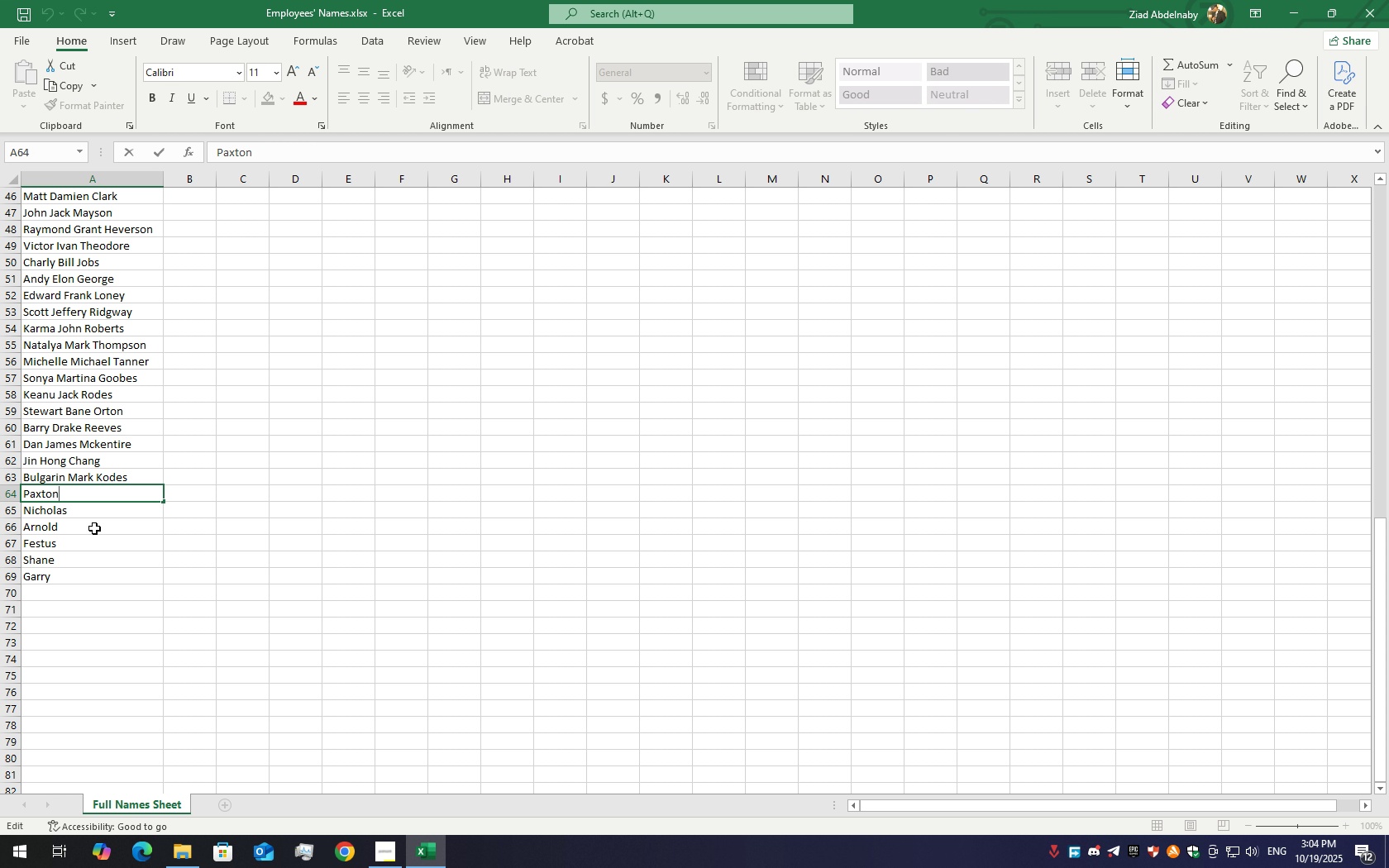 
wait(6.01)
 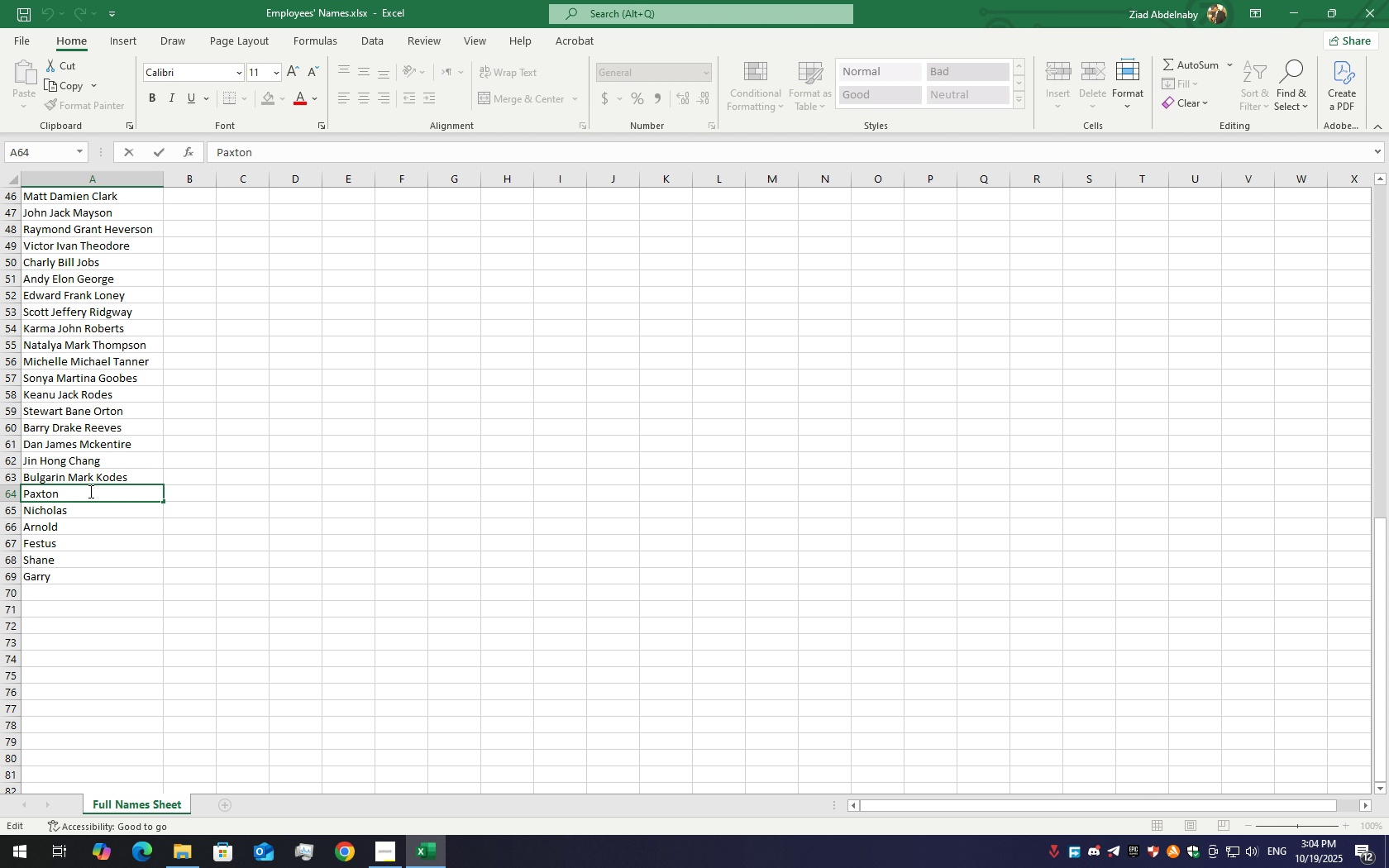 
type( Blakc)
key(Backspace)
key(Backspace)
type(ck)
 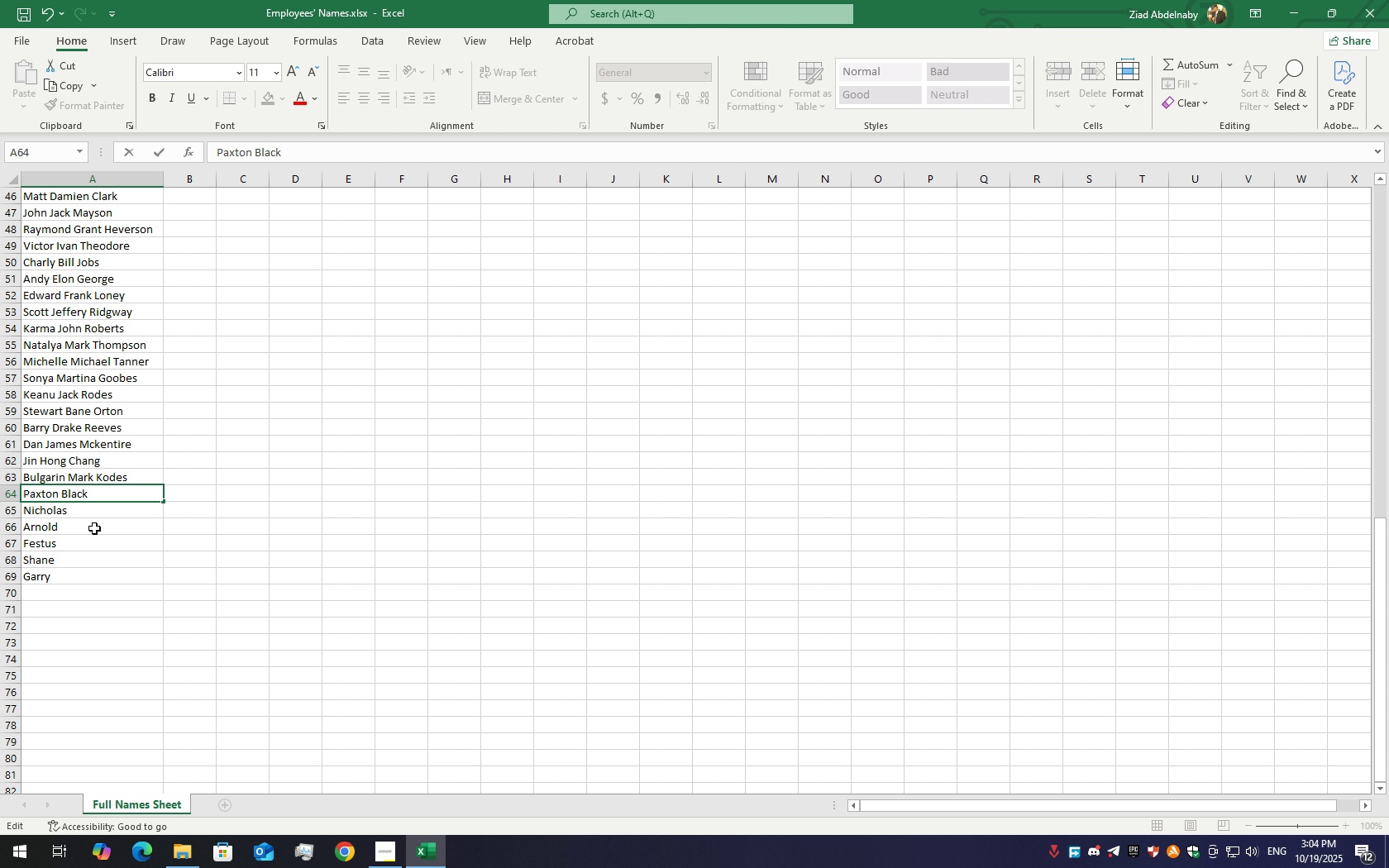 
key(Backspace)
key(Backspace)
key(Backspace)
key(Backspace)
key(Backspace)
type(Mark Black)
key(Backspace)
key(Backspace)
key(Backspace)
key(Backspace)
key(Backspace)
 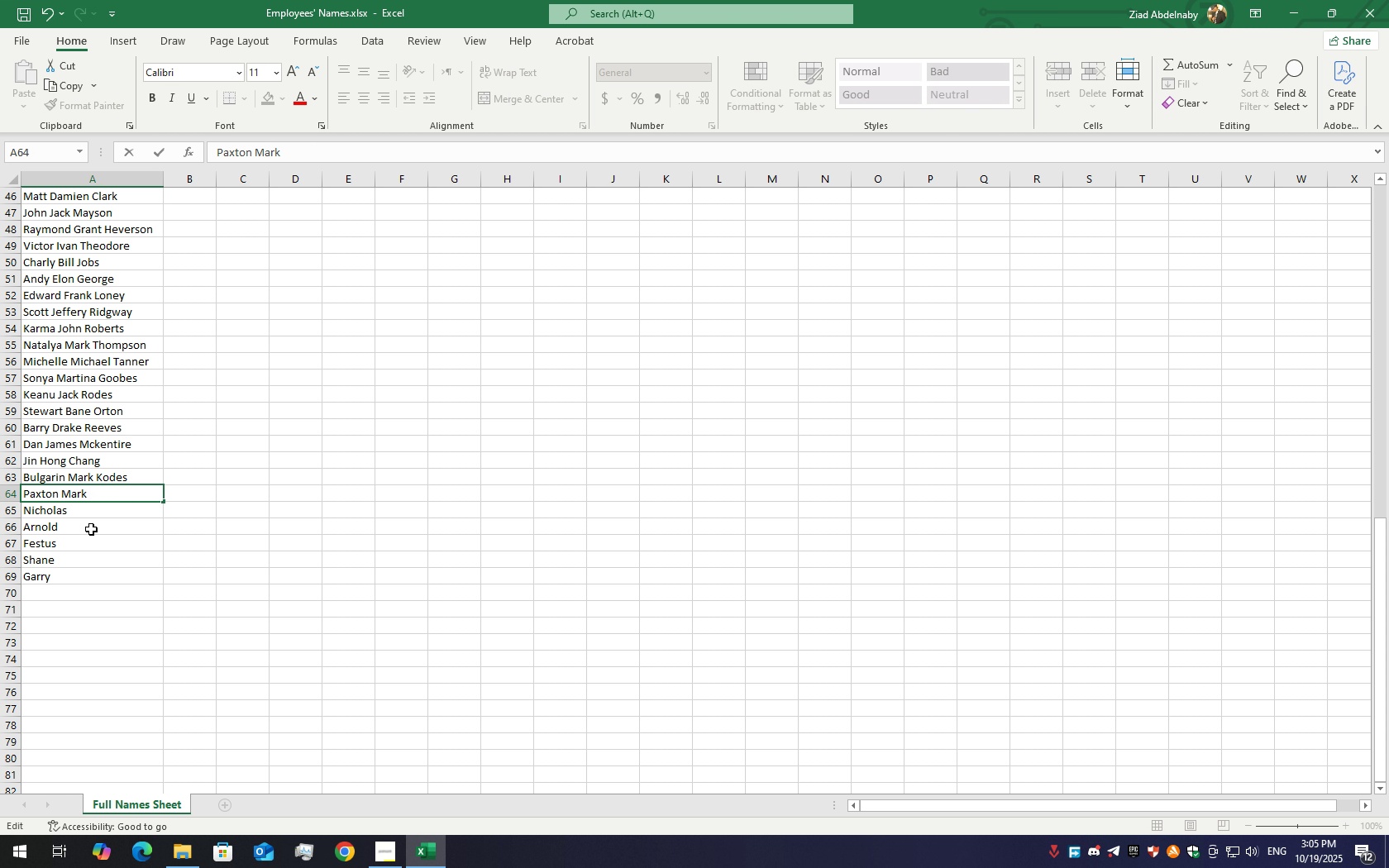 
 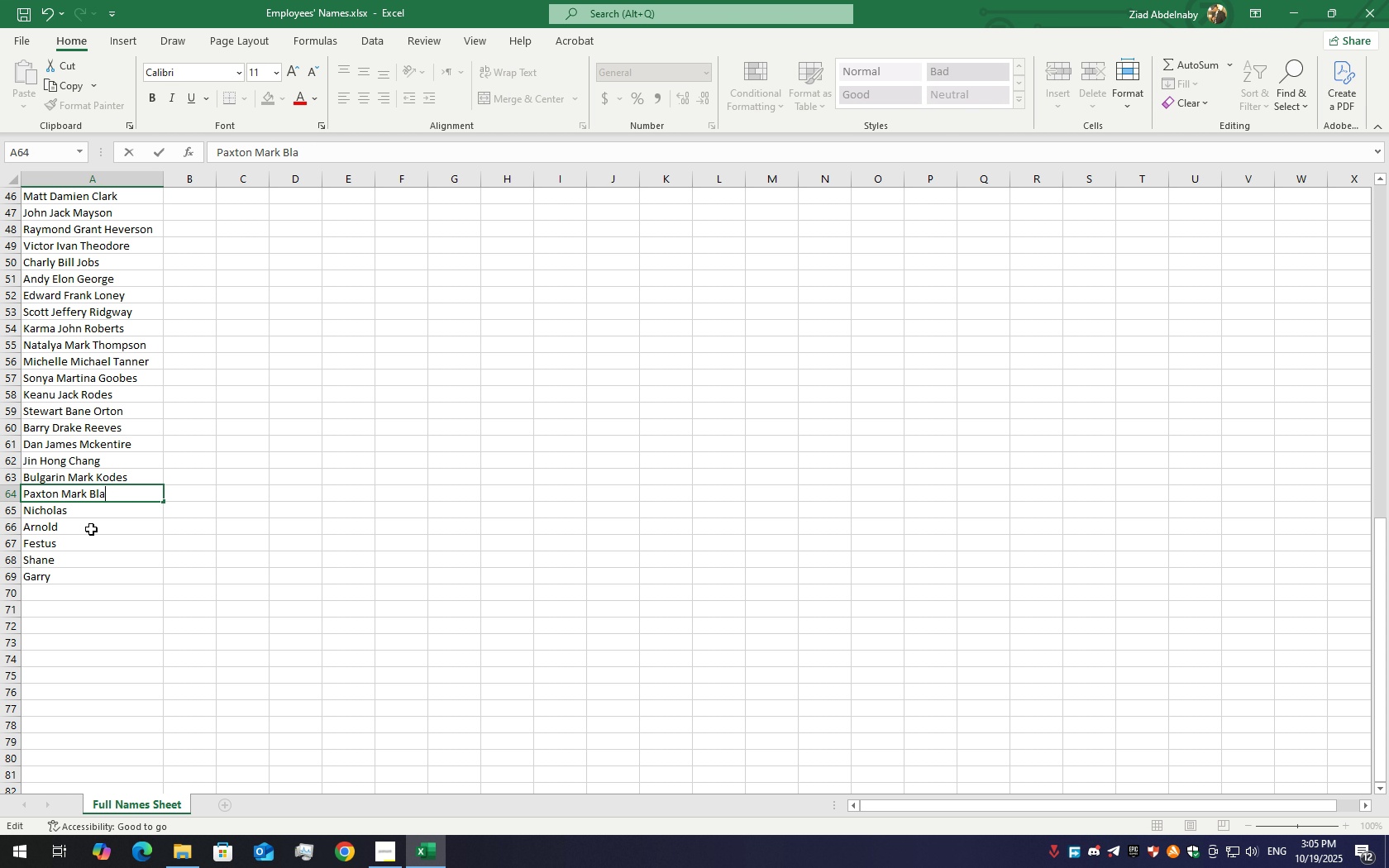 
hold_key(key=ShiftLeft, duration=1.52)
 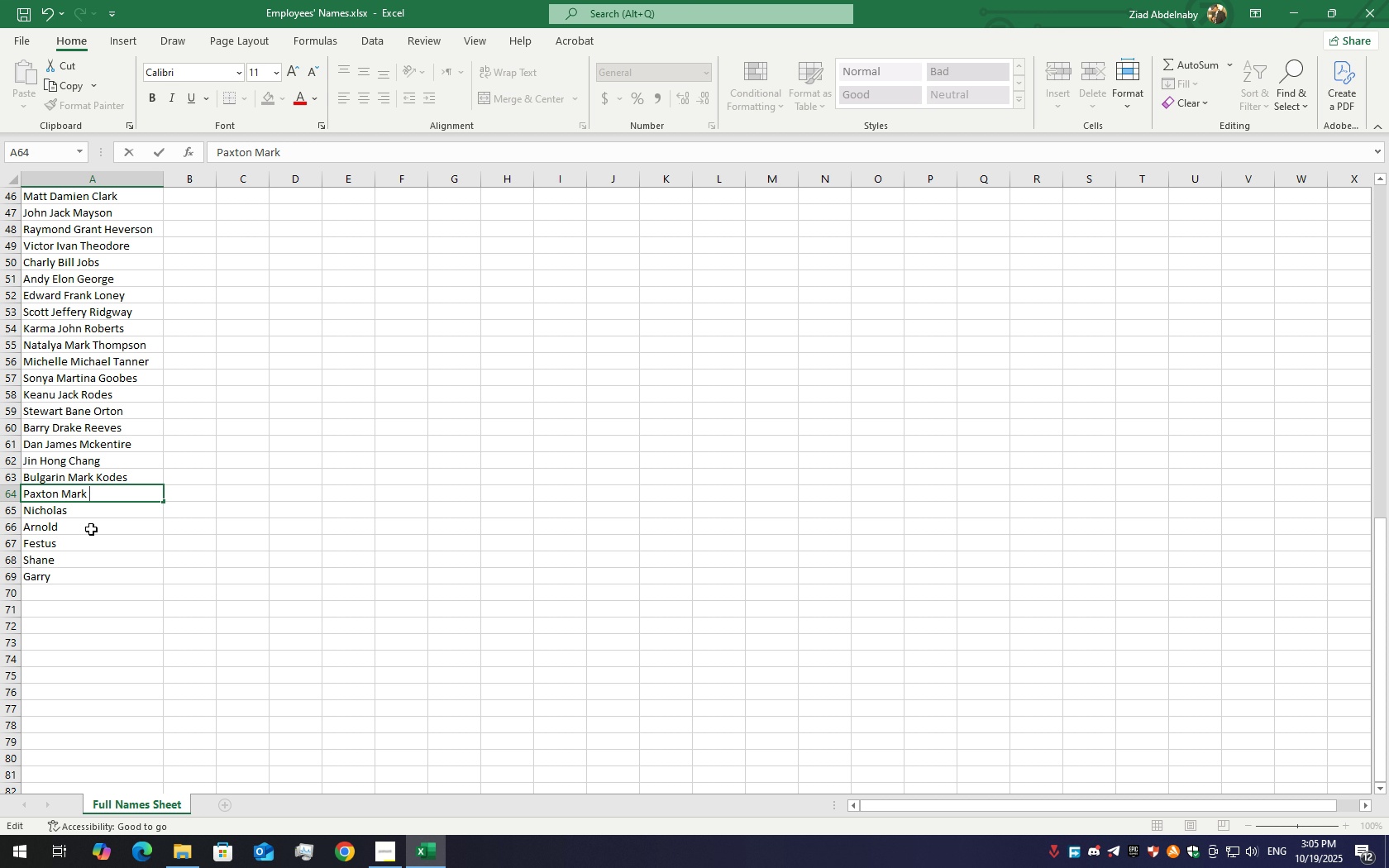 
hold_key(key=ShiftLeft, duration=1.5)
 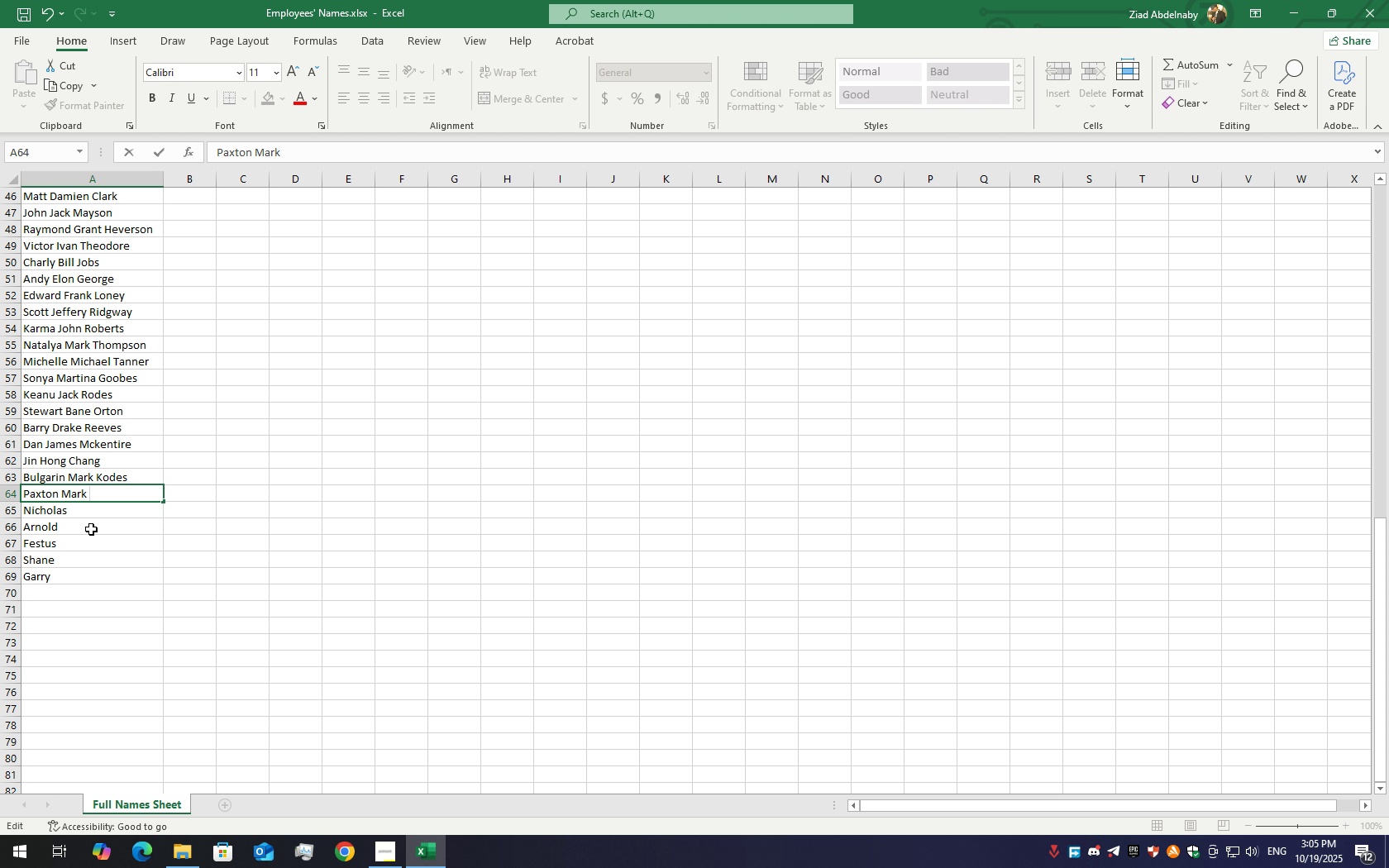 
hold_key(key=ShiftLeft, duration=1.5)
 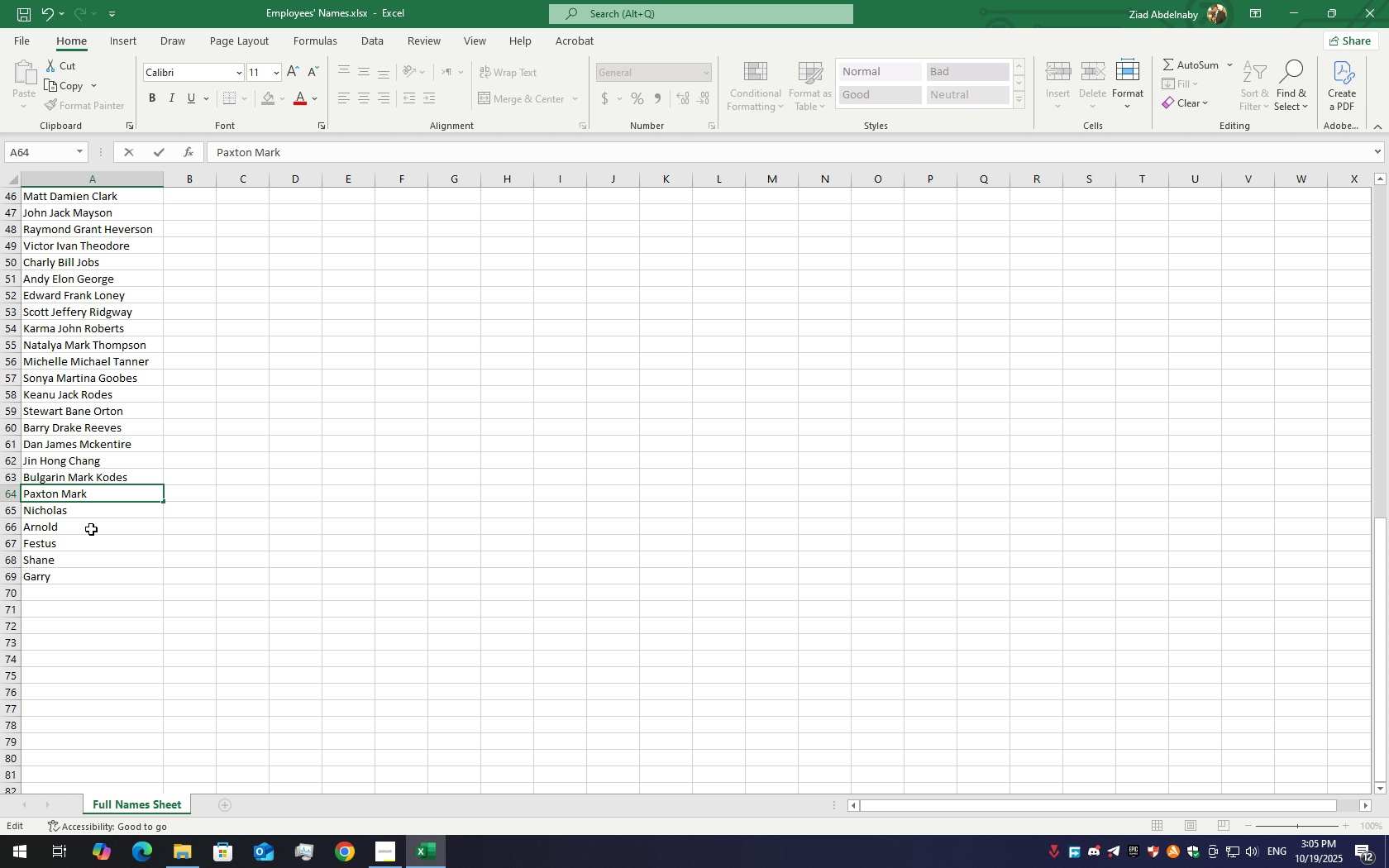 
hold_key(key=ShiftLeft, duration=1.52)
 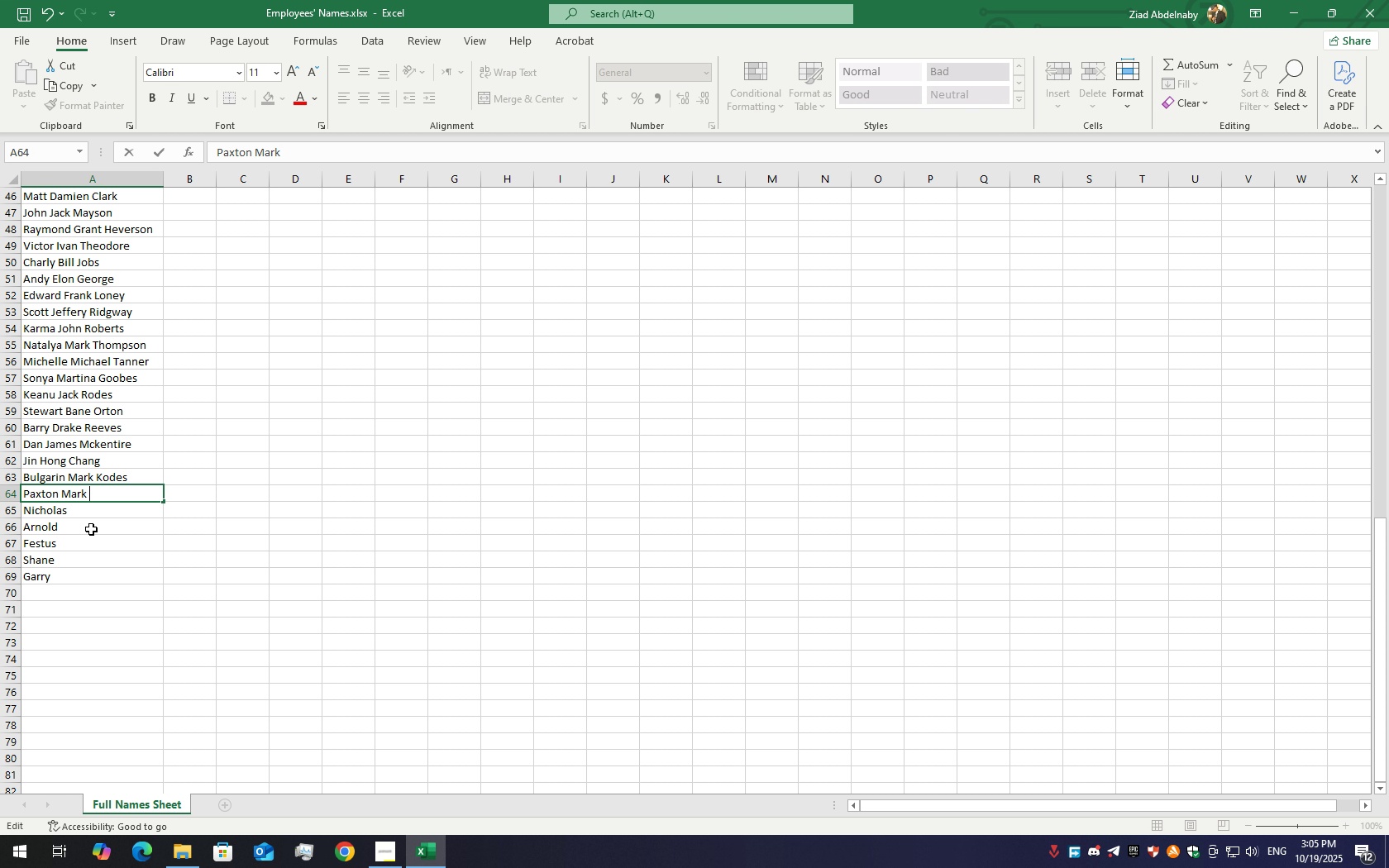 
type(Deezer)
 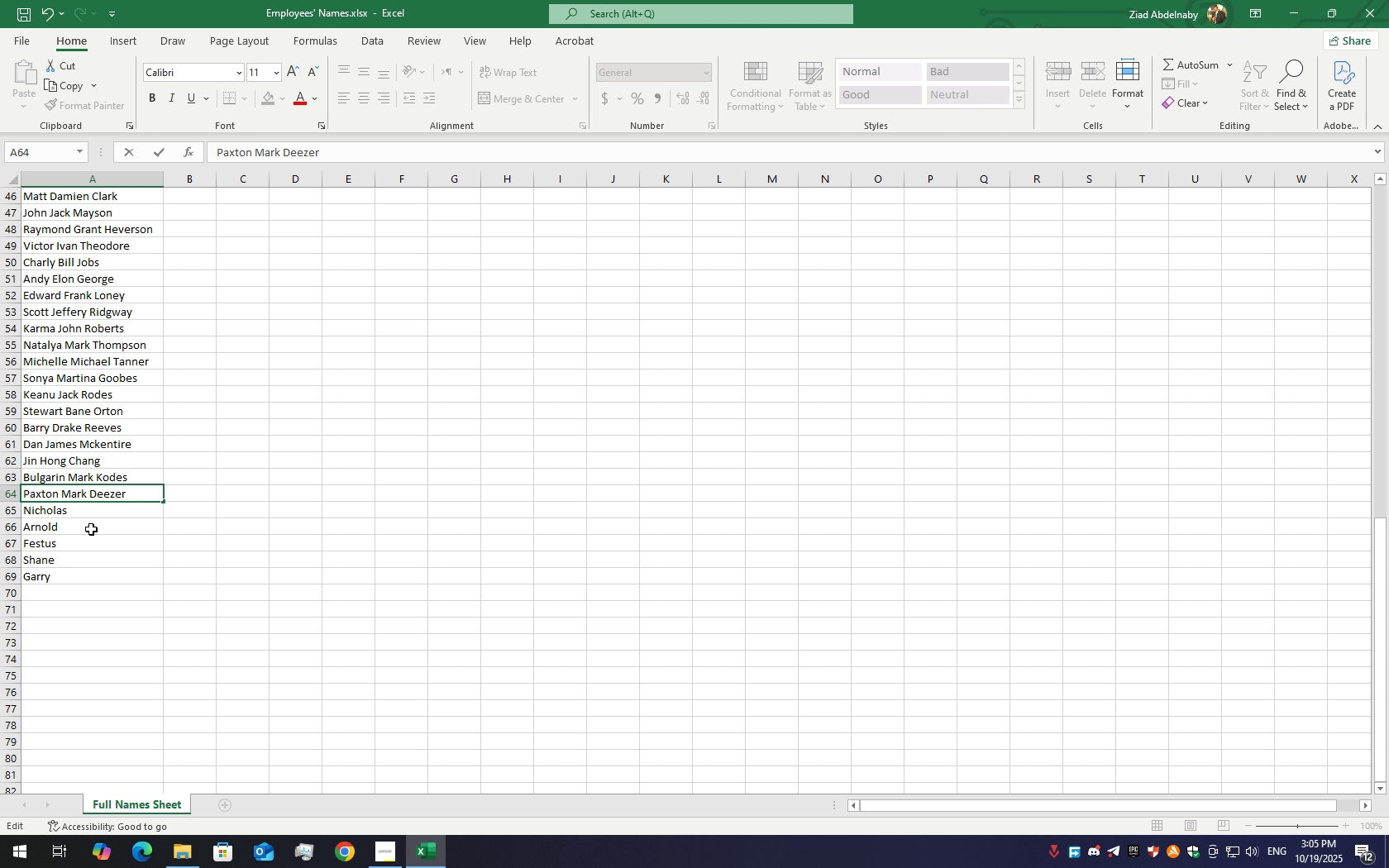 
double_click([112, 507])
 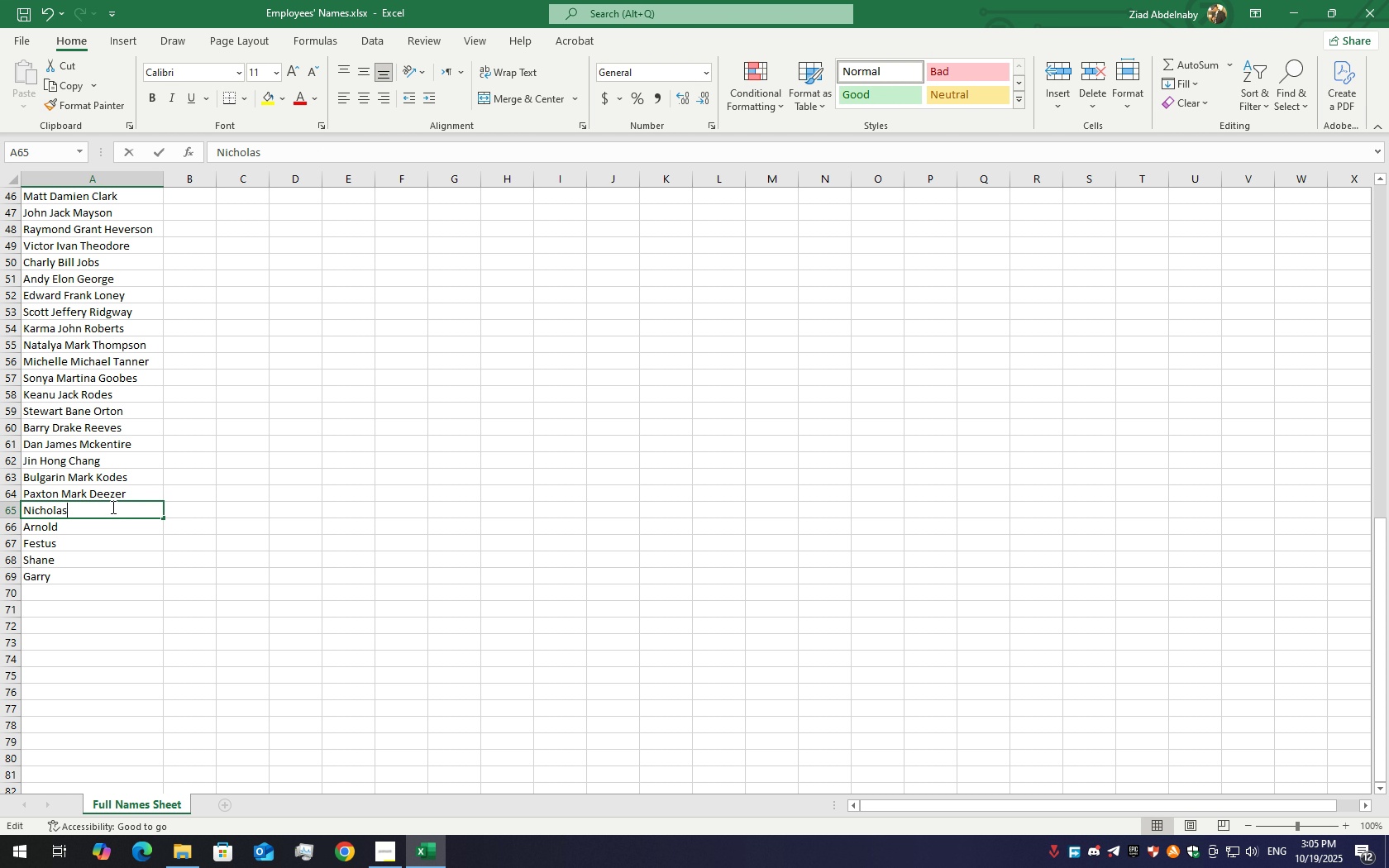 
triple_click([112, 507])
 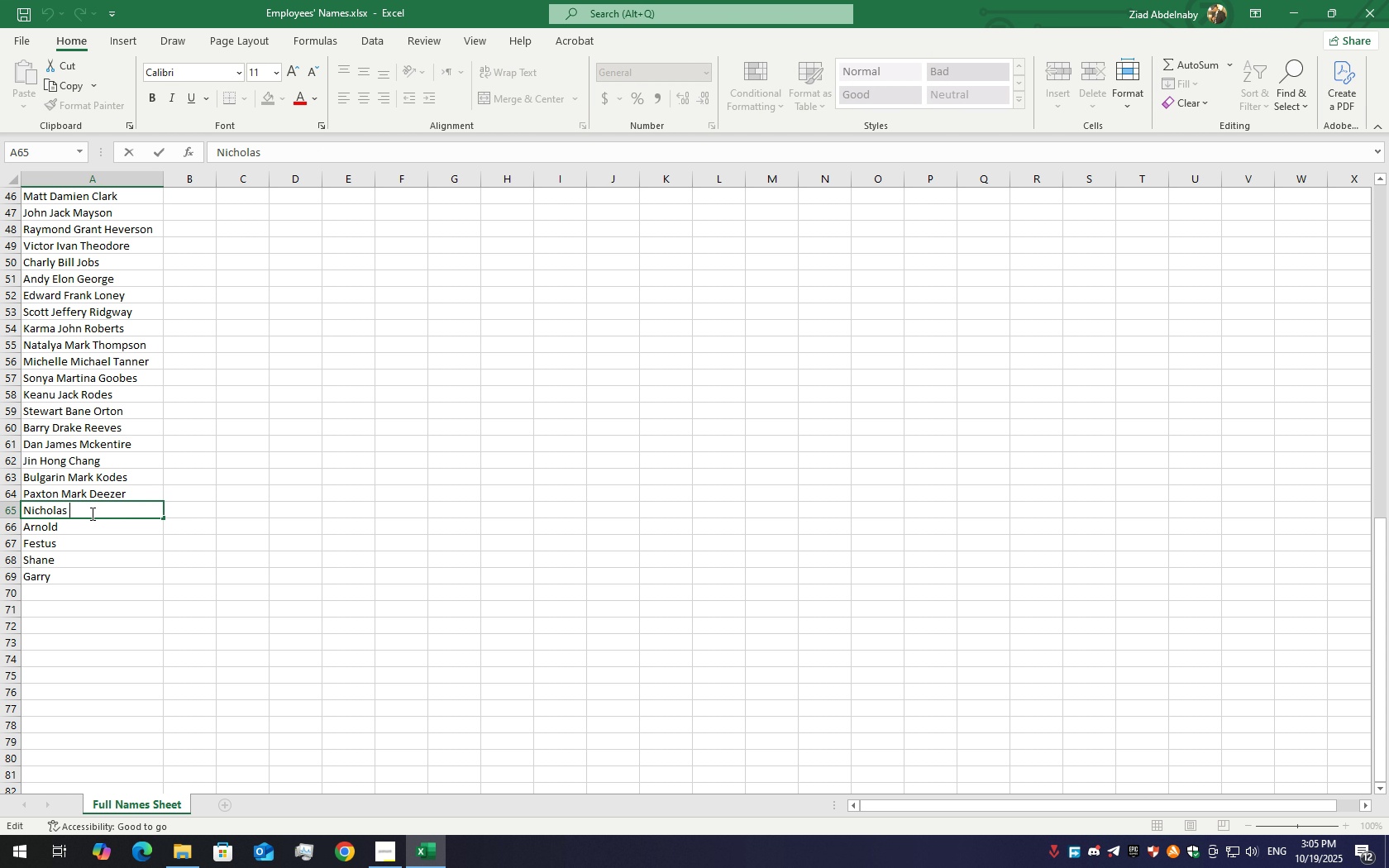 
key(Space)
 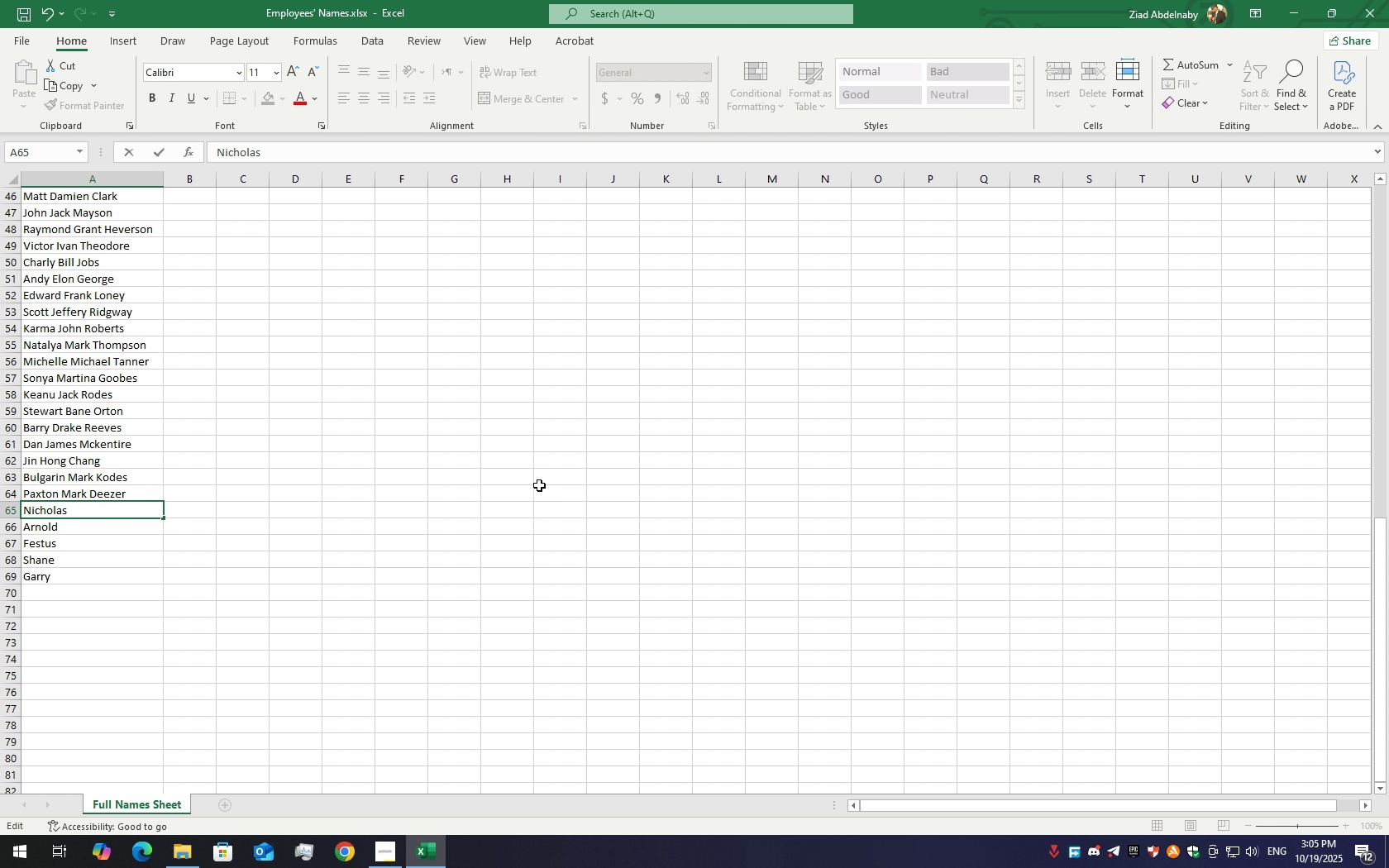 
hold_key(key=ShiftLeft, duration=1.5)
 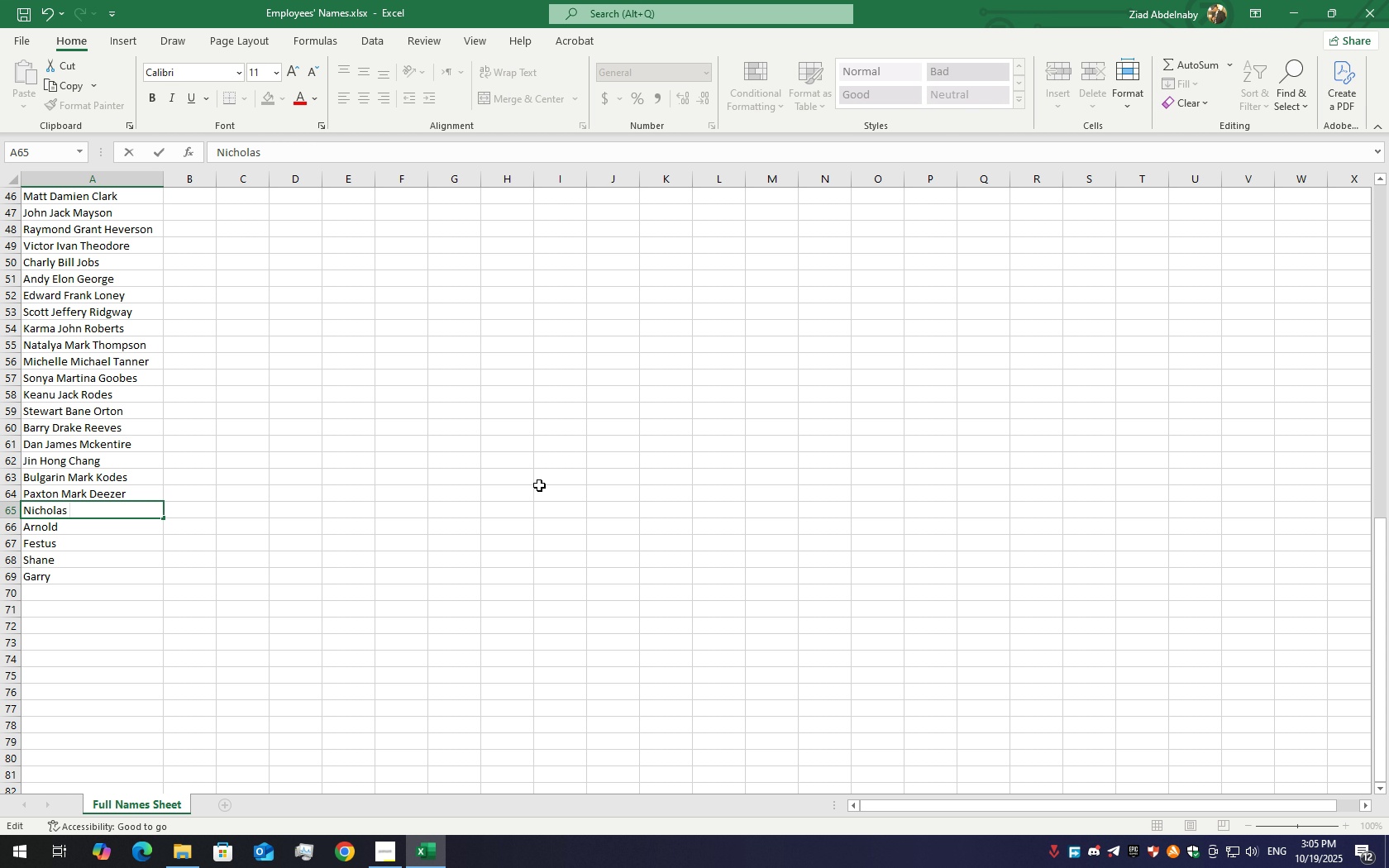 
hold_key(key=ShiftLeft, duration=1.51)
 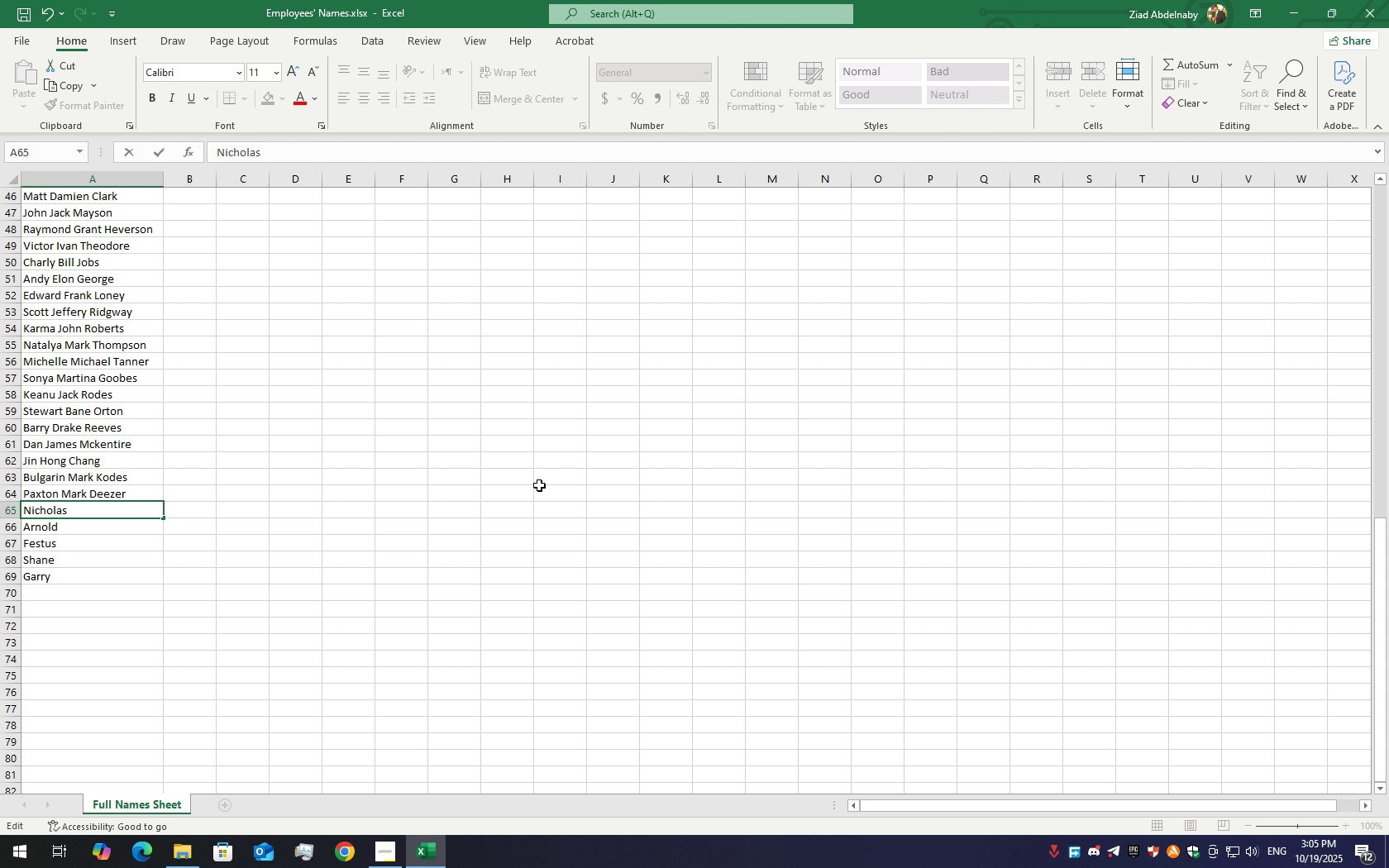 
type(Gor)
key(Backspace)
key(Backspace)
type(eorge T)
 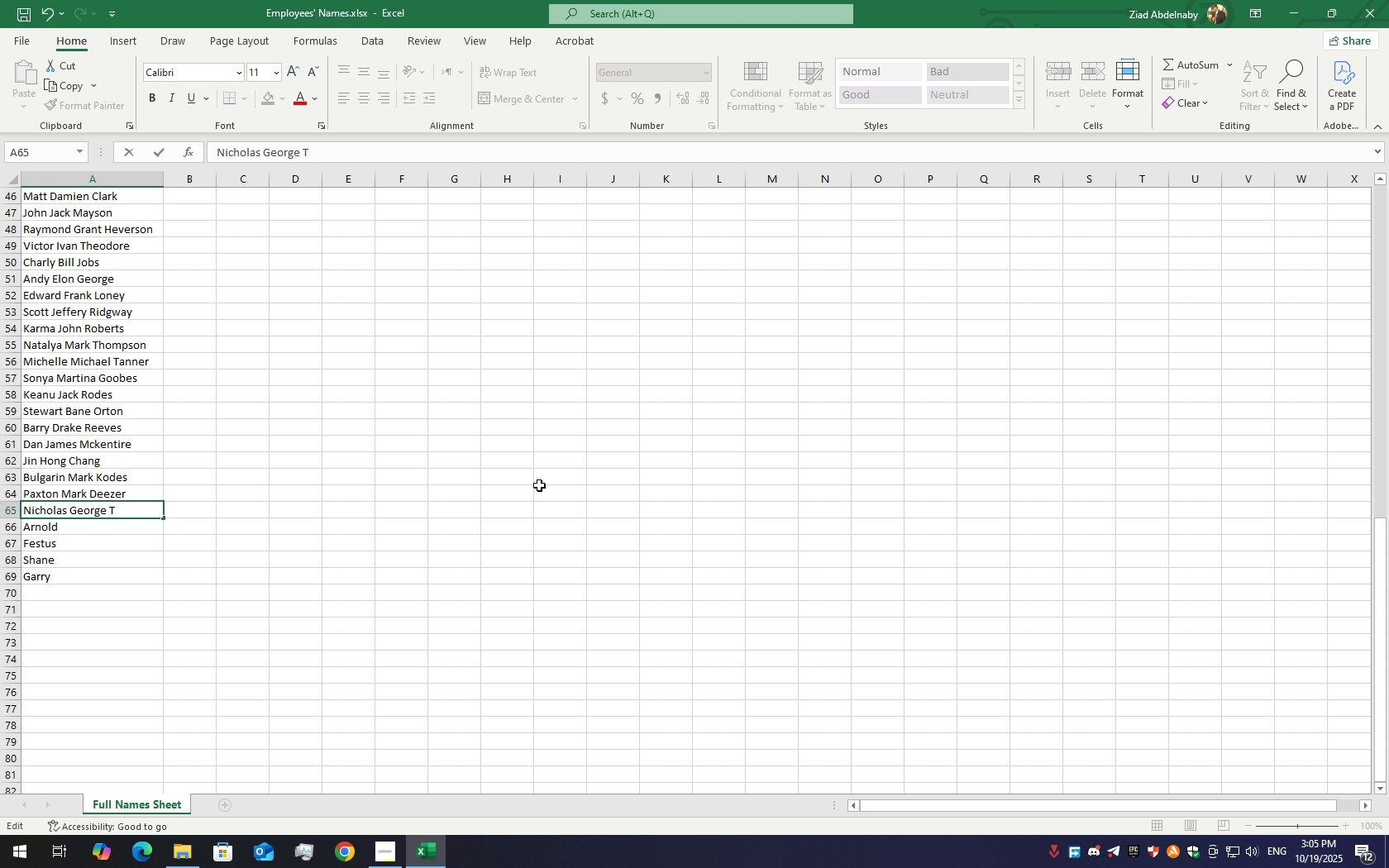 
wait(5.88)
 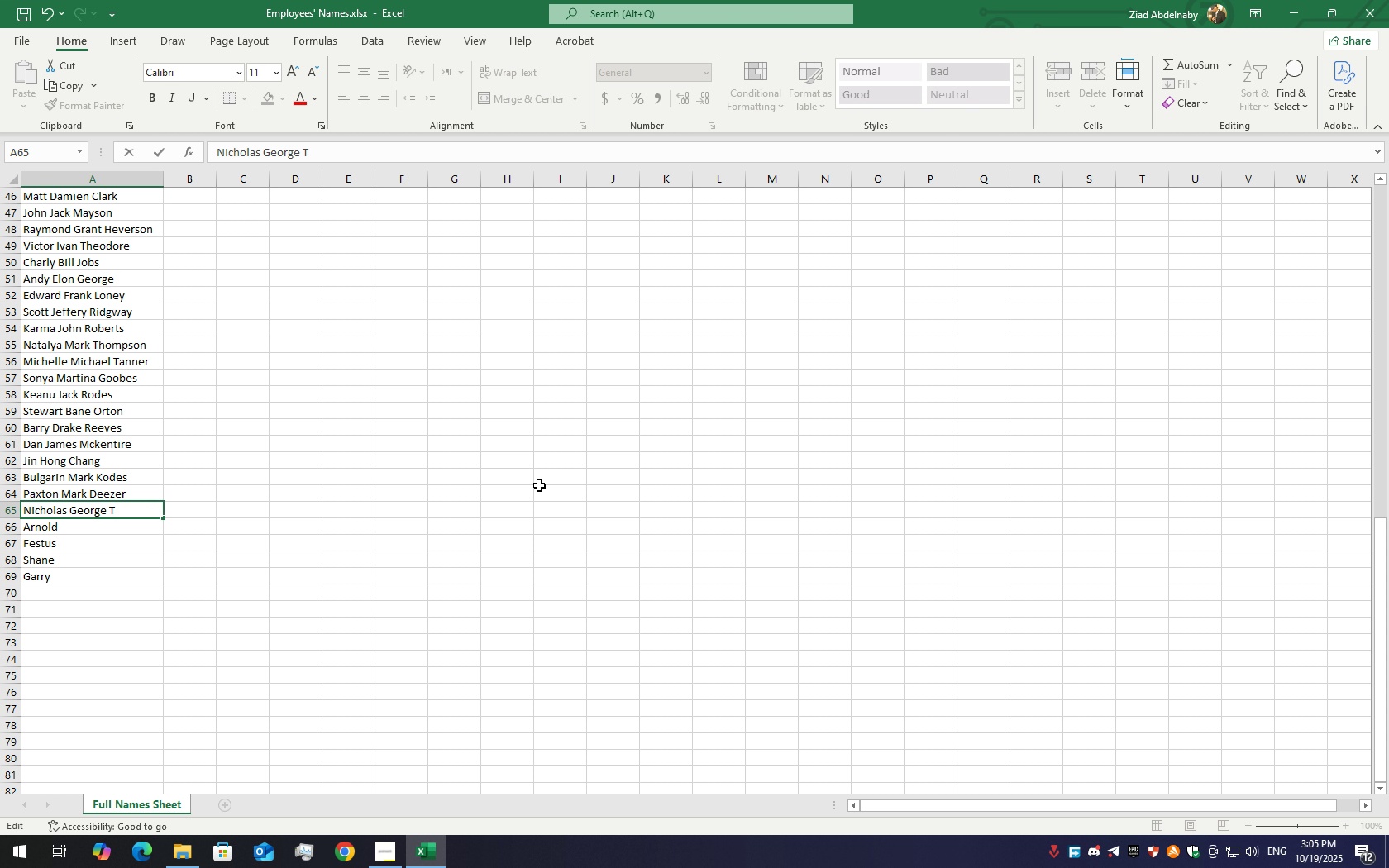 
type(y)
key(Backspace)
key(Backspace)
type(Taylor)
 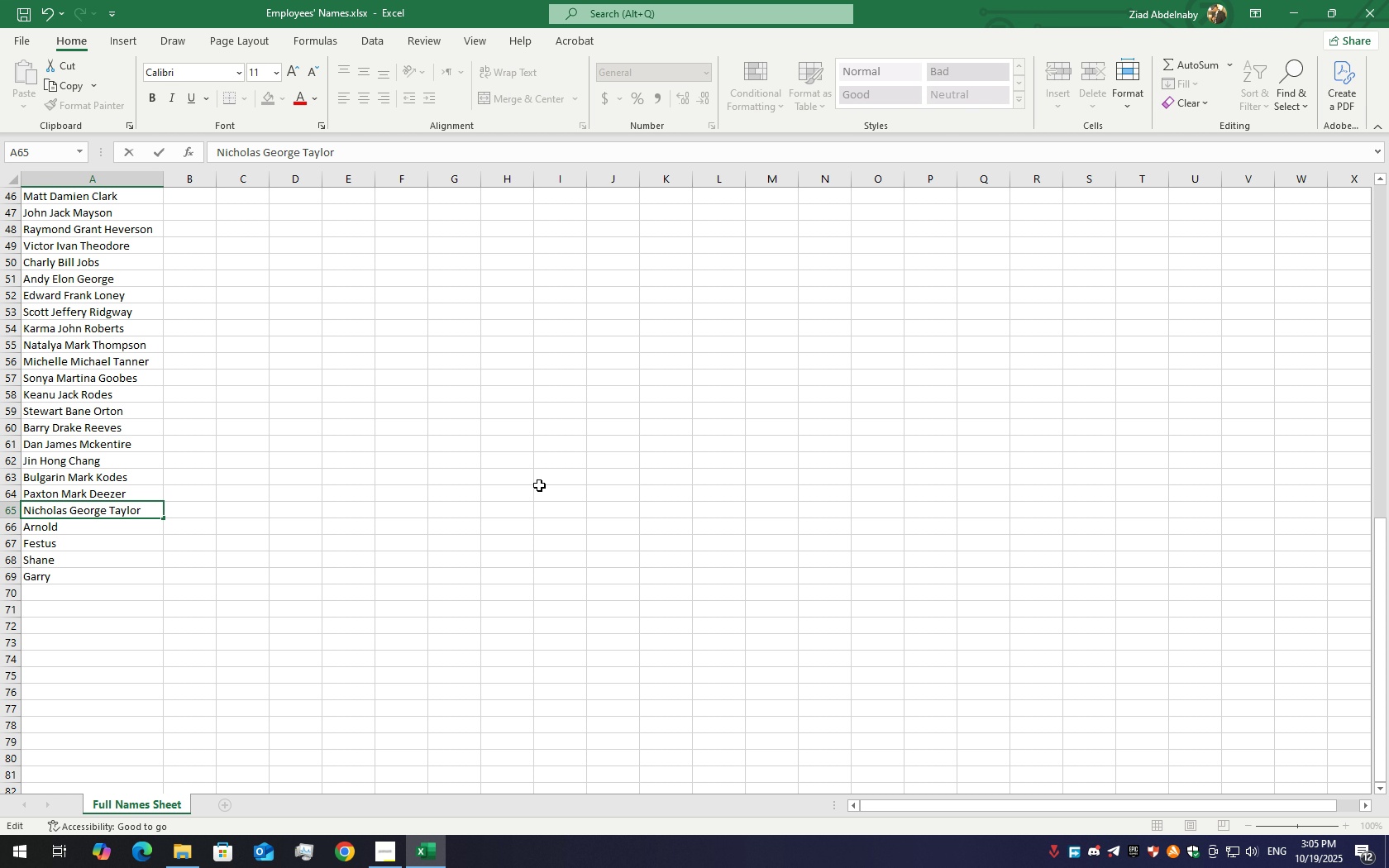 
left_click([119, 508])
 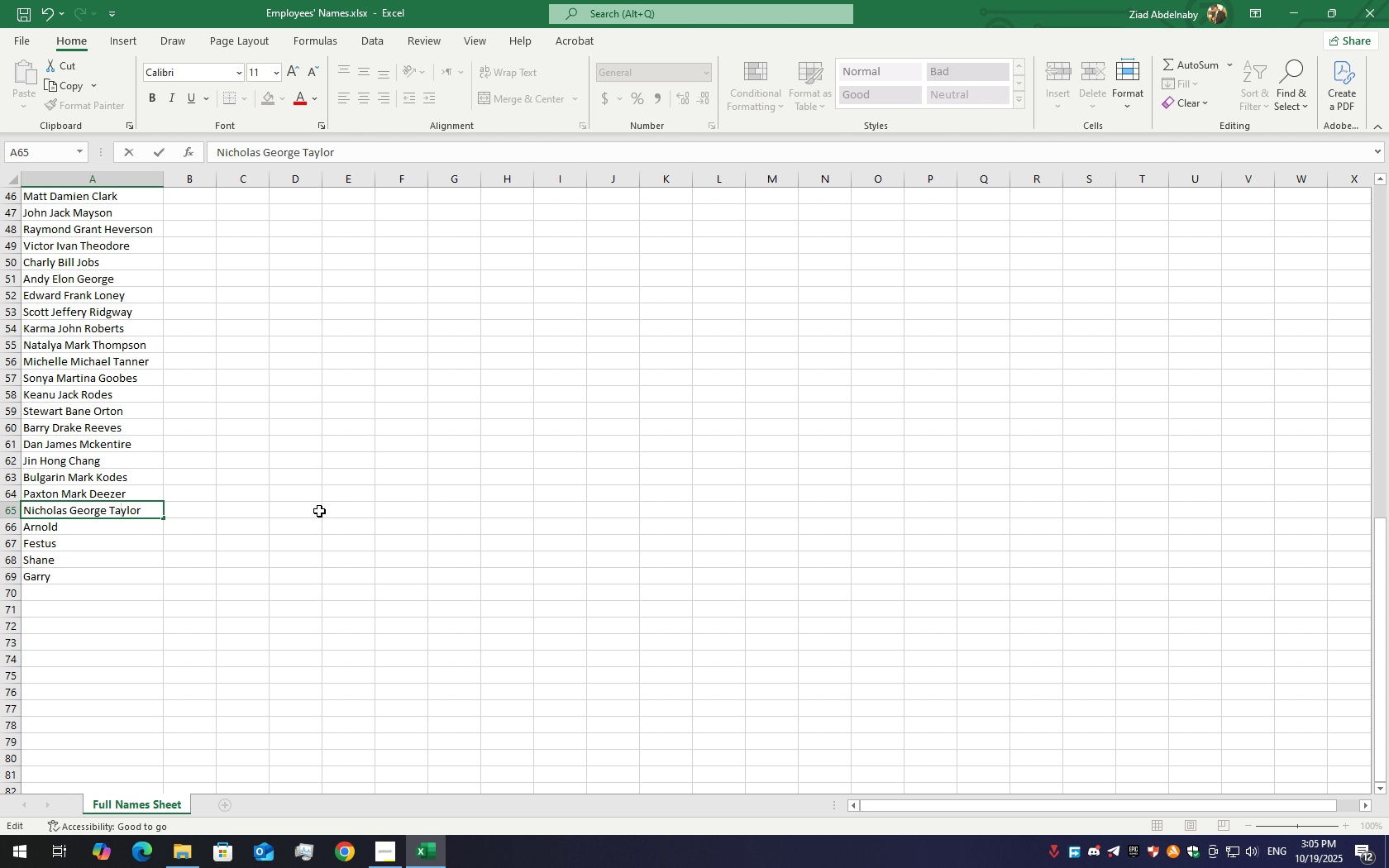 
key(ArrowLeft)
 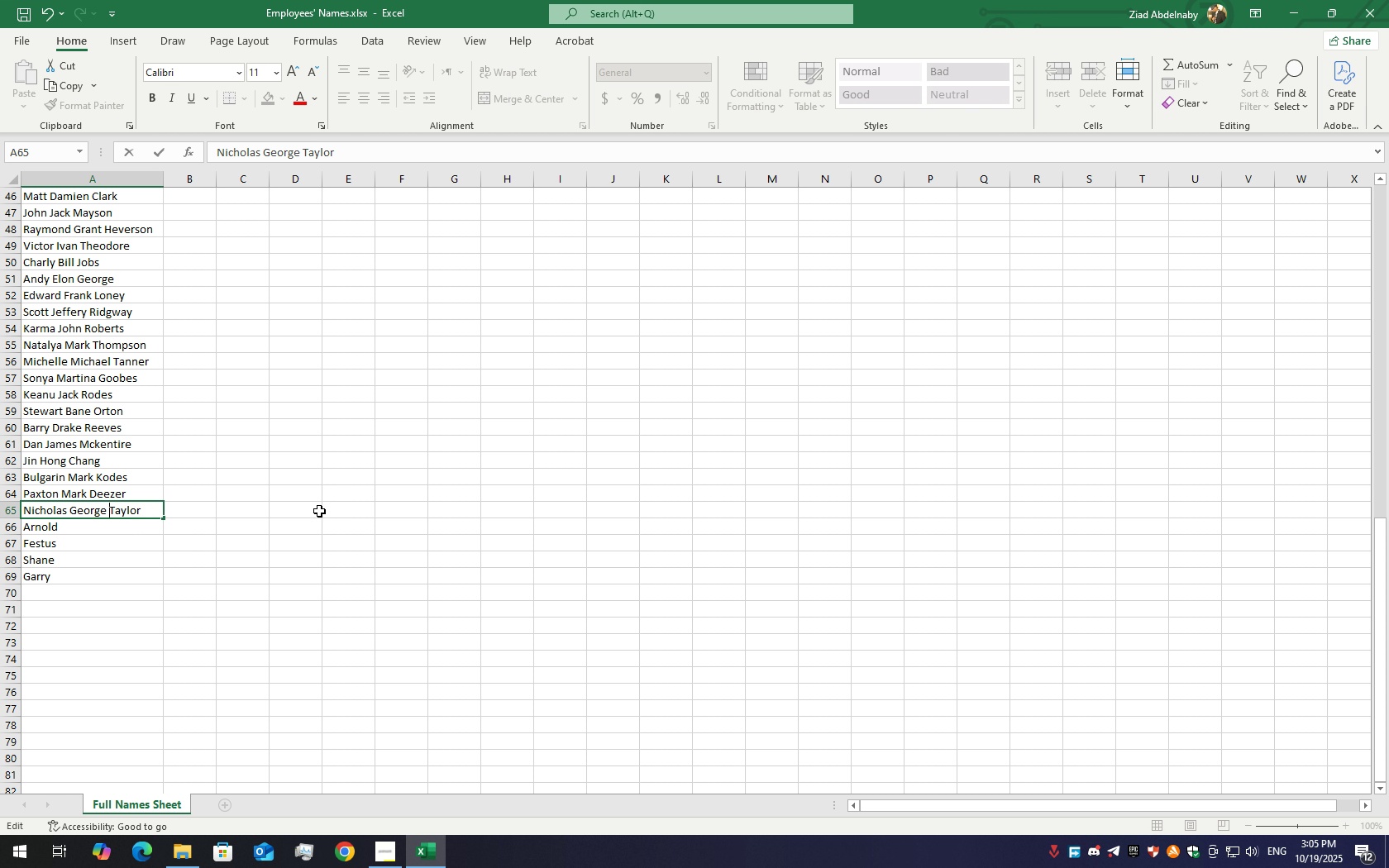 
key(ArrowLeft)
 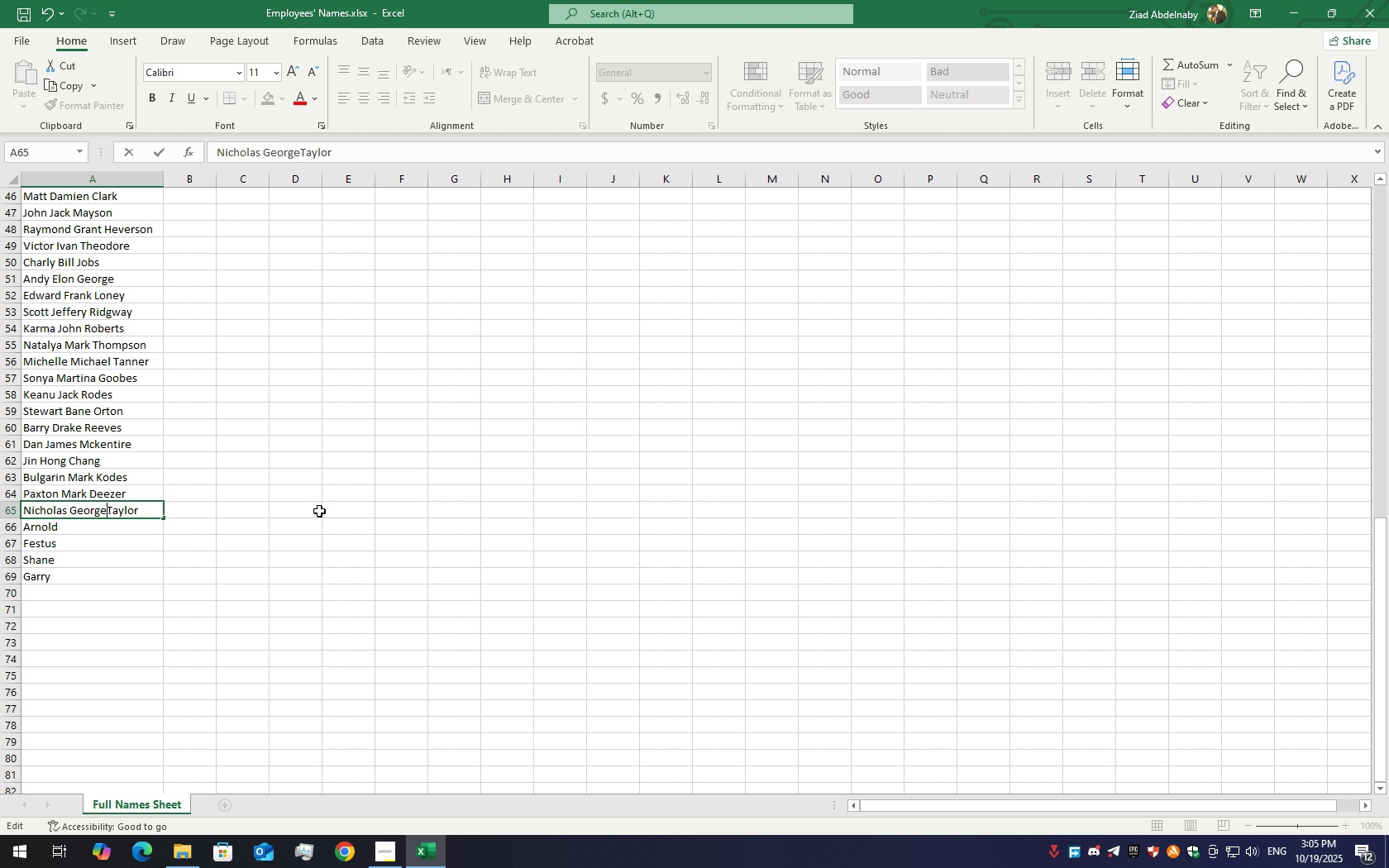 
hold_key(key=Backspace, duration=0.66)
 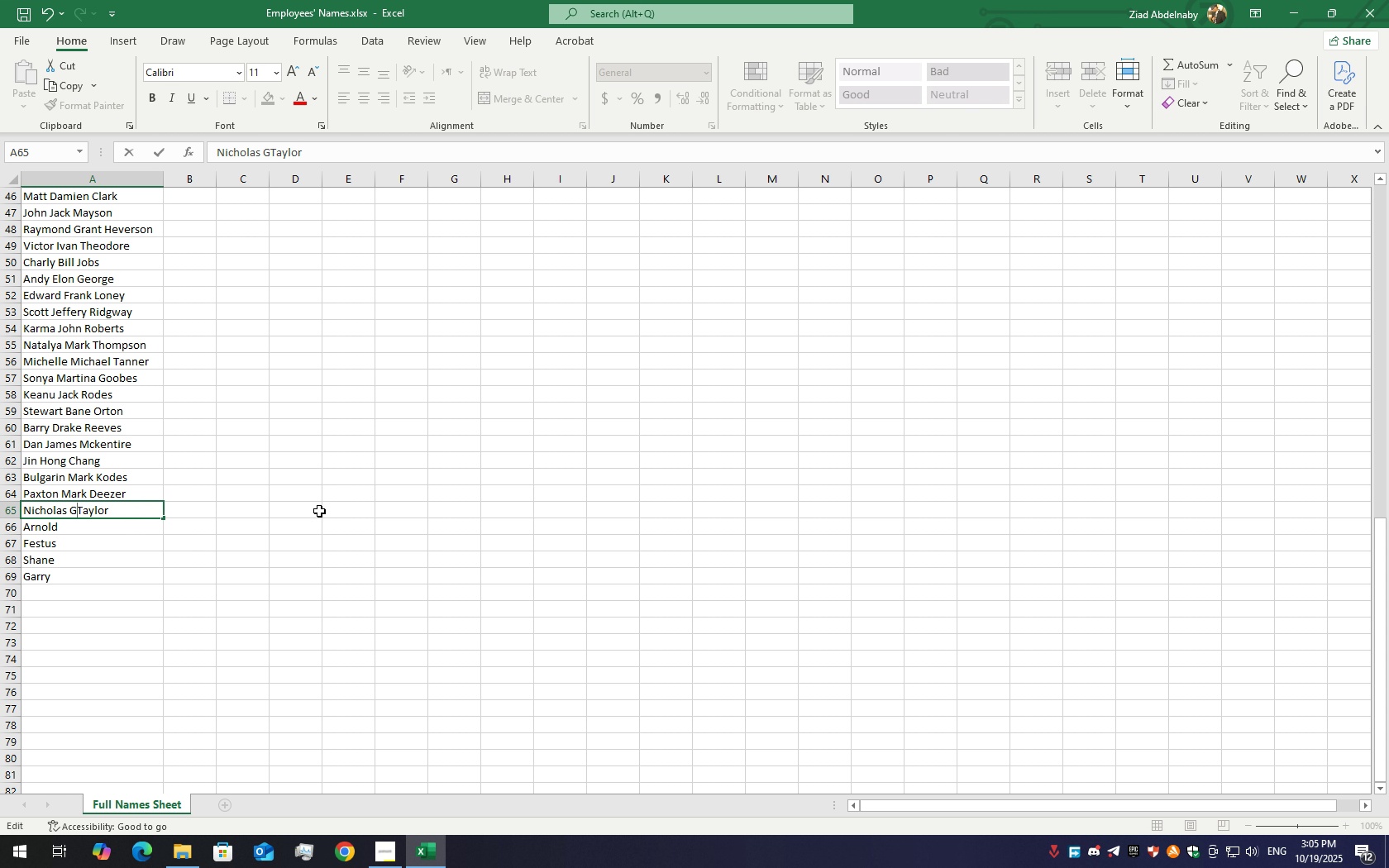 
key(Backspace)
 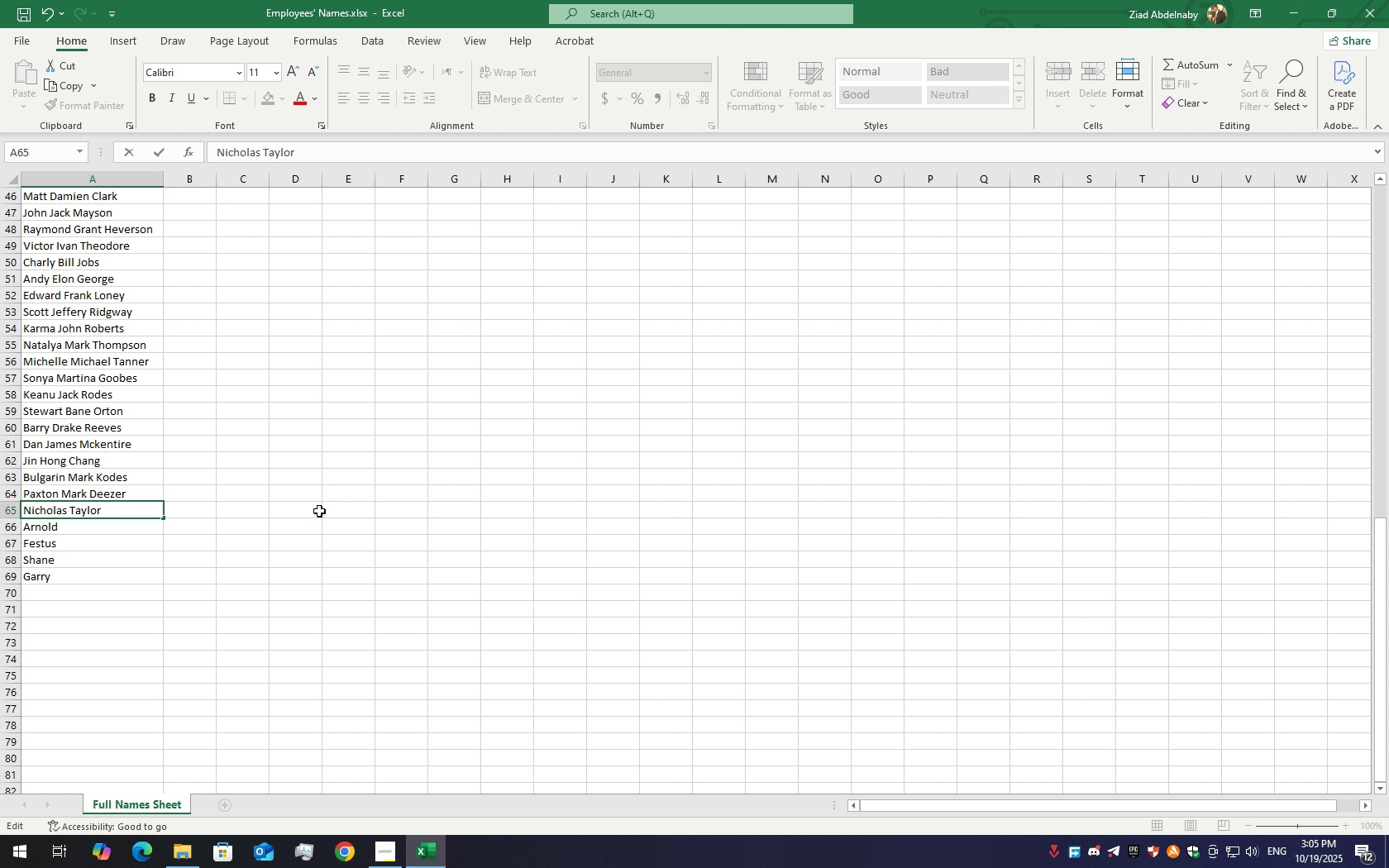 
hold_key(key=ArrowRight, duration=0.96)
 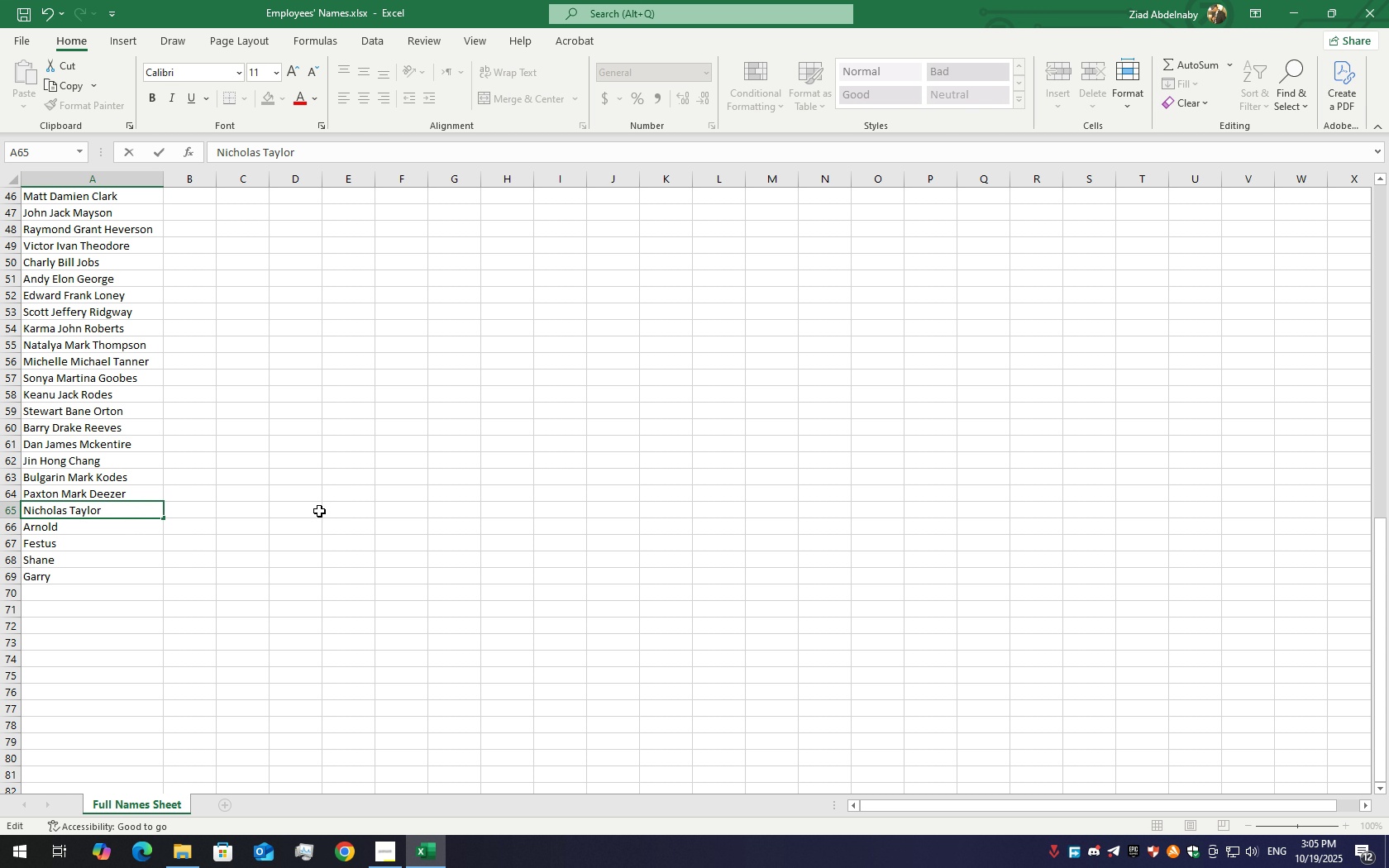 
key(Space)
 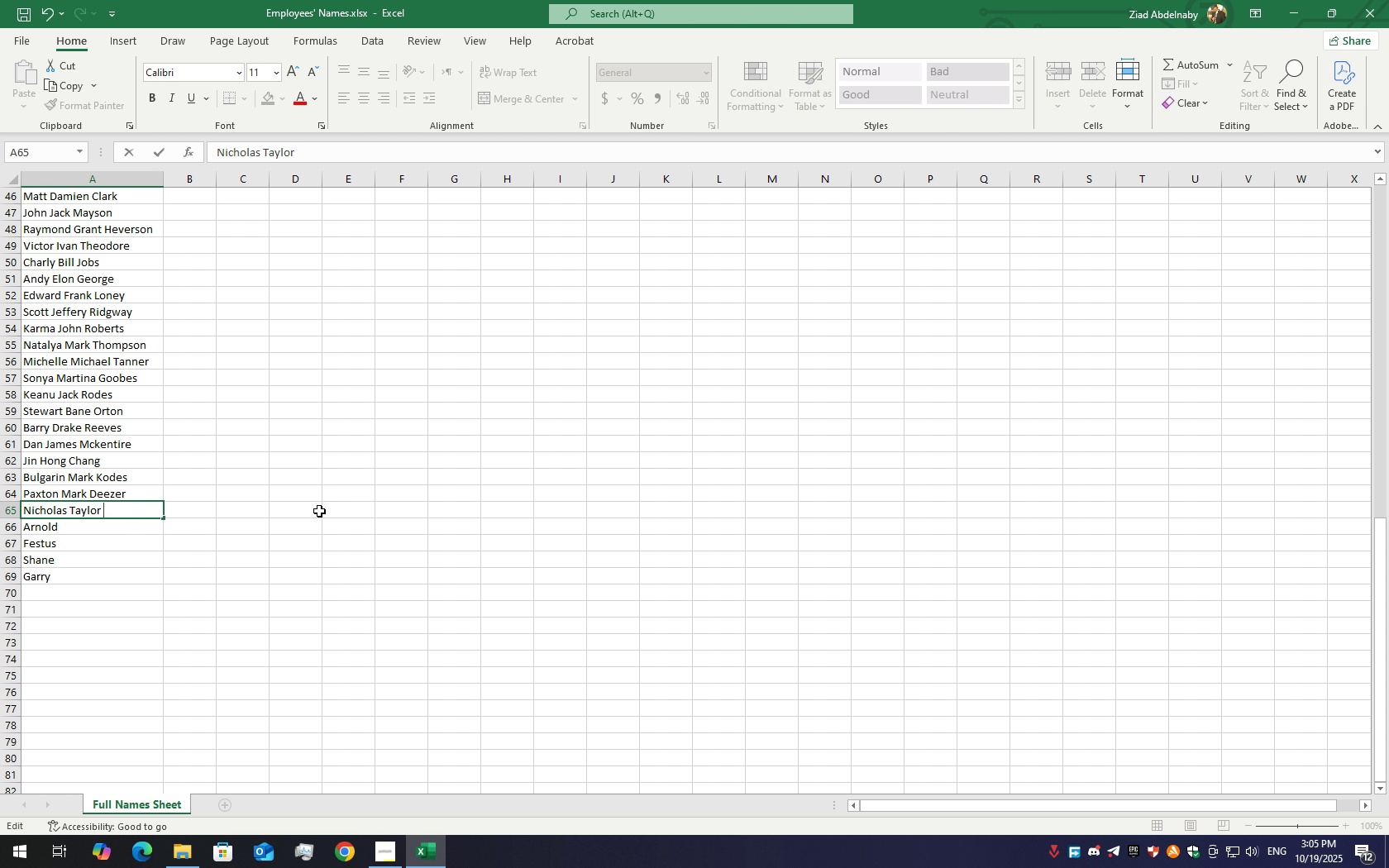 
hold_key(key=ShiftLeft, duration=1.5)
 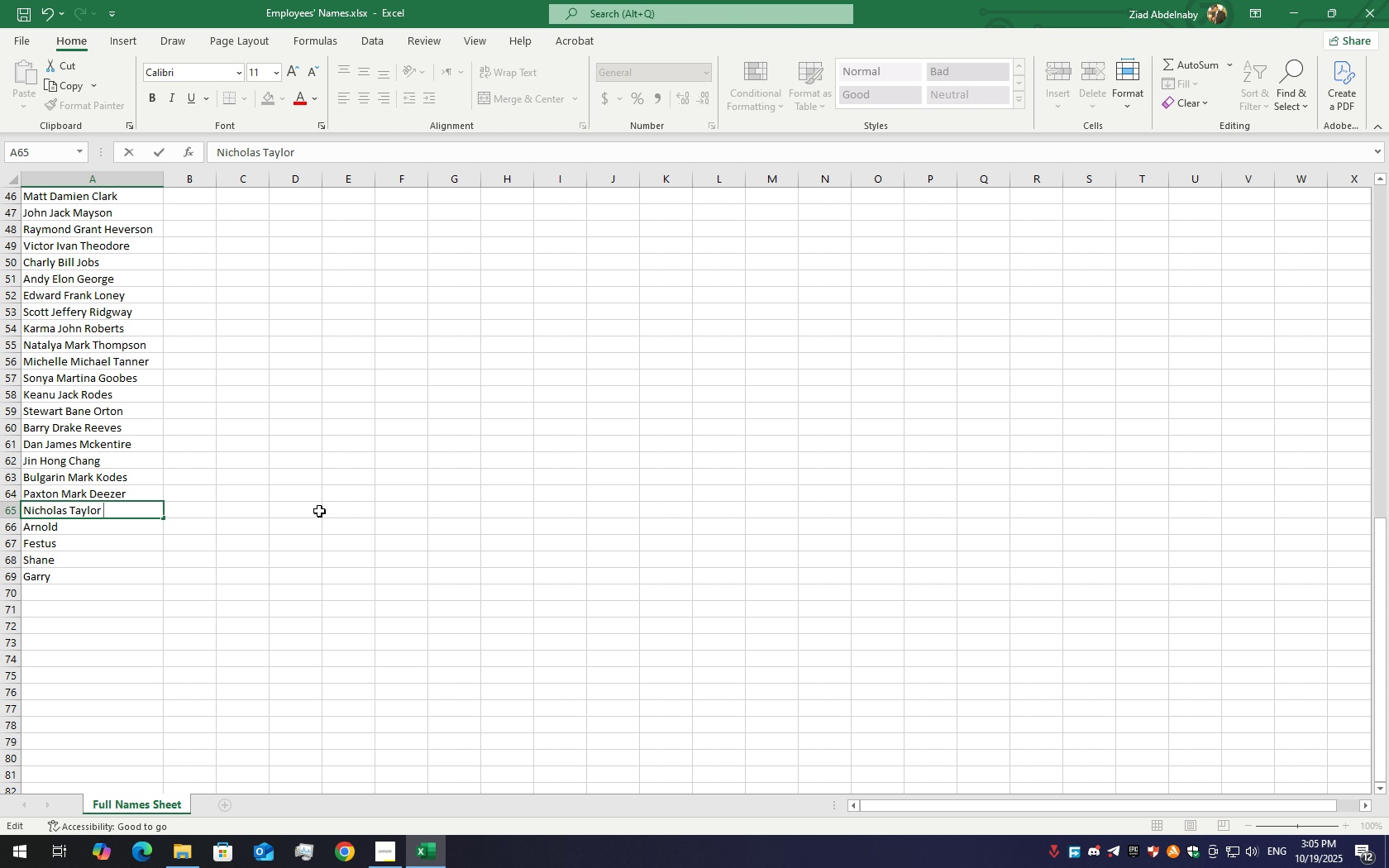 
hold_key(key=ShiftLeft, duration=1.51)
 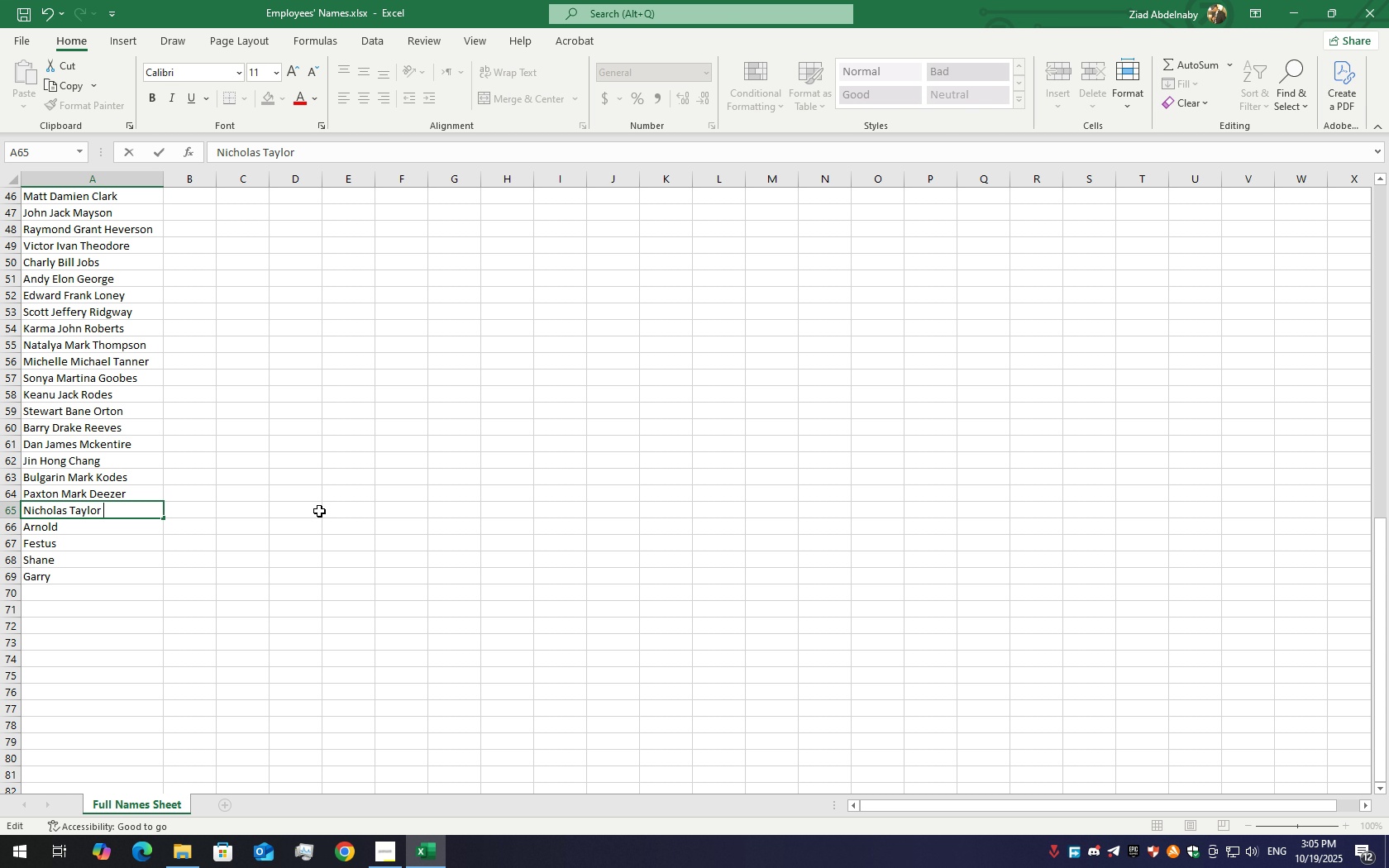 
type(Smith)
 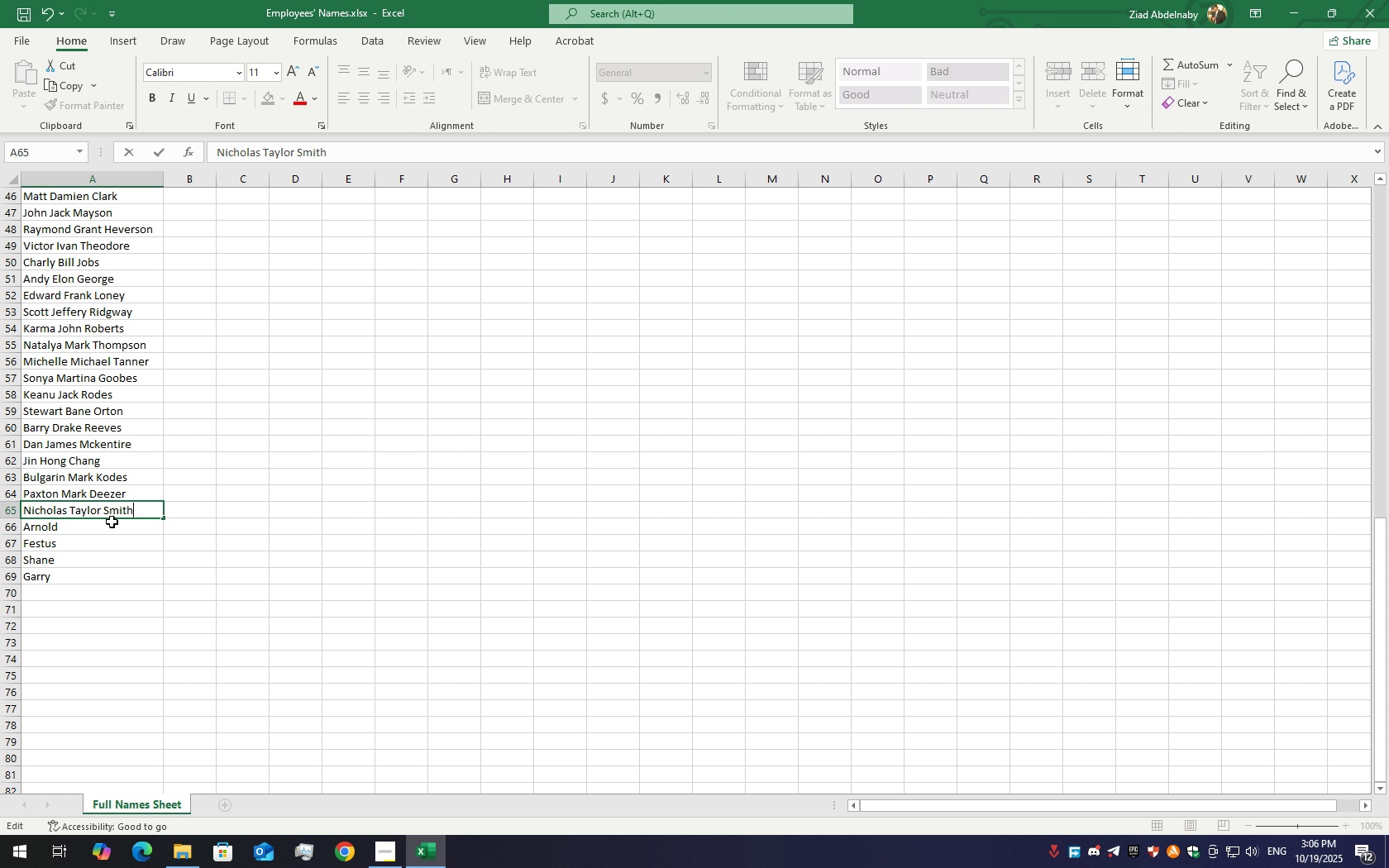 
left_click([109, 521])
 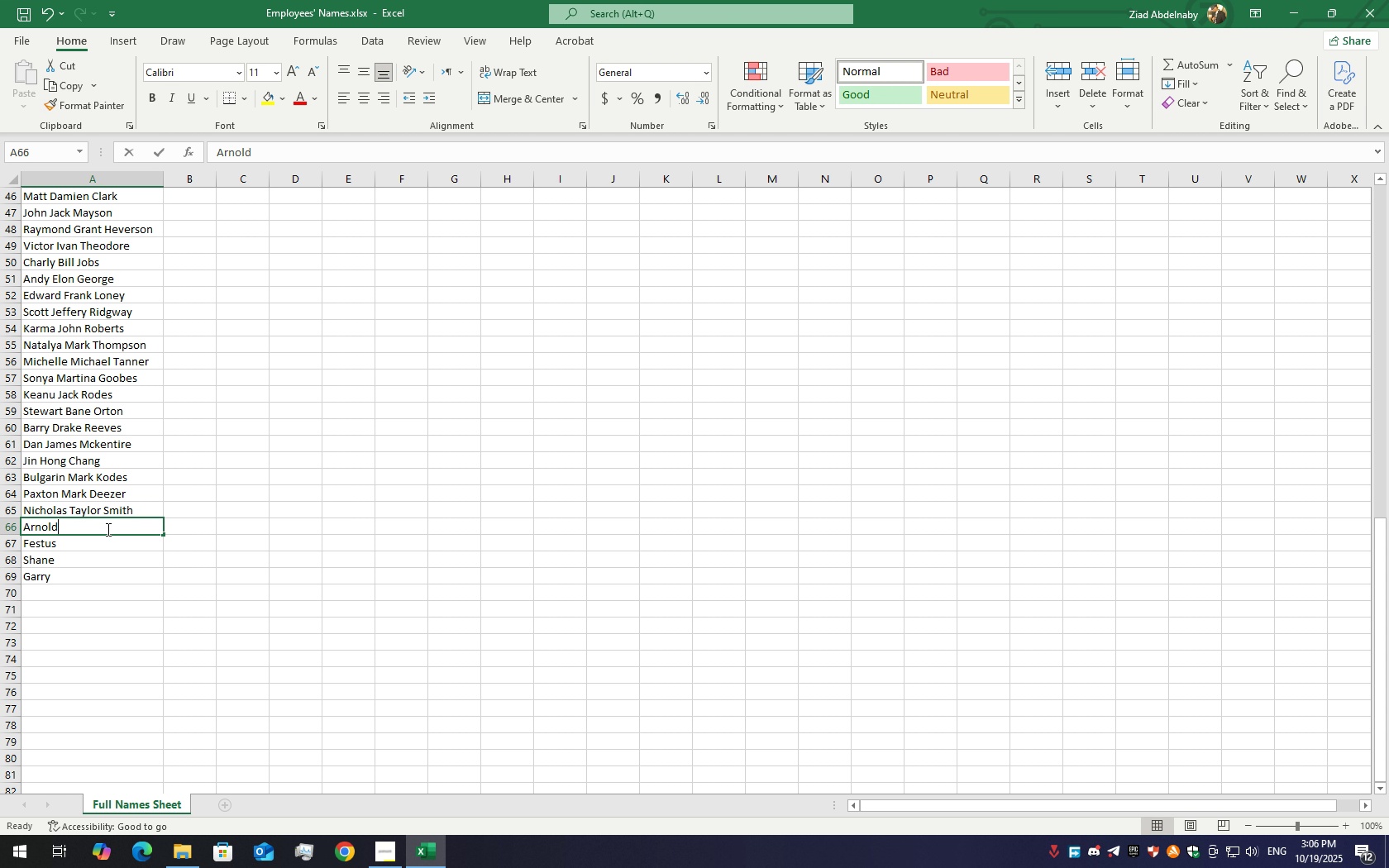 
double_click([107, 529])
 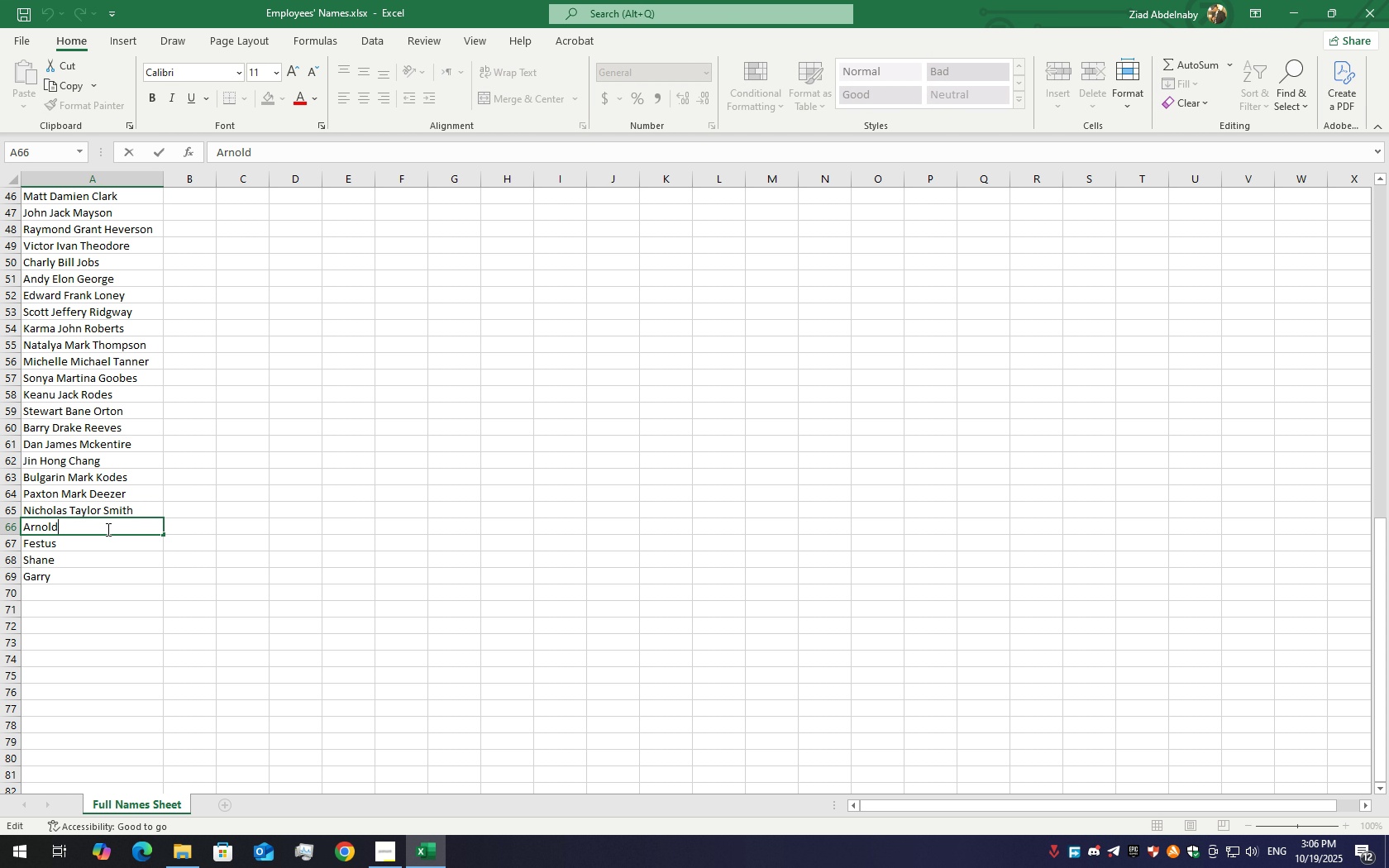 
key(Space)
 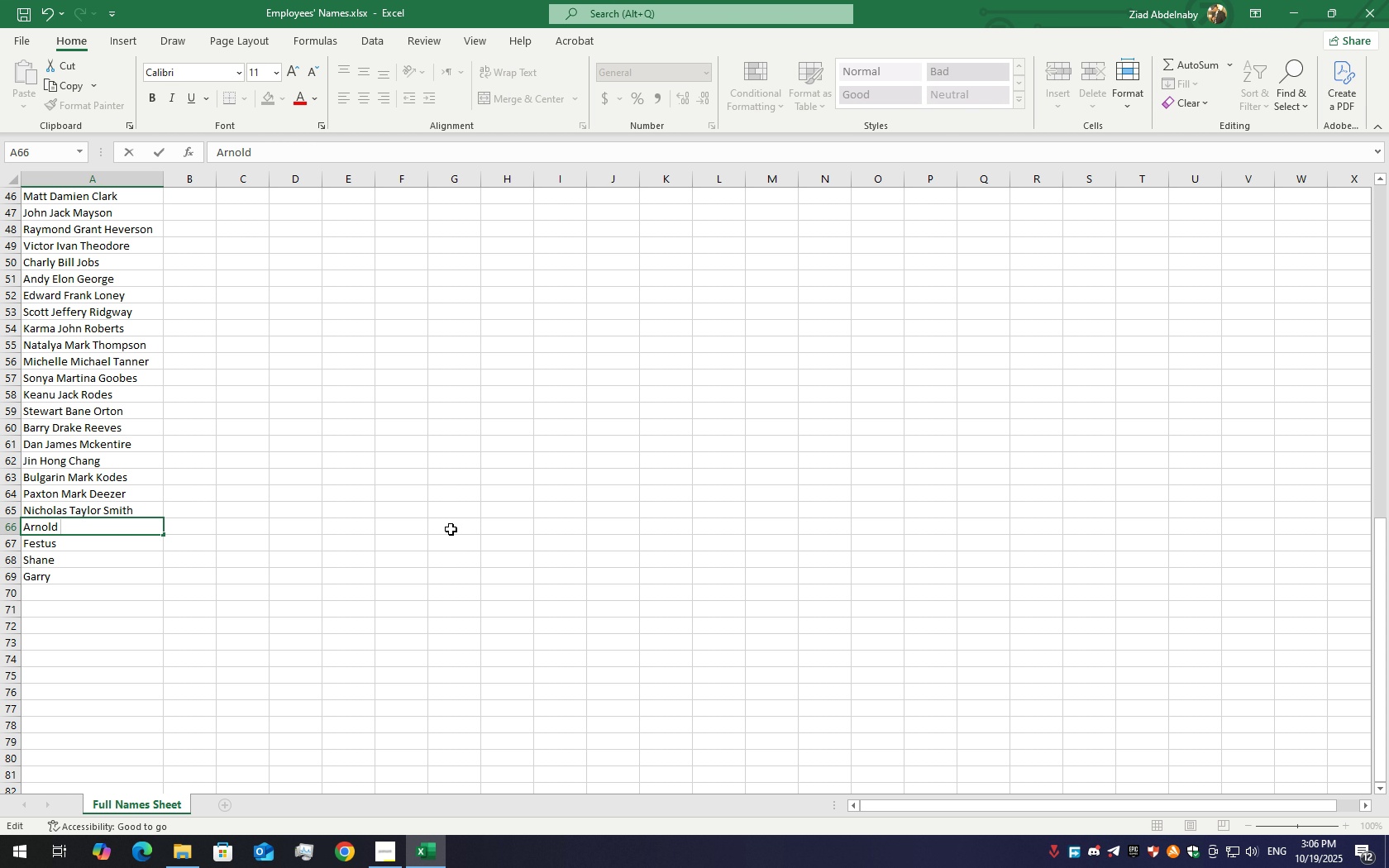 
wait(6.46)
 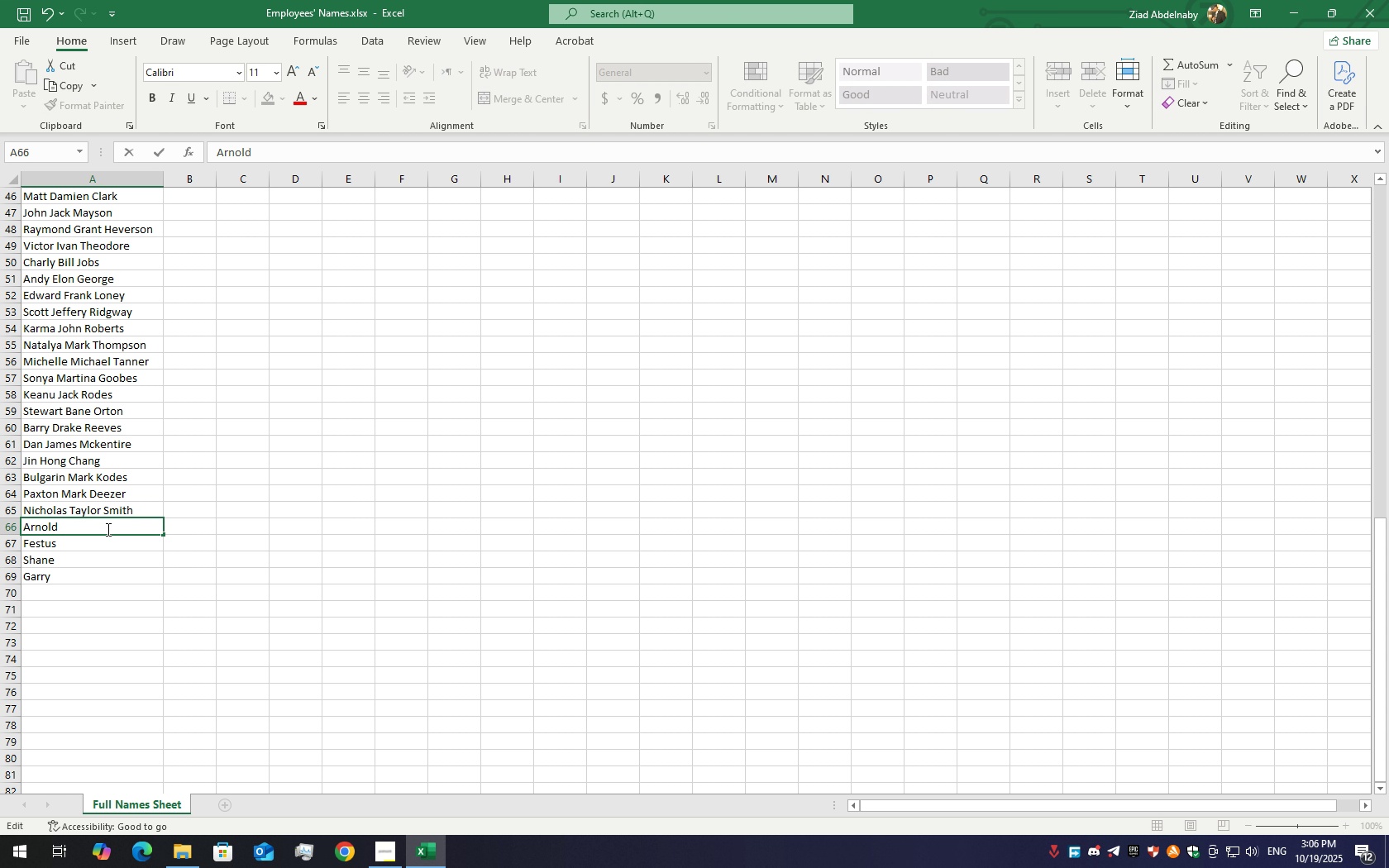 
left_click([385, 837])